 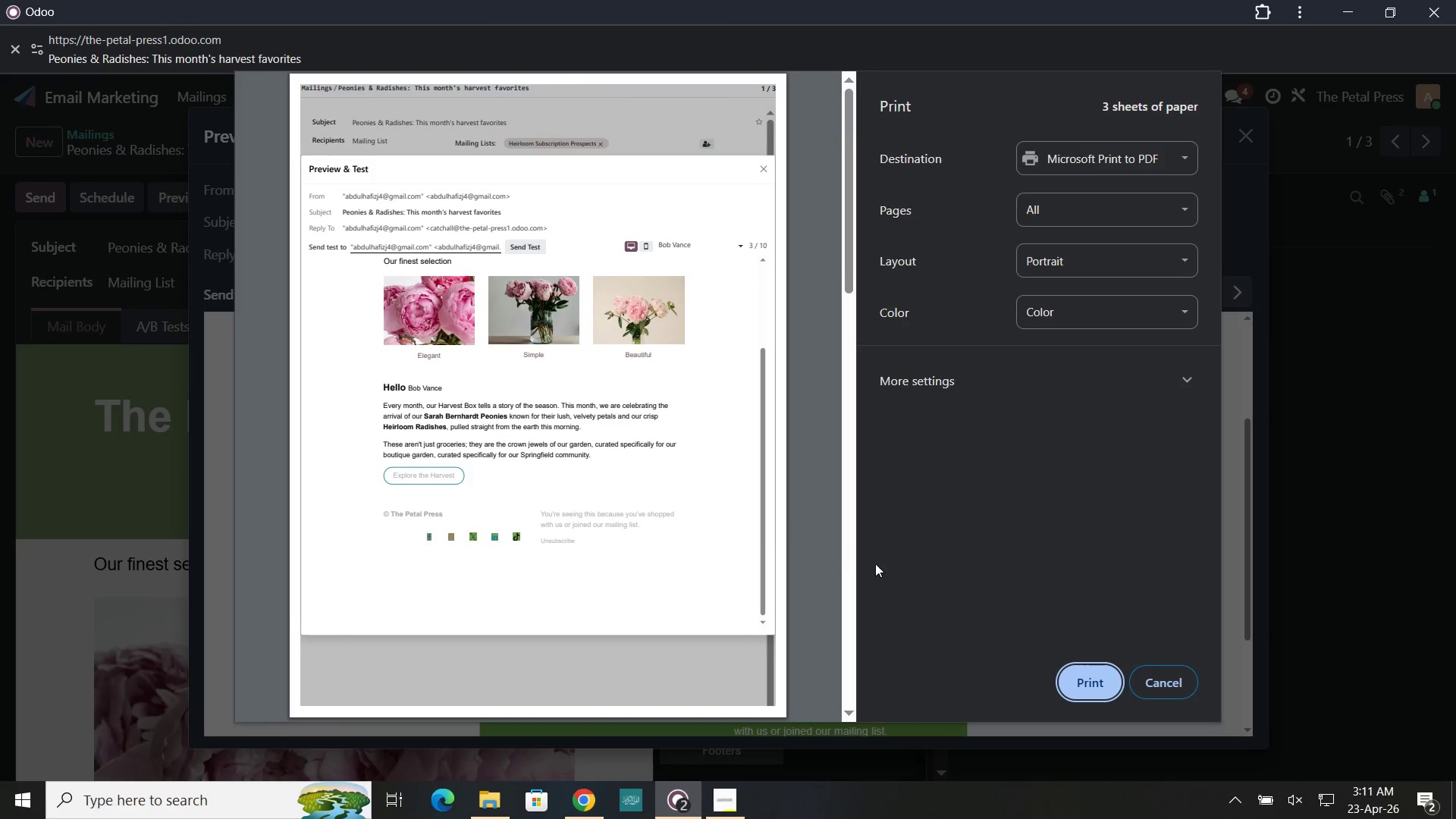 
left_click([1093, 691])
 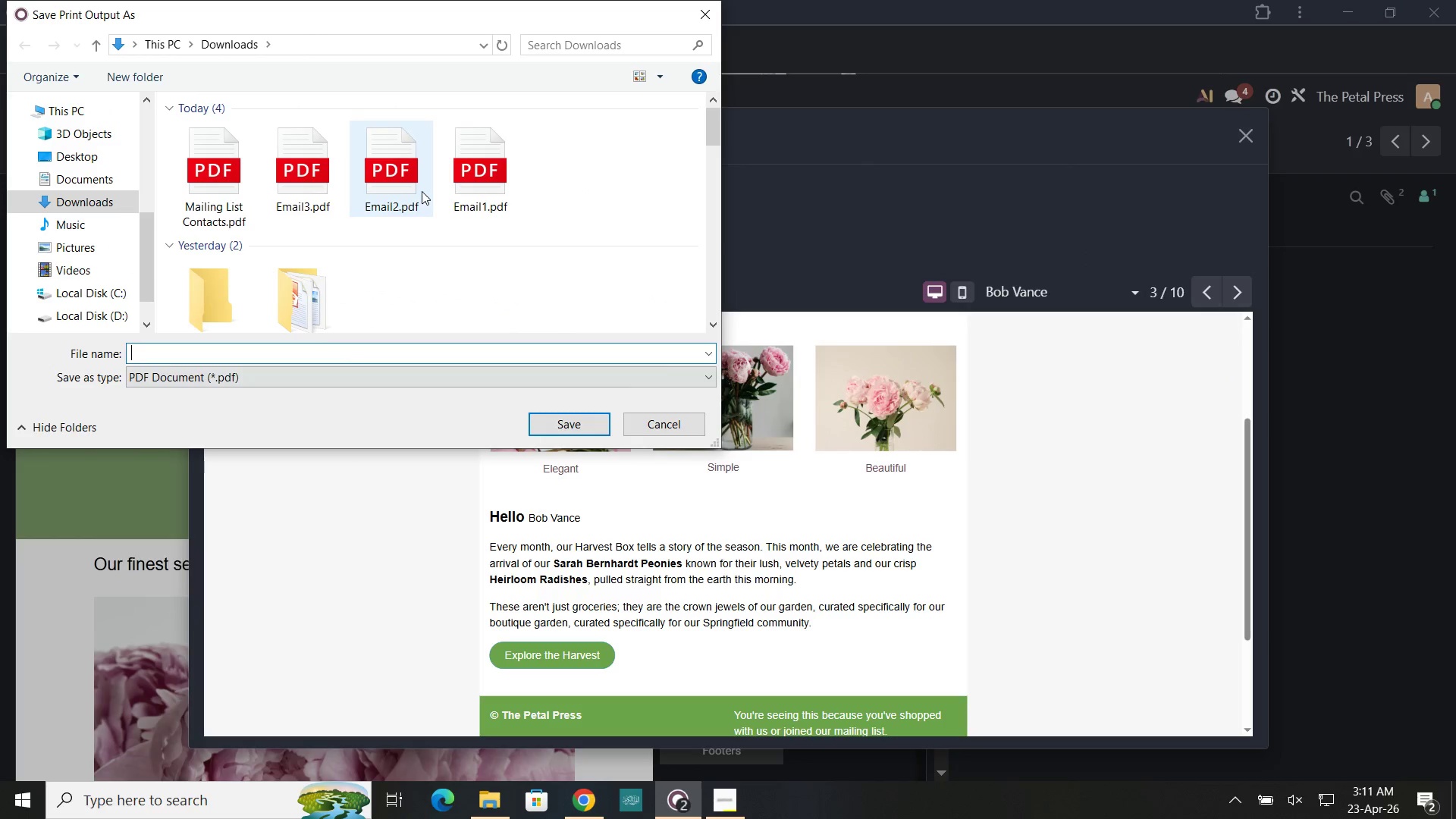 
left_click([99, 163])
 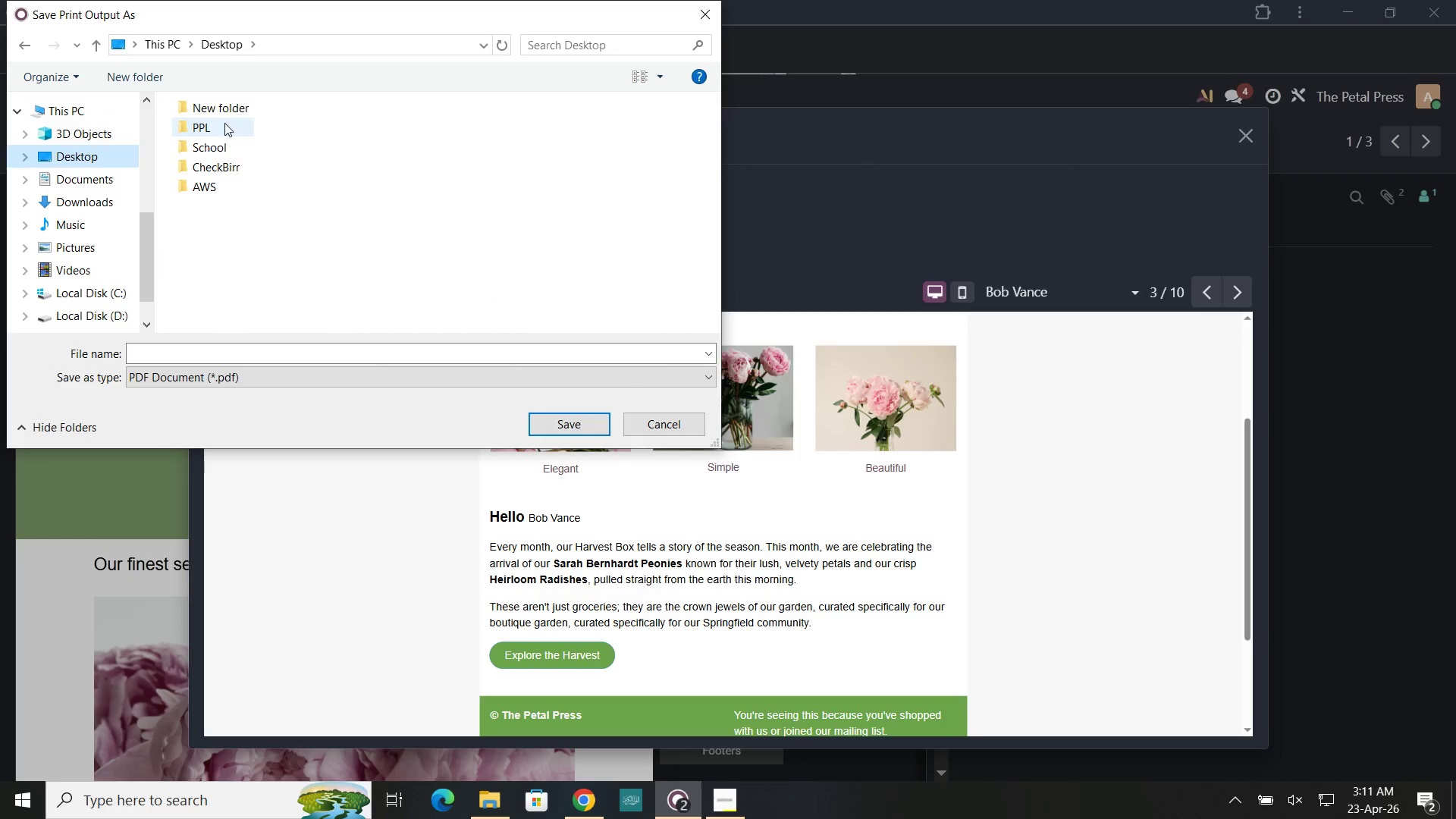 
double_click([224, 107])
 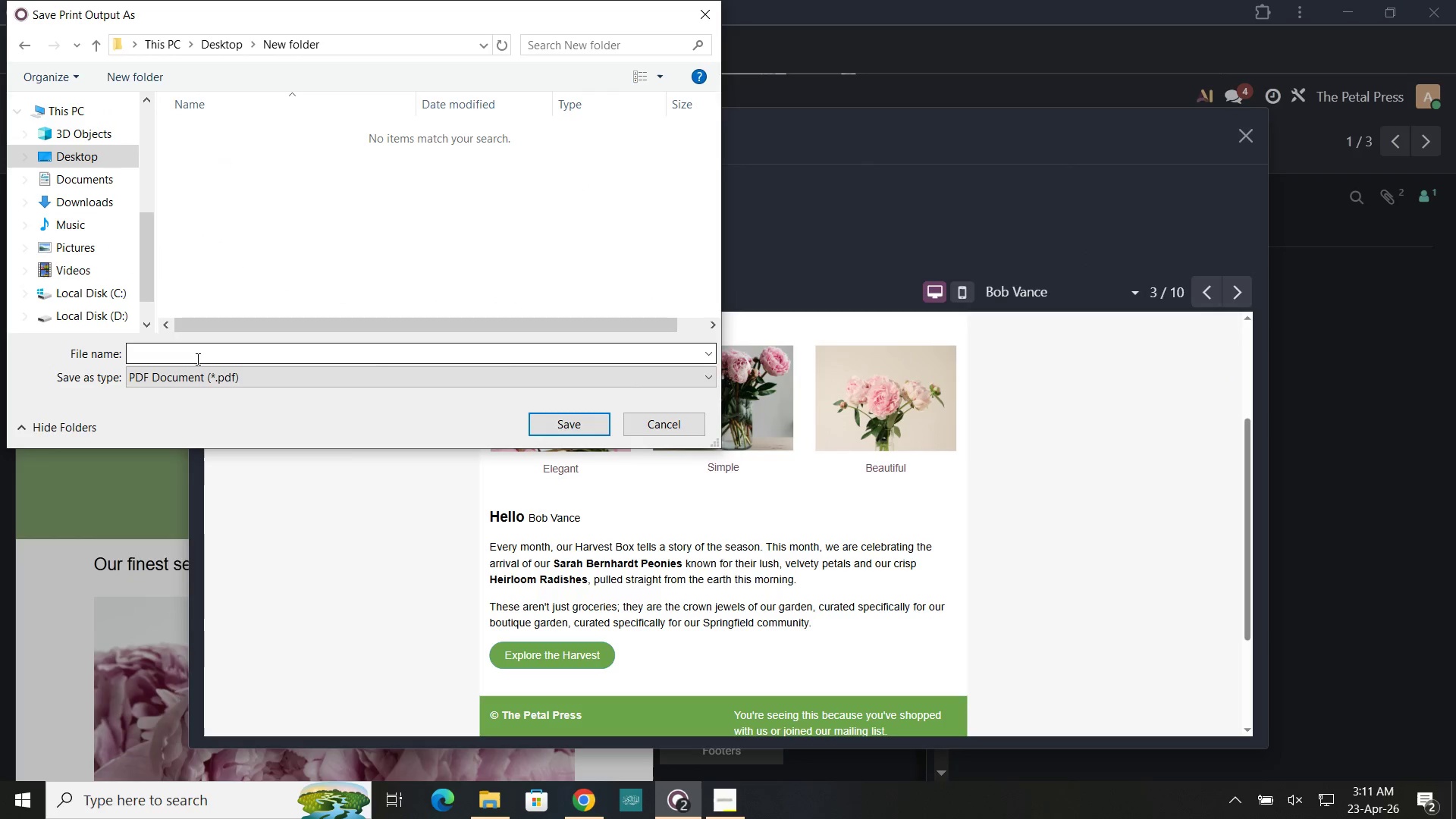 
left_click([196, 356])
 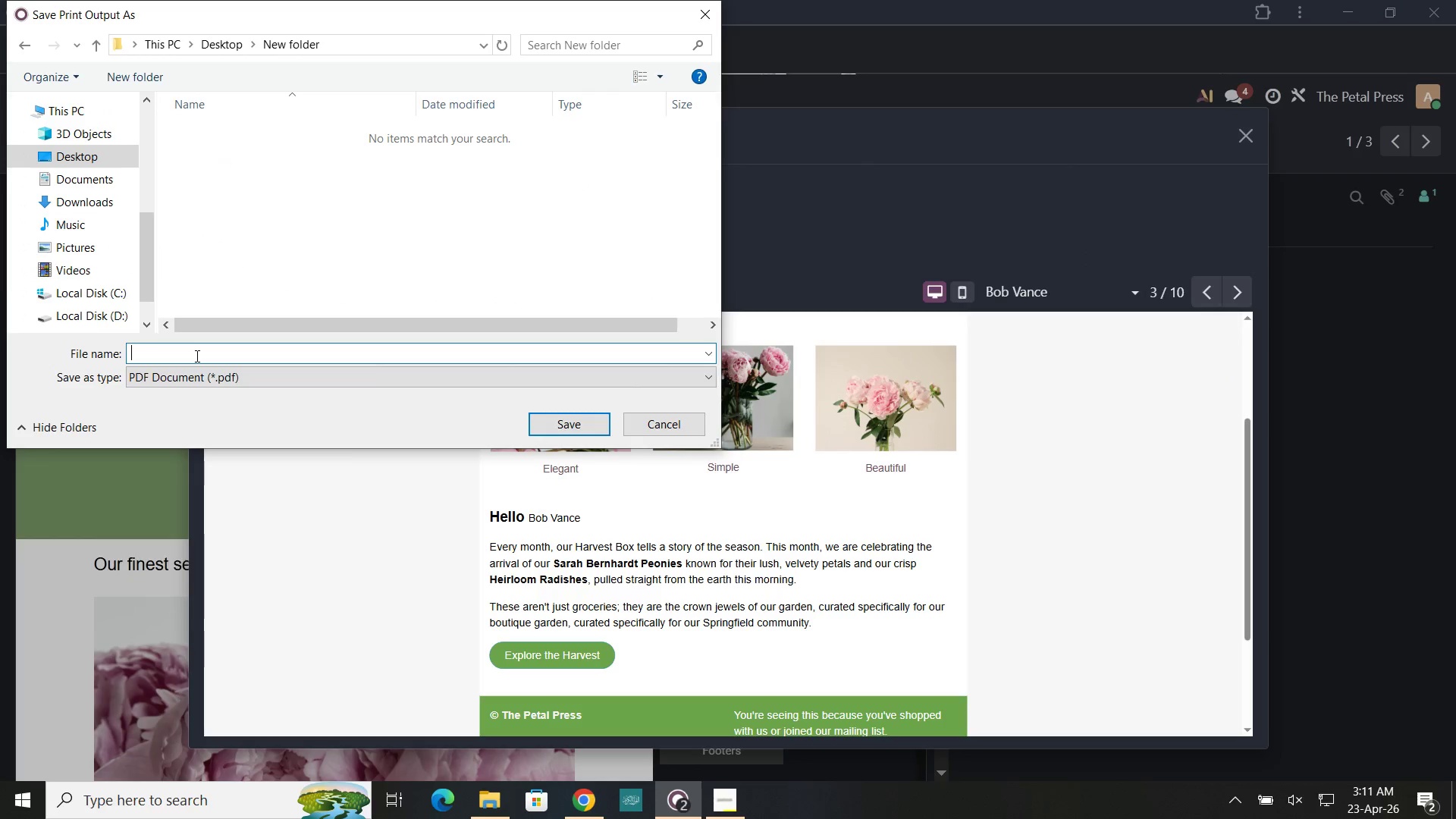 
type(email2)
 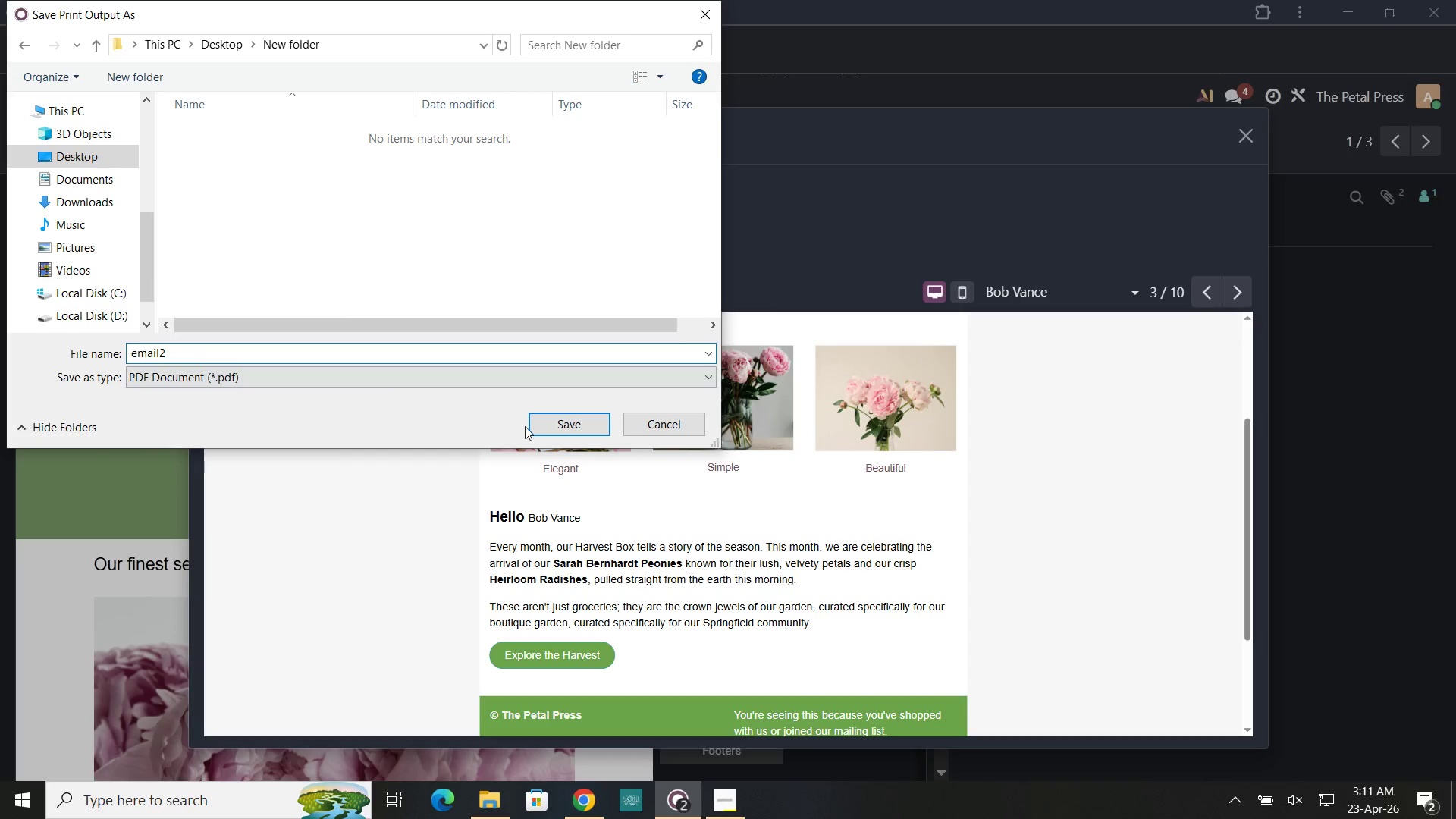 
left_click([551, 426])
 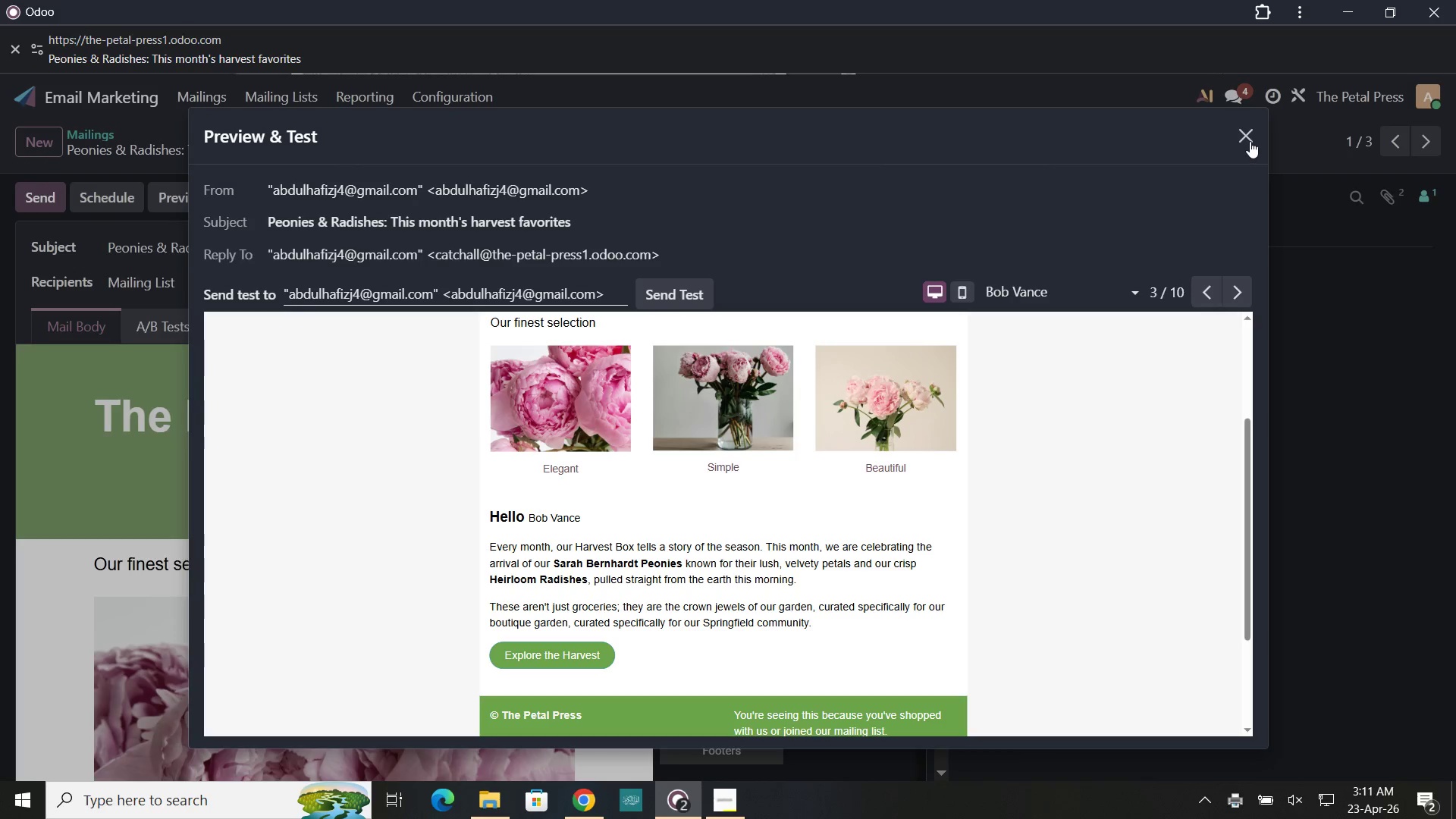 
left_click([1250, 140])
 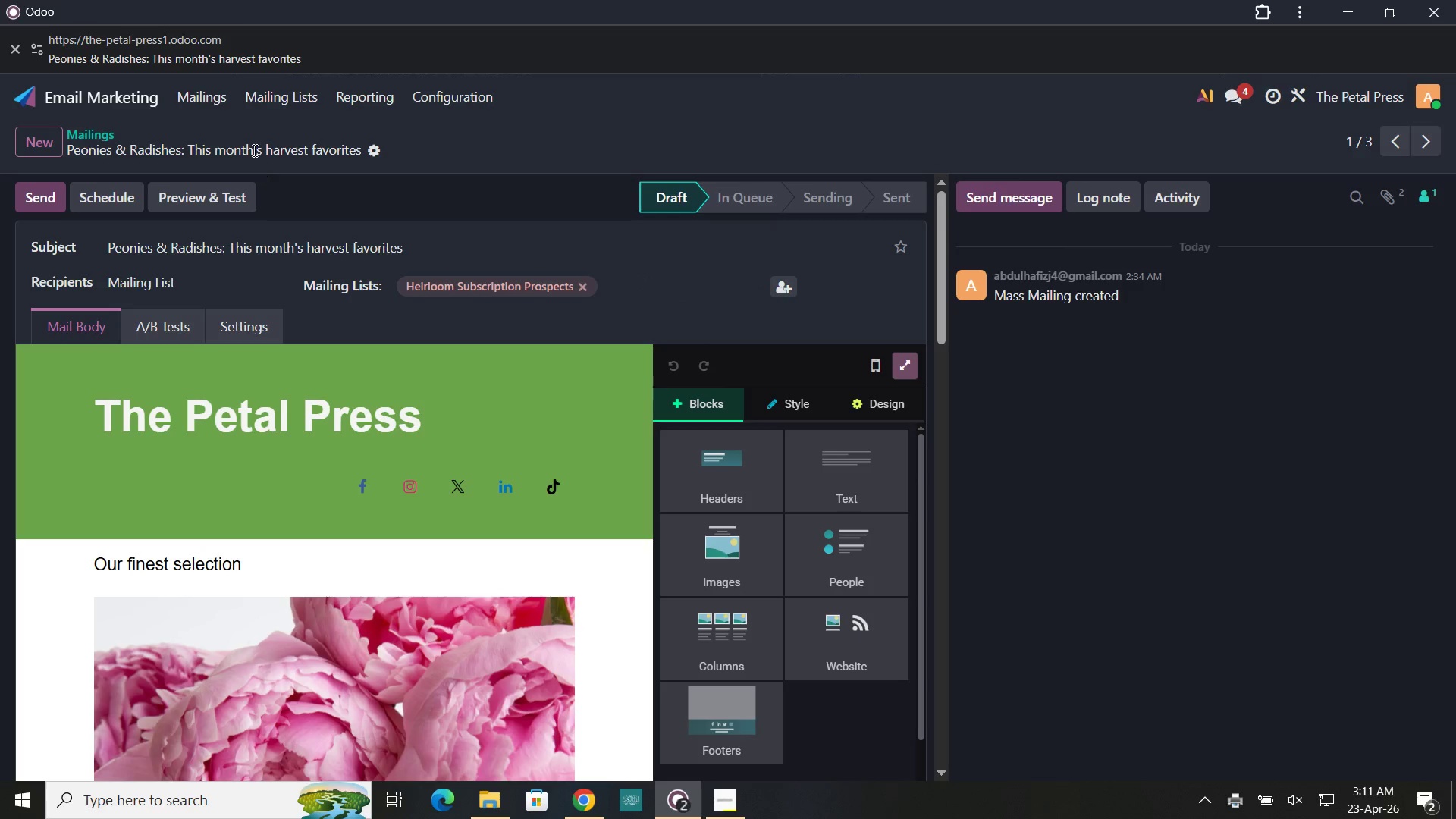 
left_click([213, 96])
 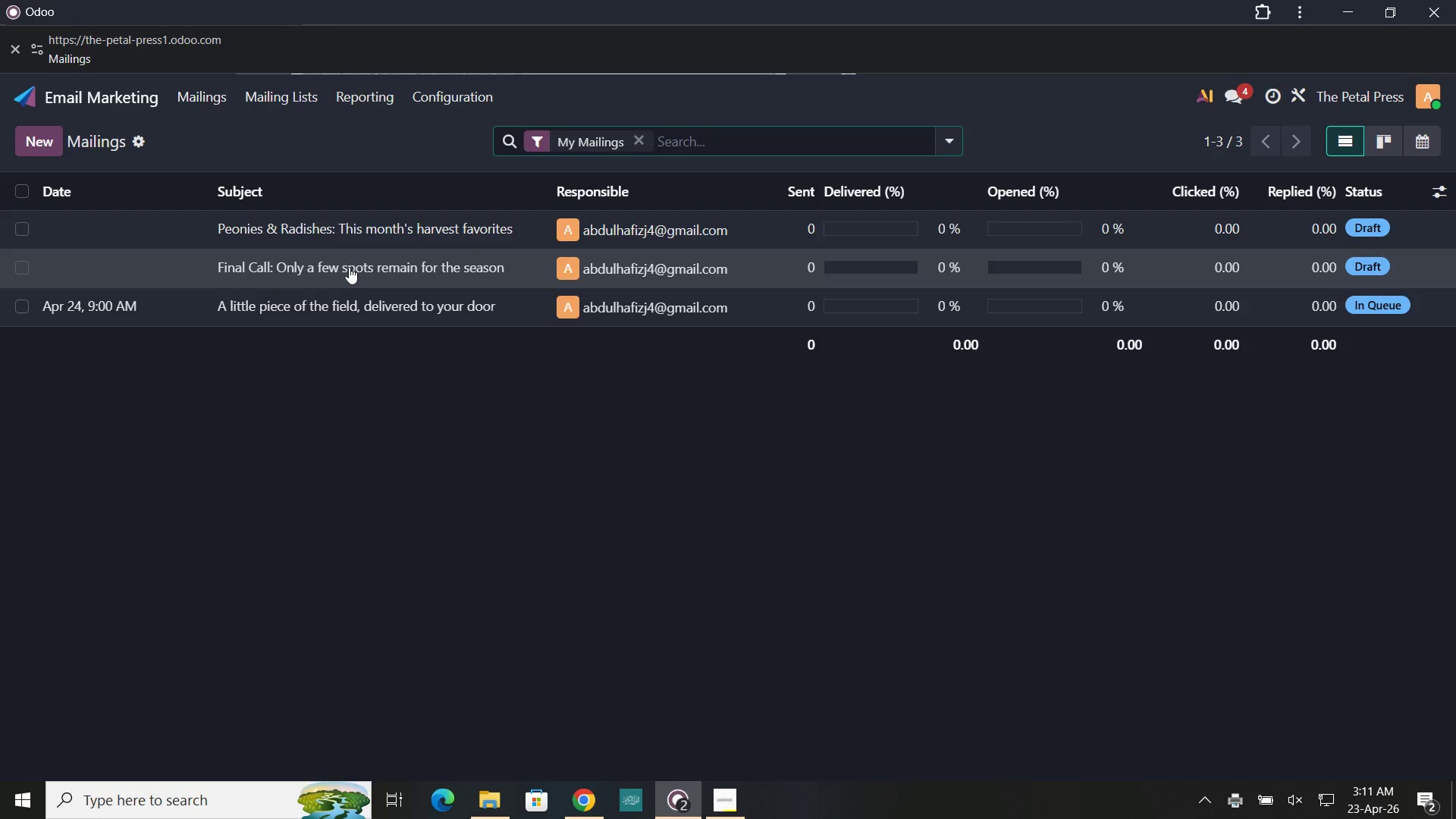 
left_click([344, 304])
 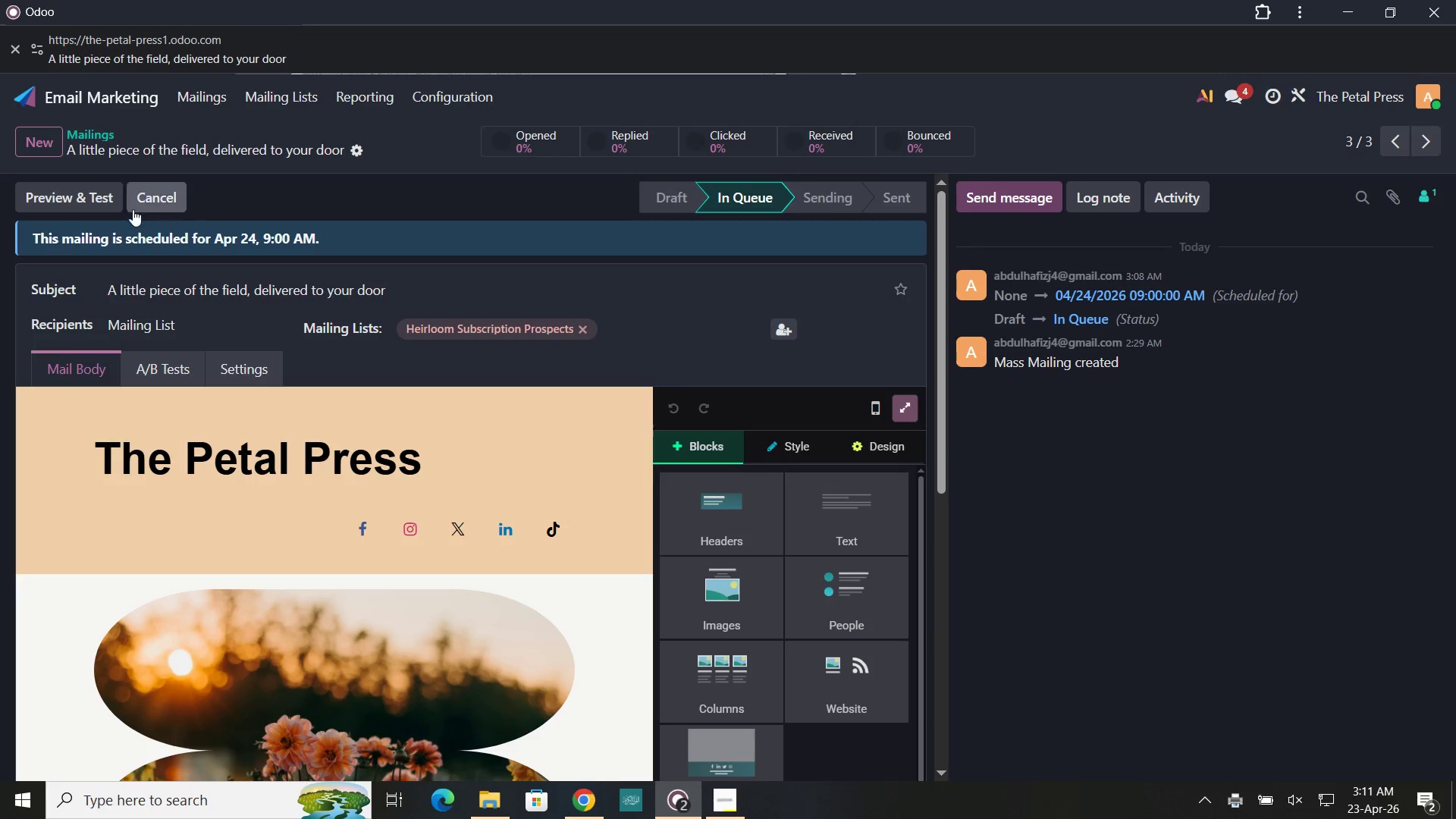 
left_click([102, 198])
 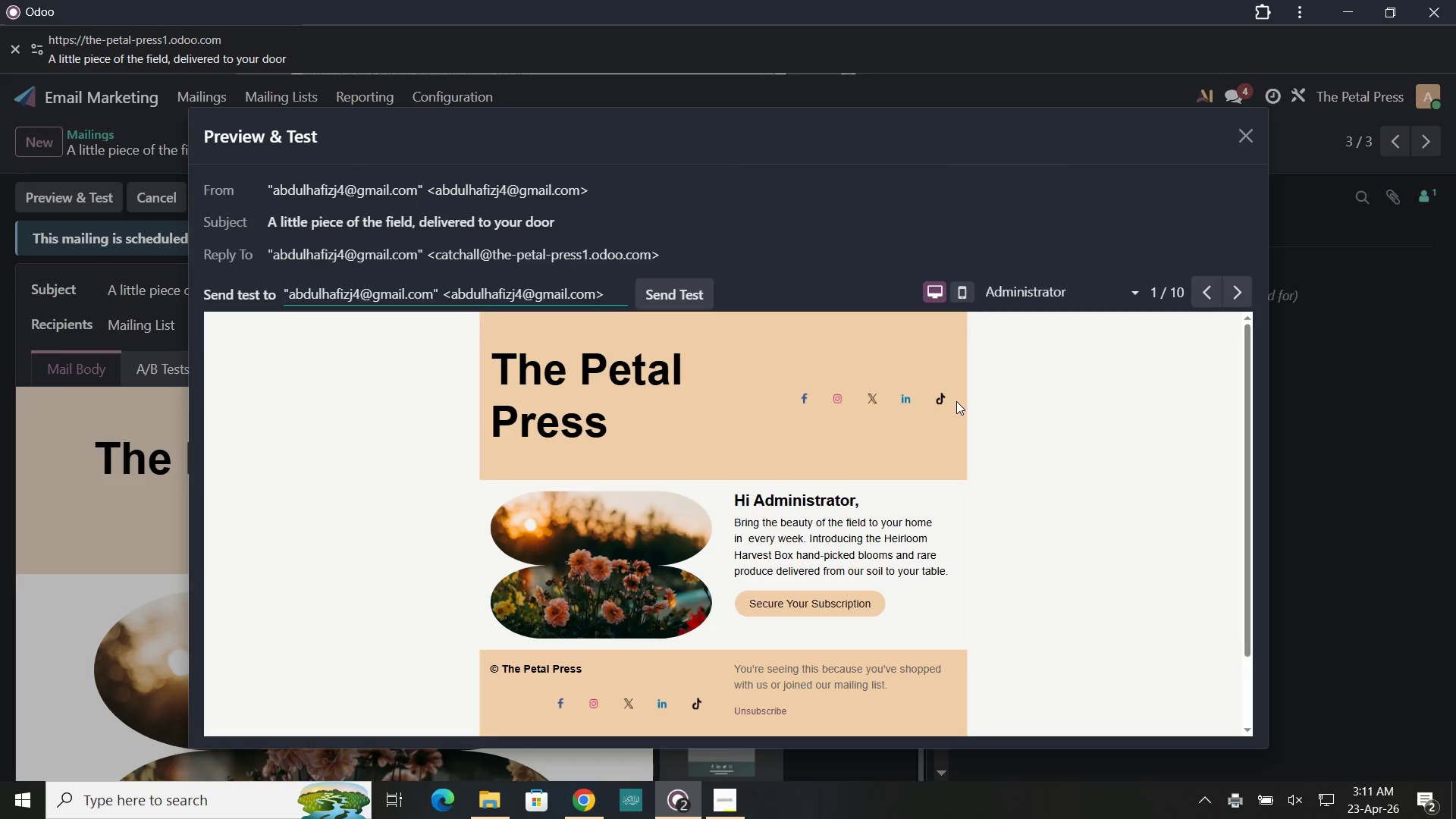 
key(Control+P)
 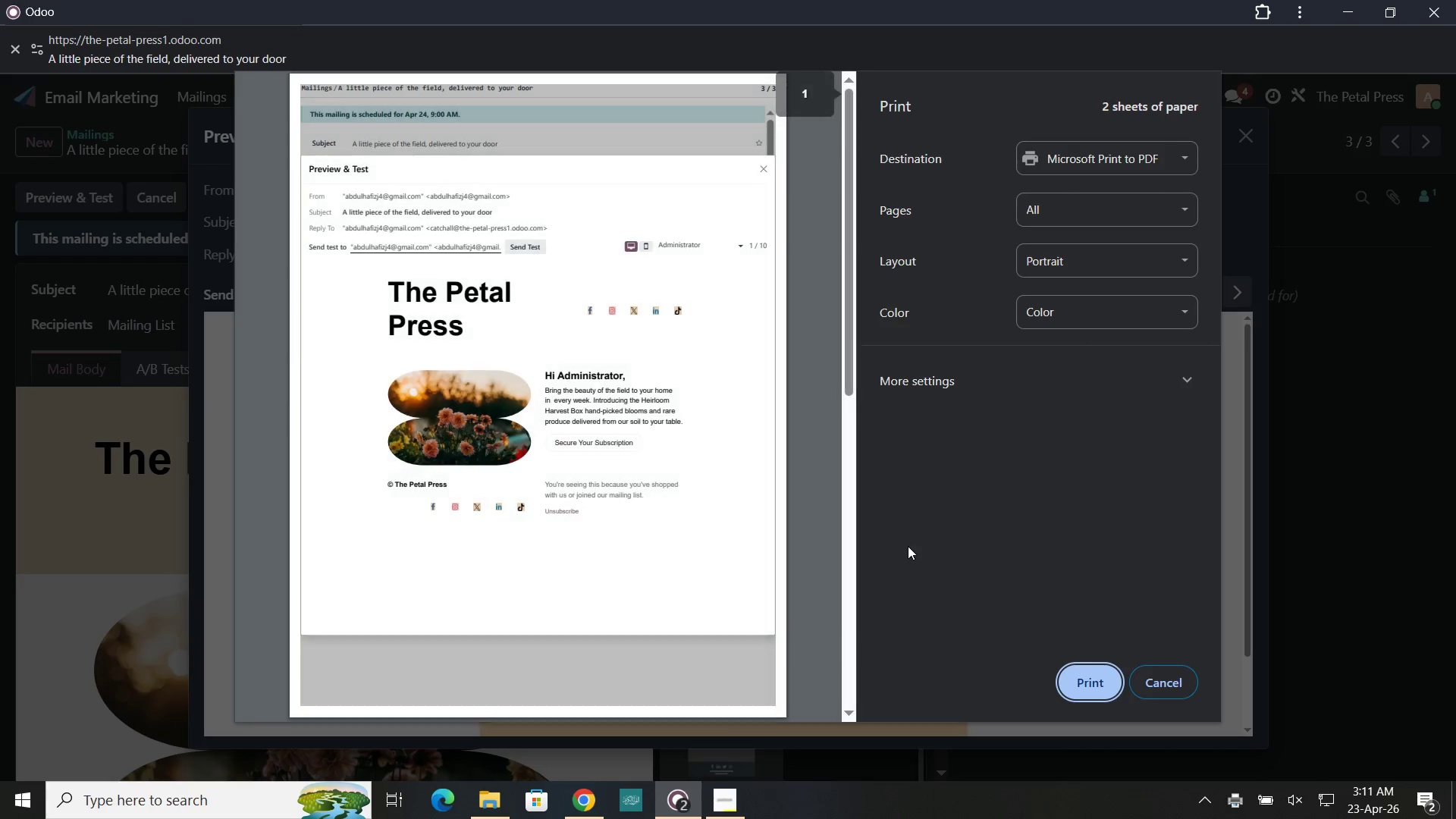 
wait(6.62)
 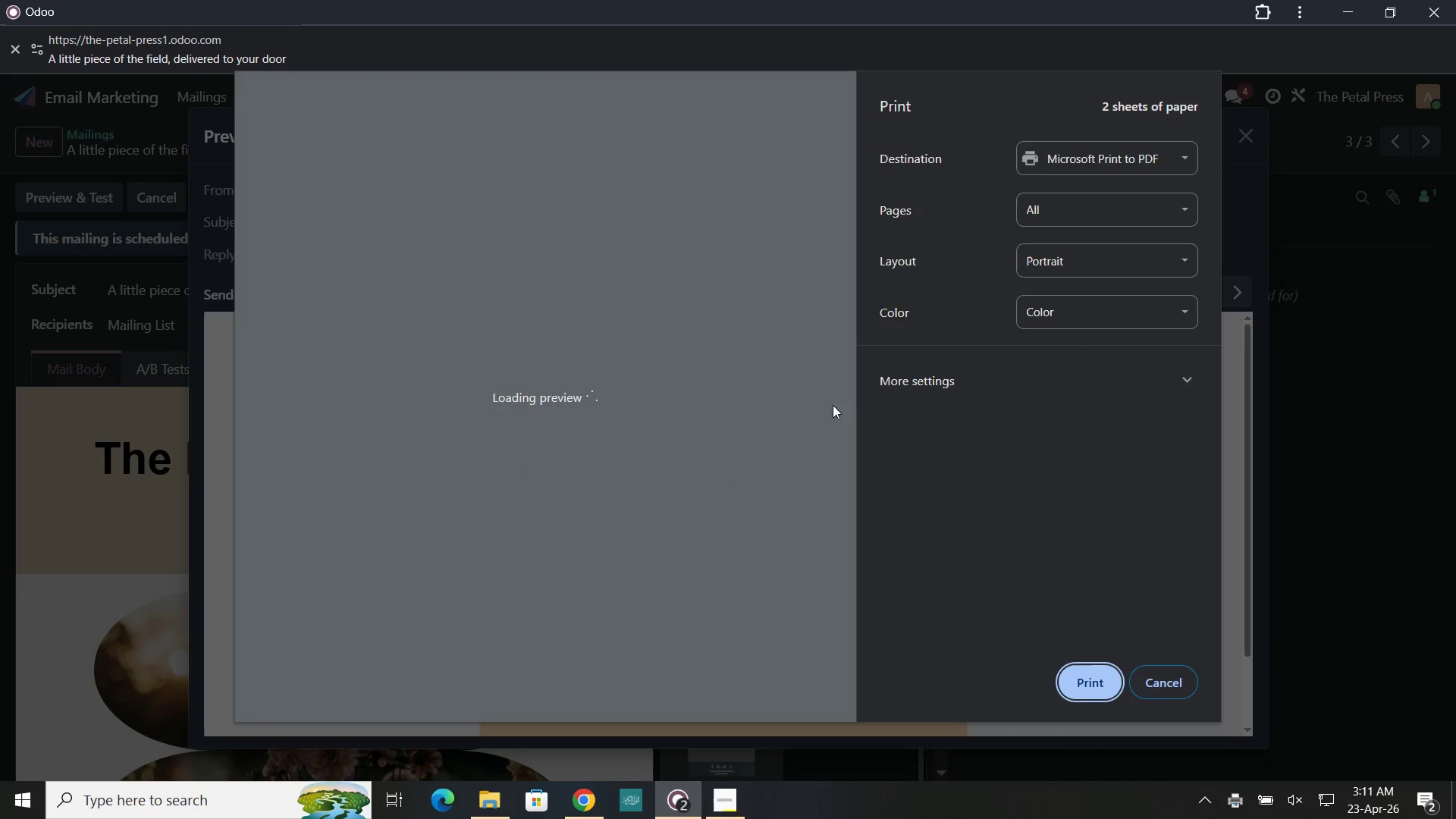 
left_click([1073, 673])
 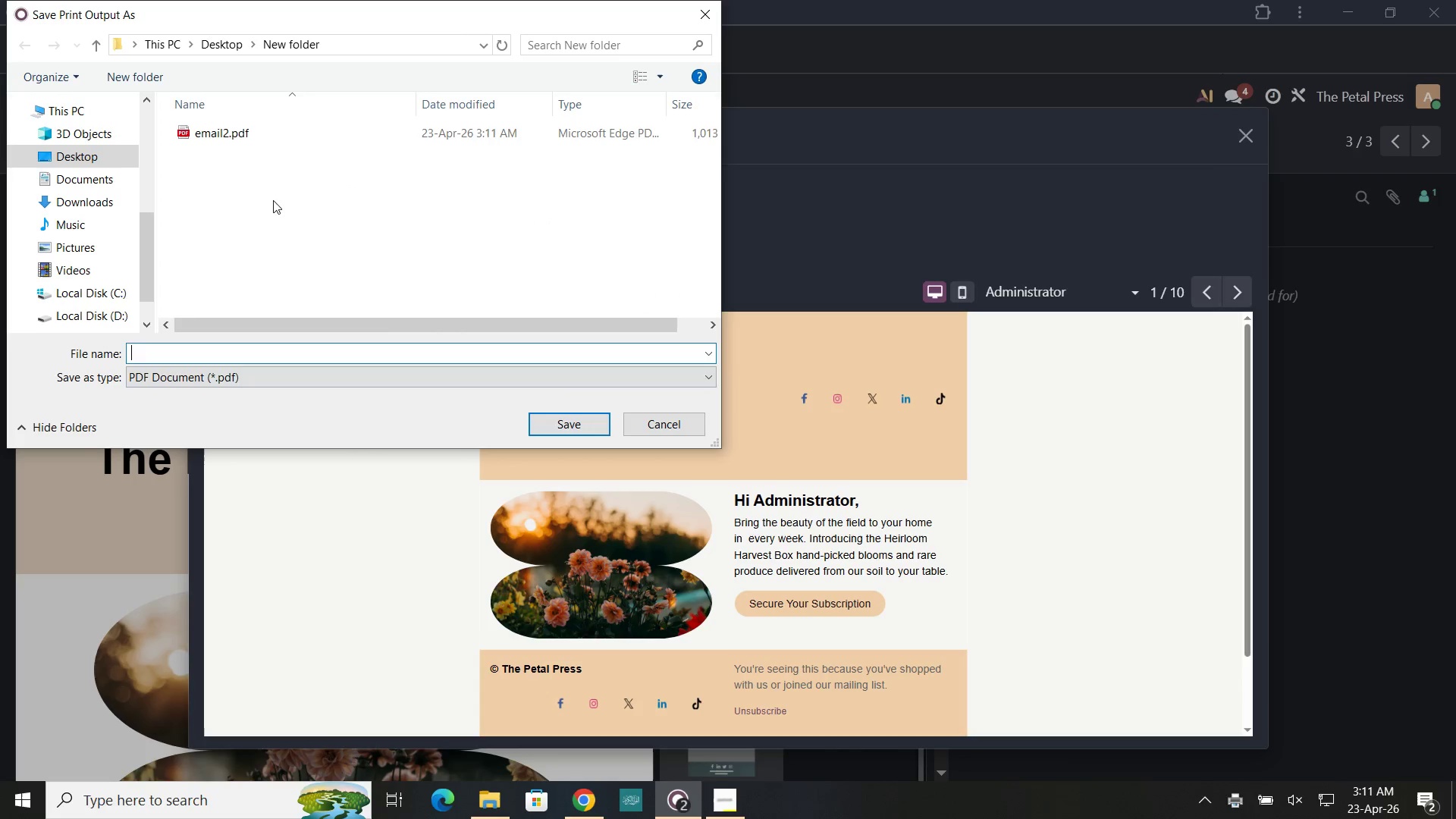 
type(email1)
 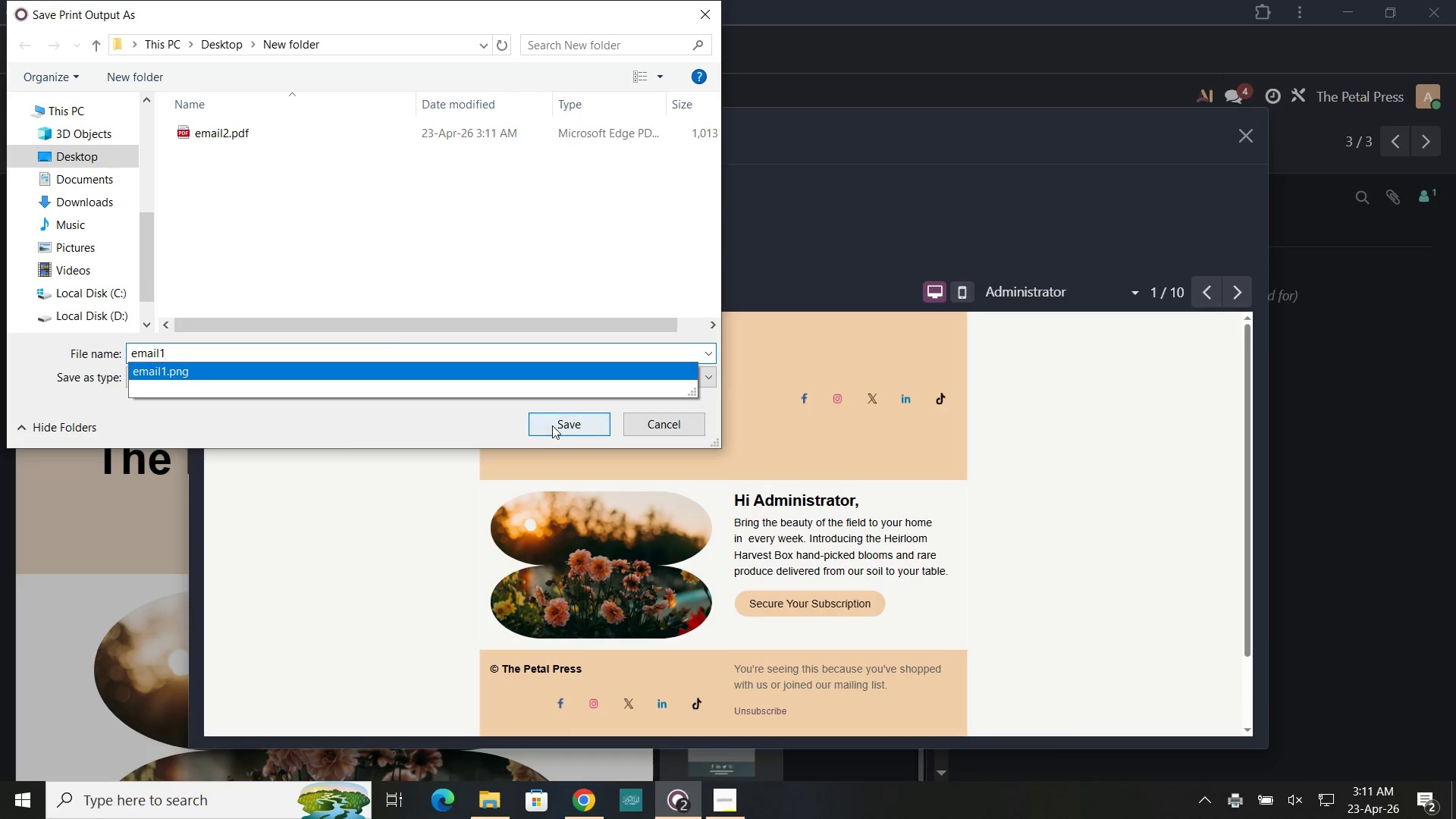 
left_click([552, 425])
 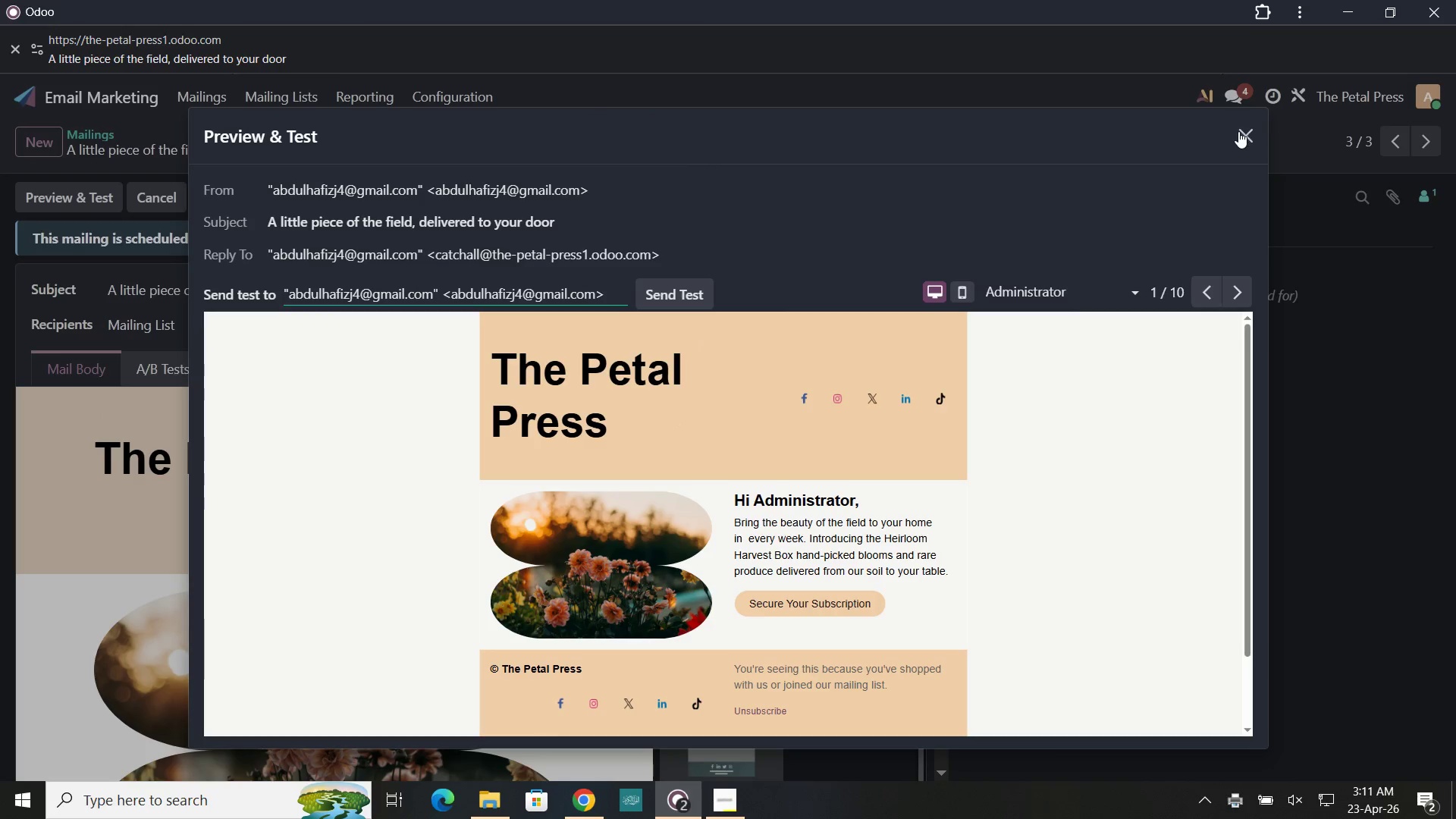 
left_click([1244, 139])
 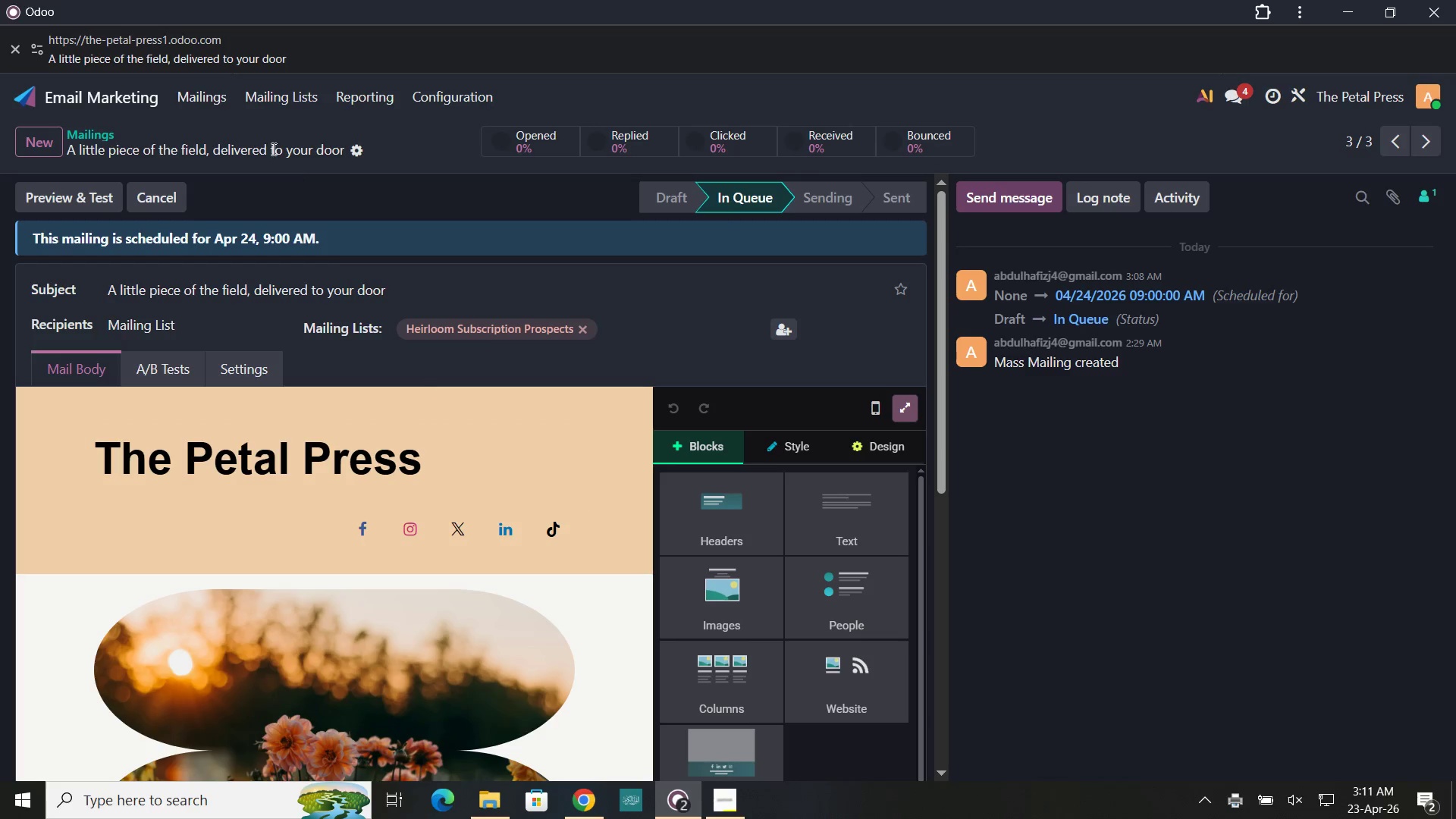 
left_click([206, 99])
 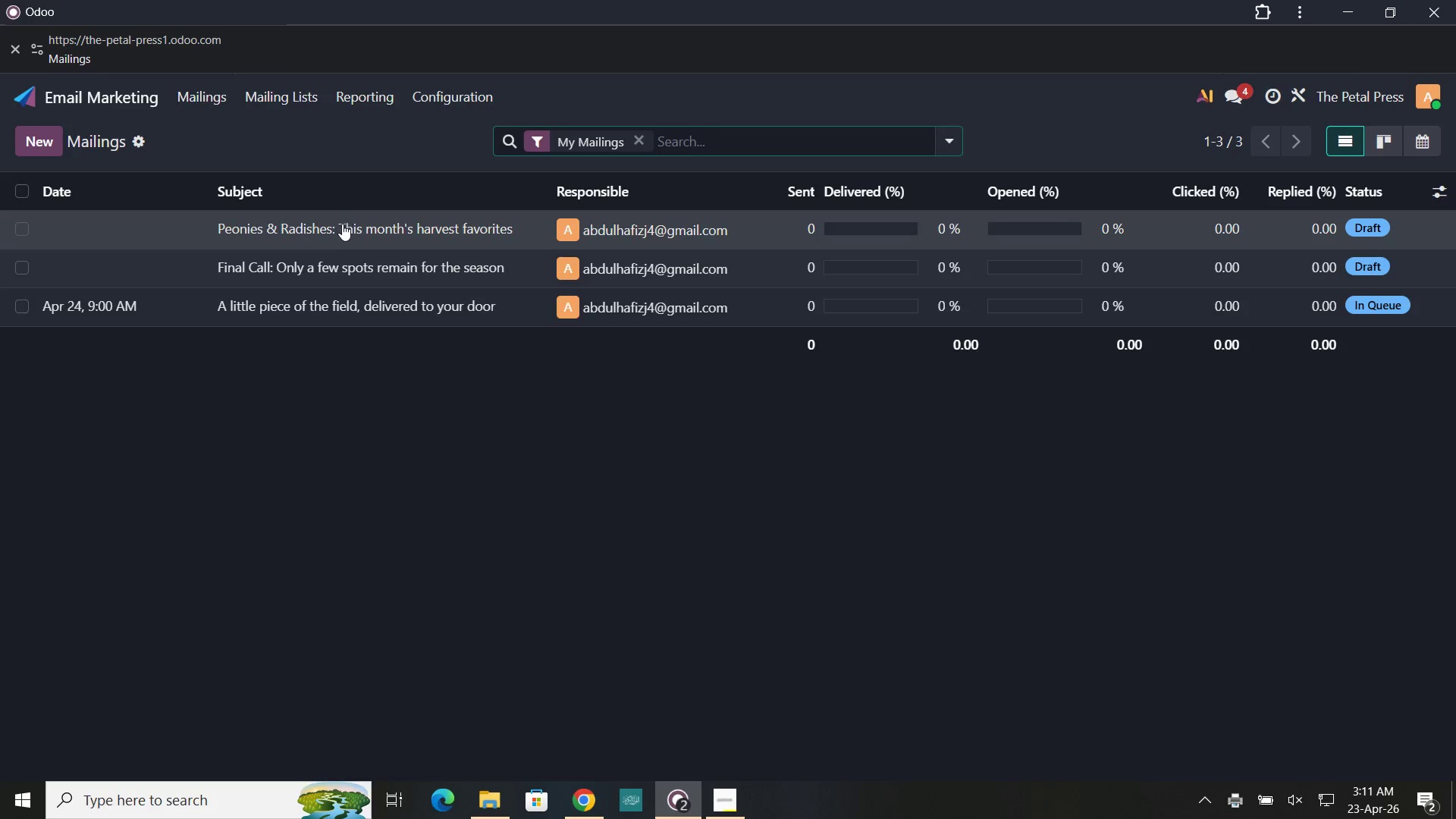 
left_click([341, 228])
 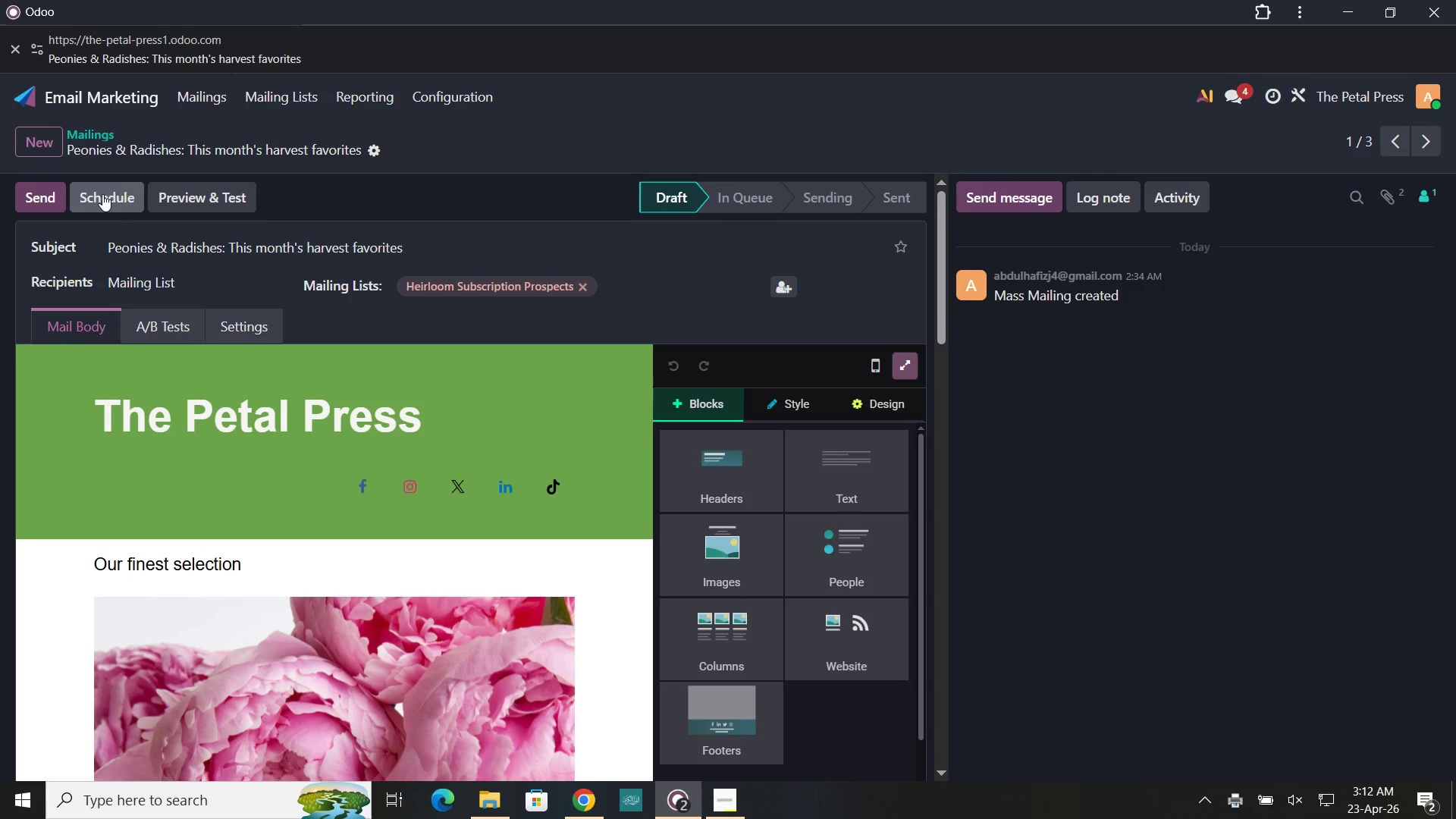 
left_click([196, 205])
 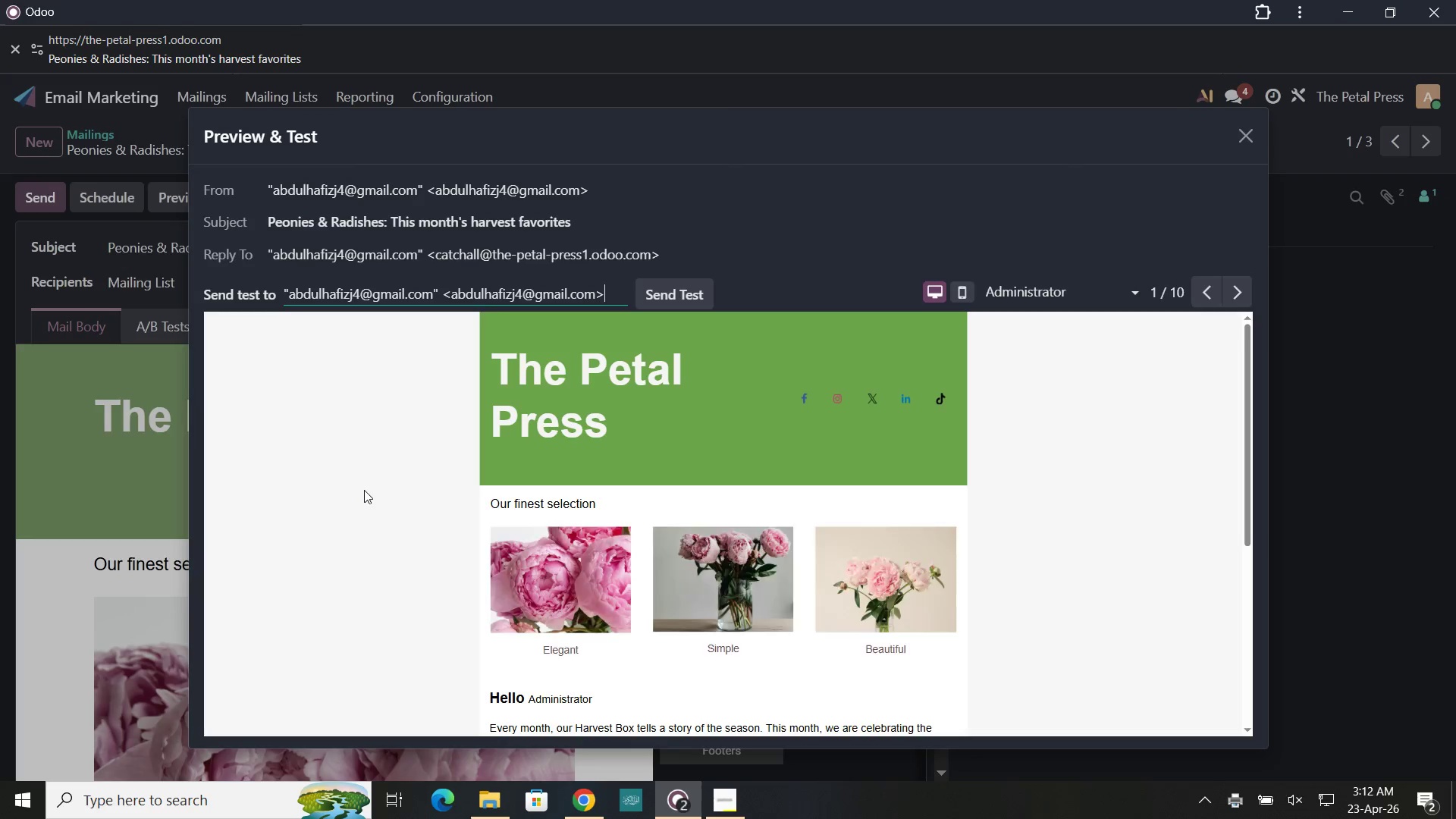 
scroll: coordinate [364, 490], scroll_direction: down, amount: 1.0
 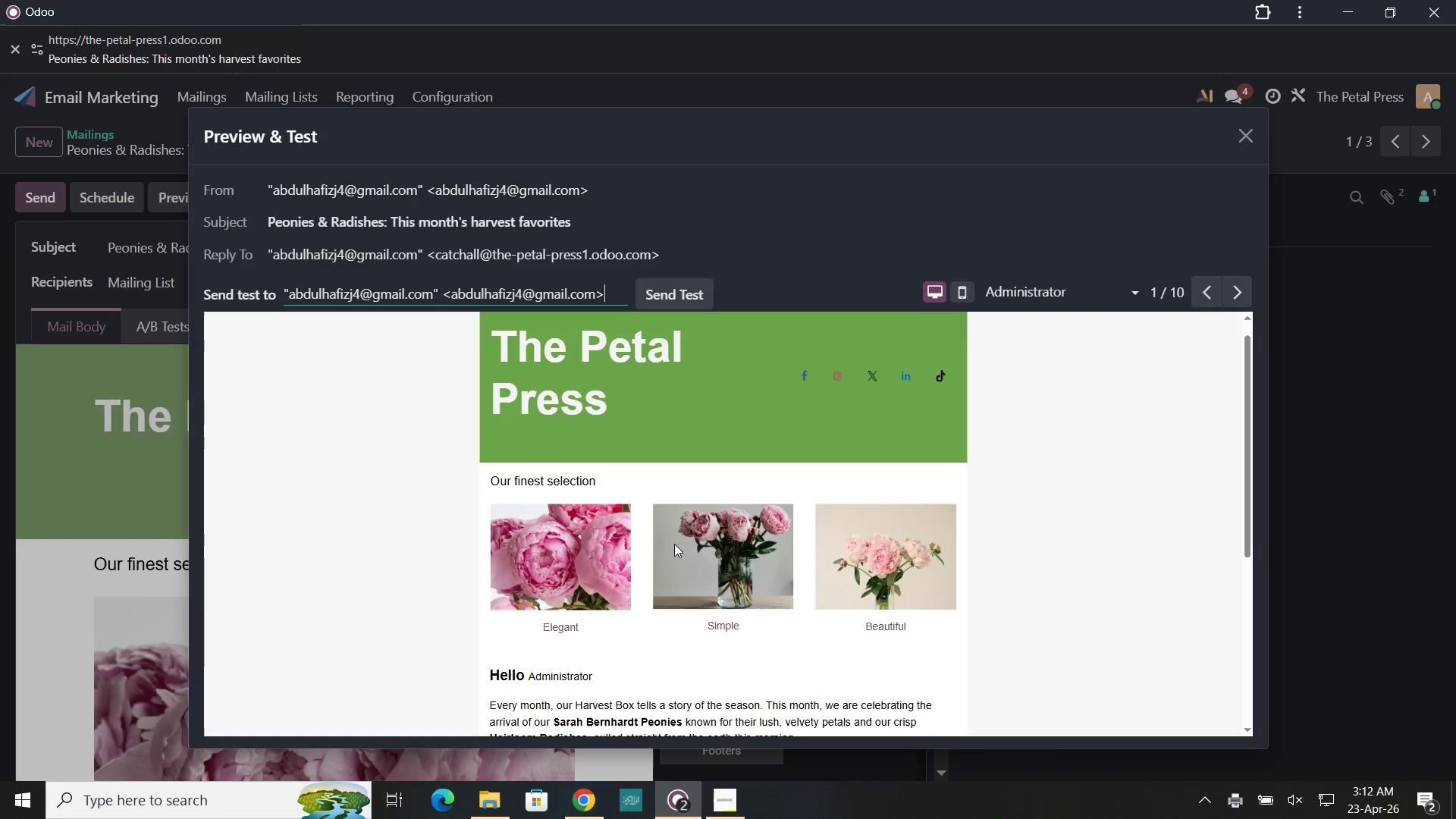 
scroll: coordinate [674, 544], scroll_direction: none, amount: 0.0
 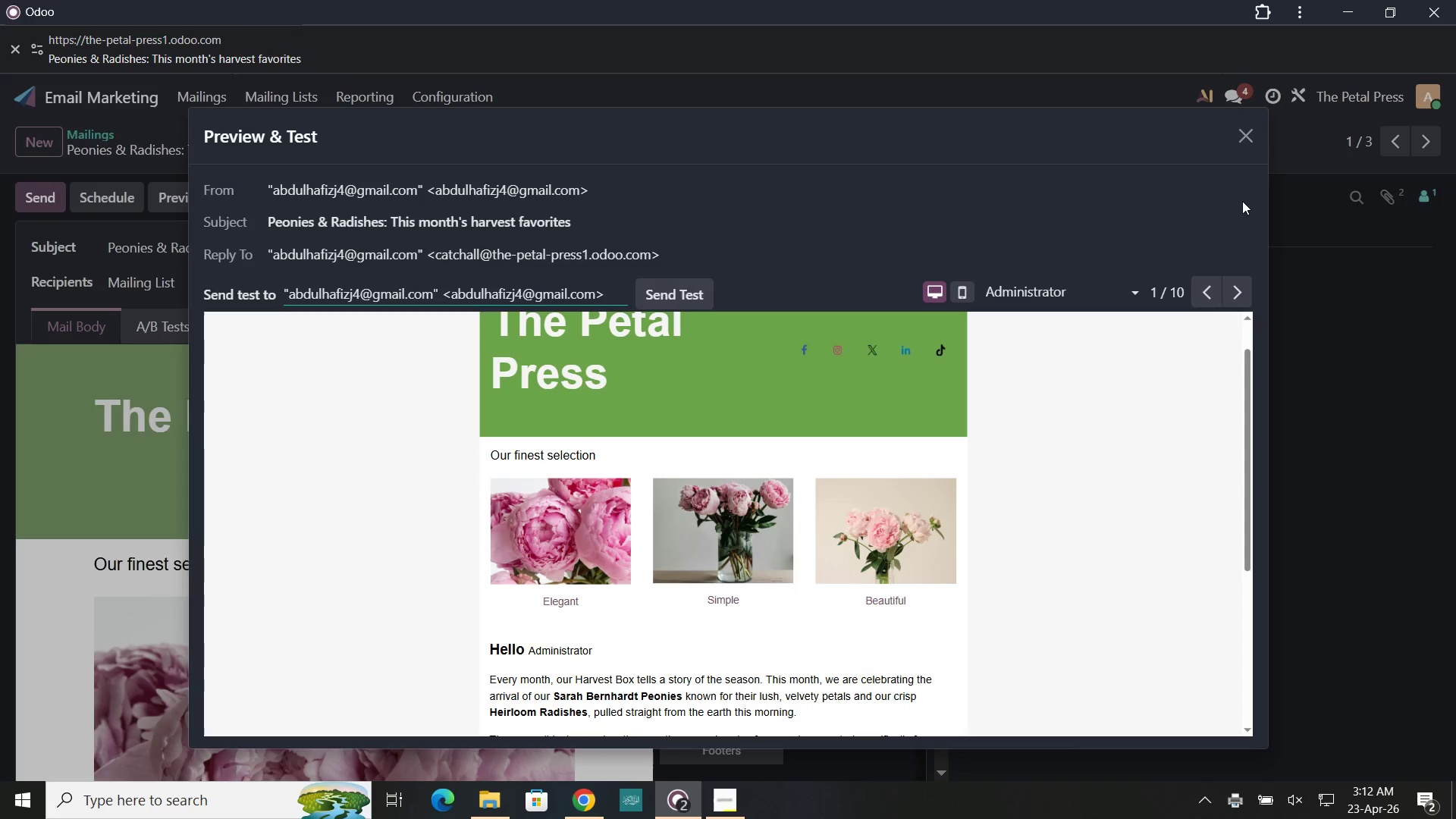 
left_click([1237, 142])
 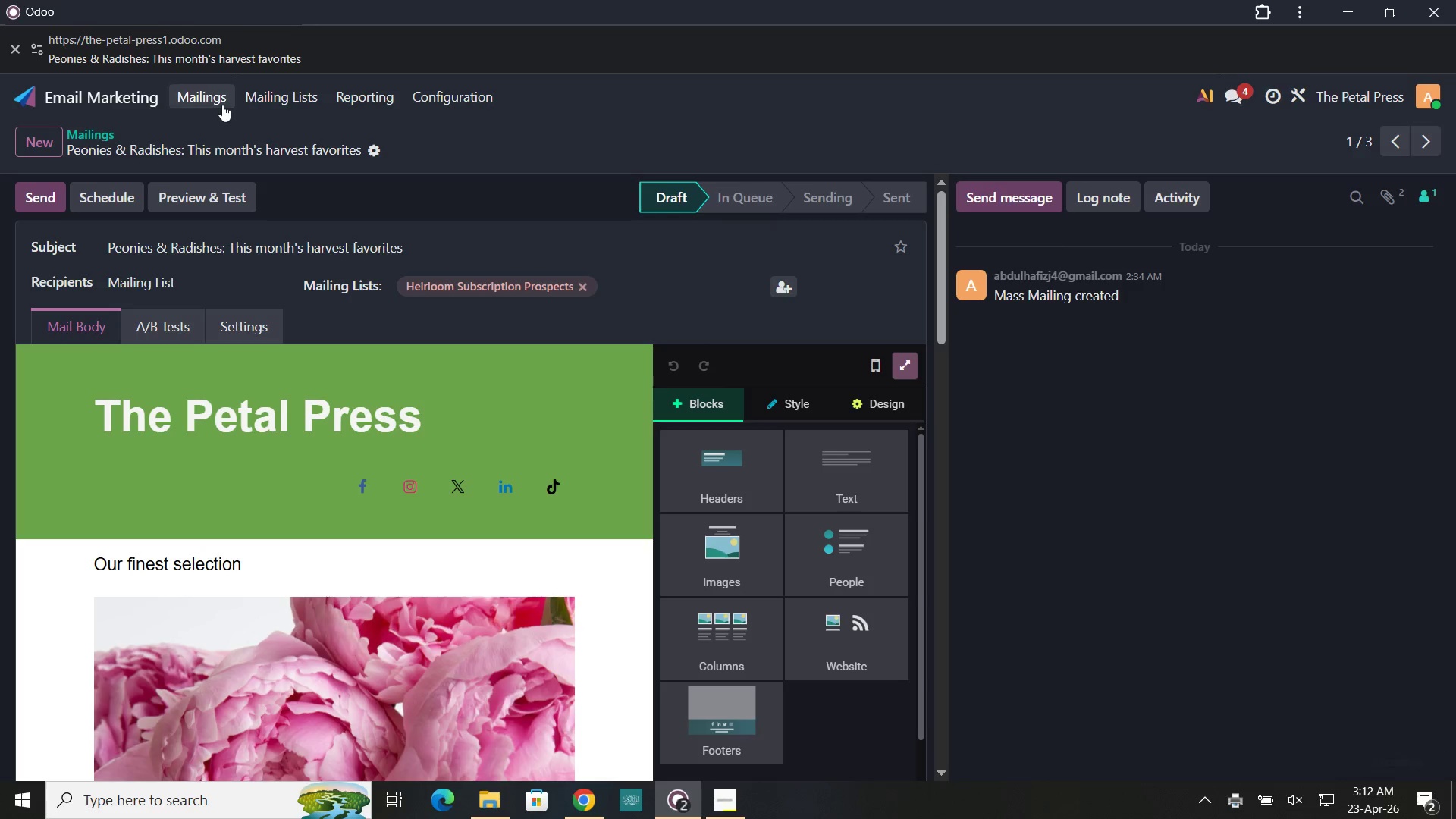 
left_click([209, 103])
 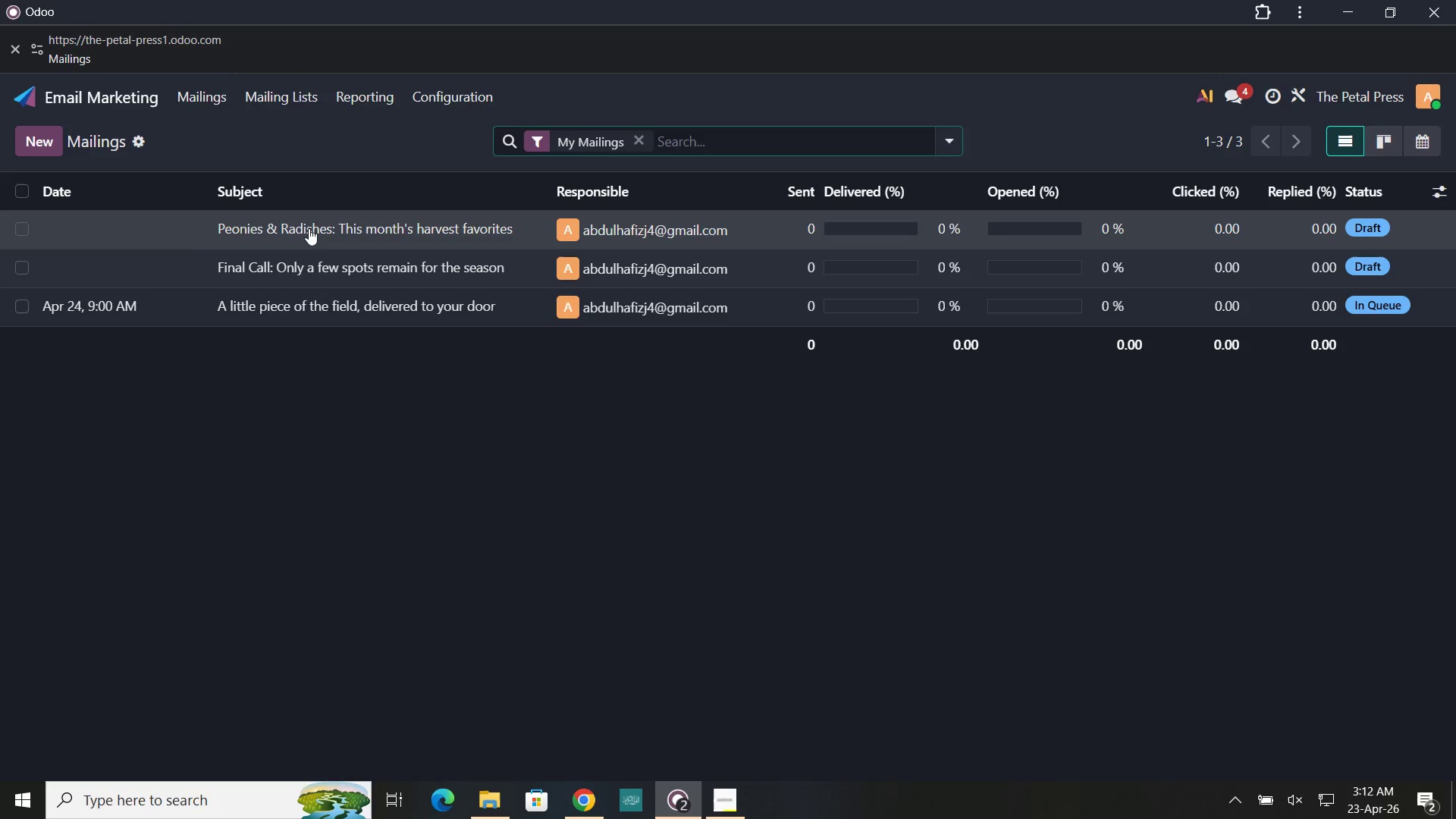 
left_click_drag(start_coordinate=[308, 228], to_coordinate=[308, 267])
 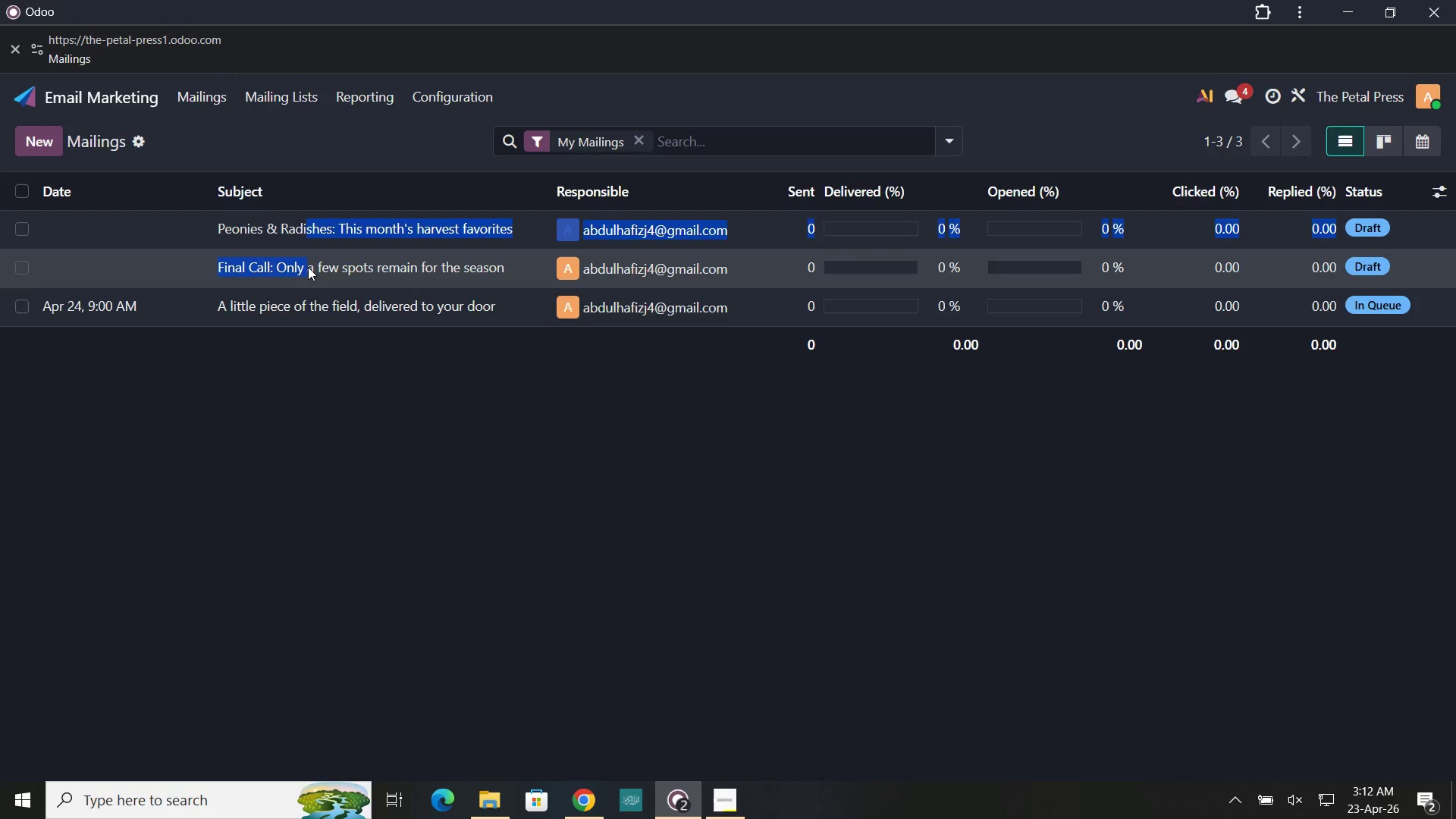 
left_click([308, 267])
 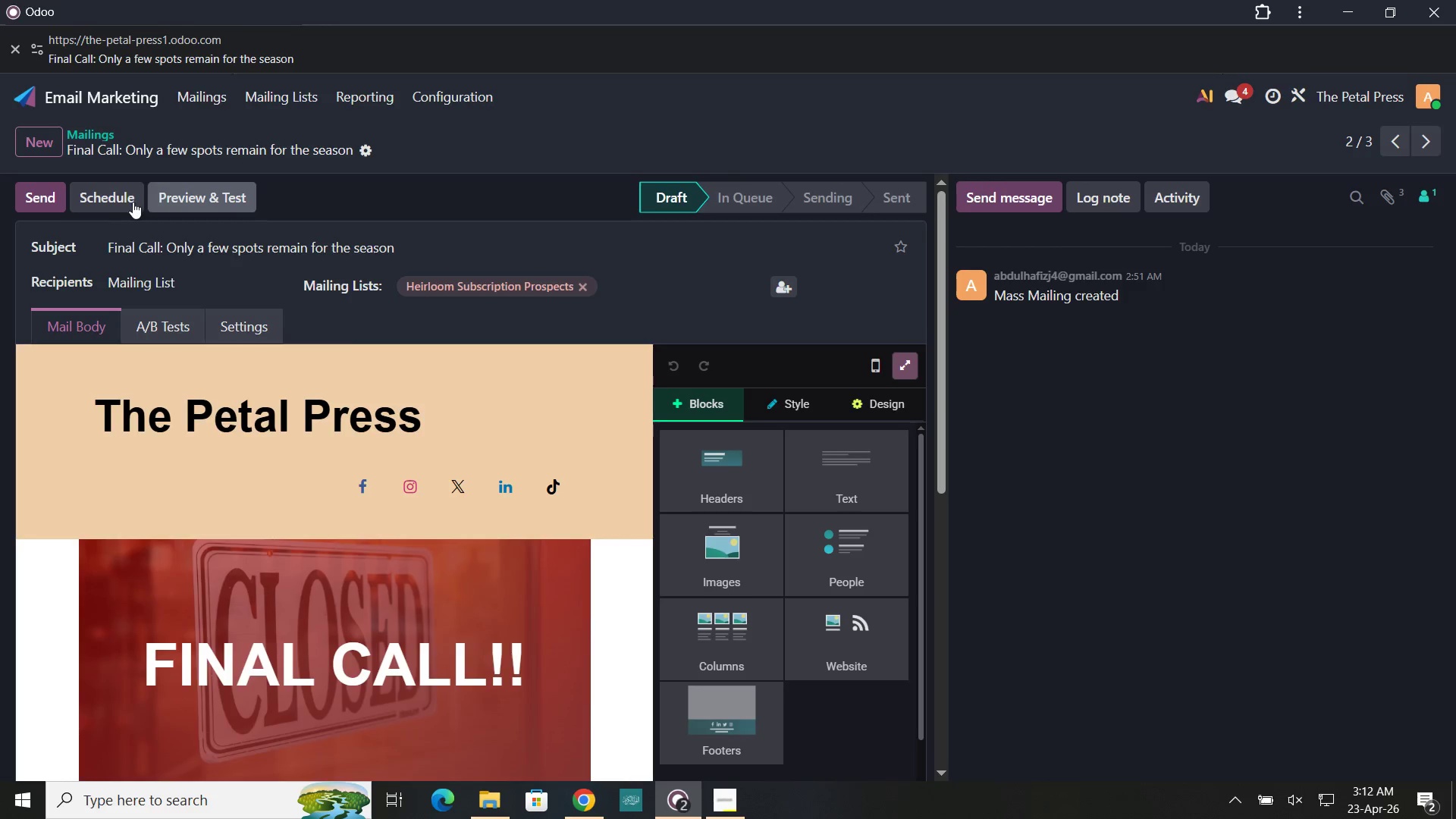 
left_click([111, 199])
 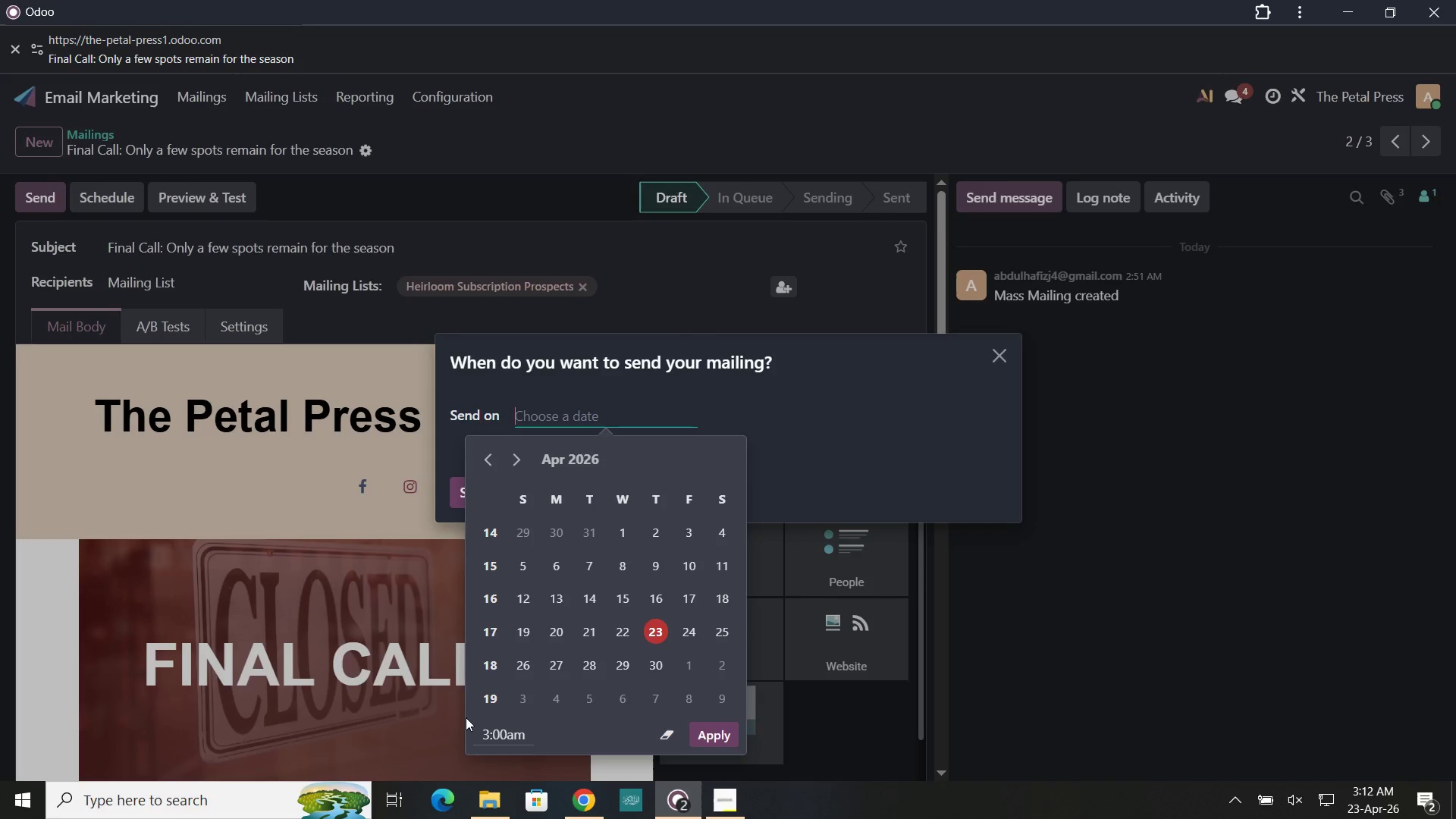 
left_click([833, 432])
 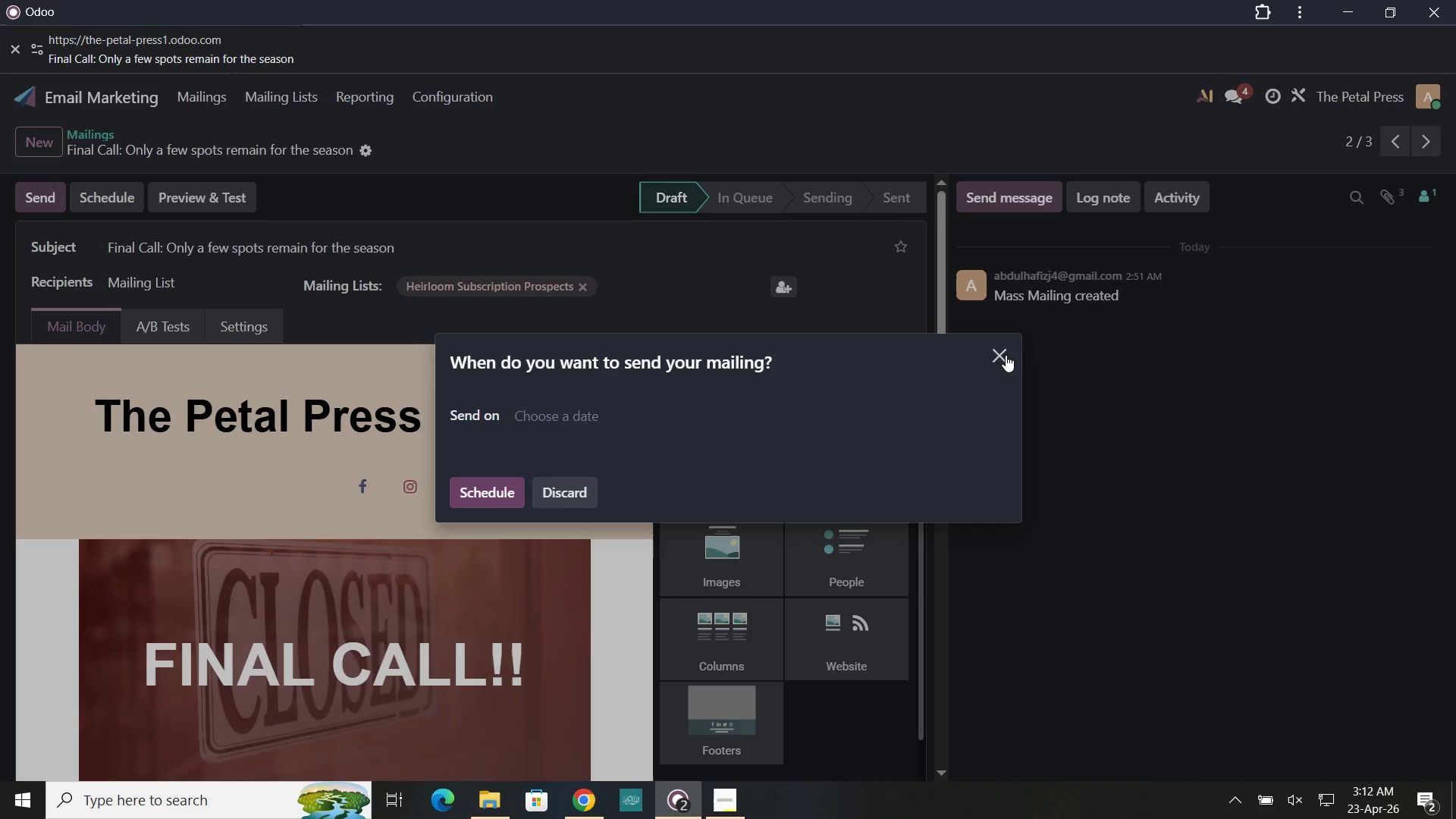 
left_click([1006, 356])
 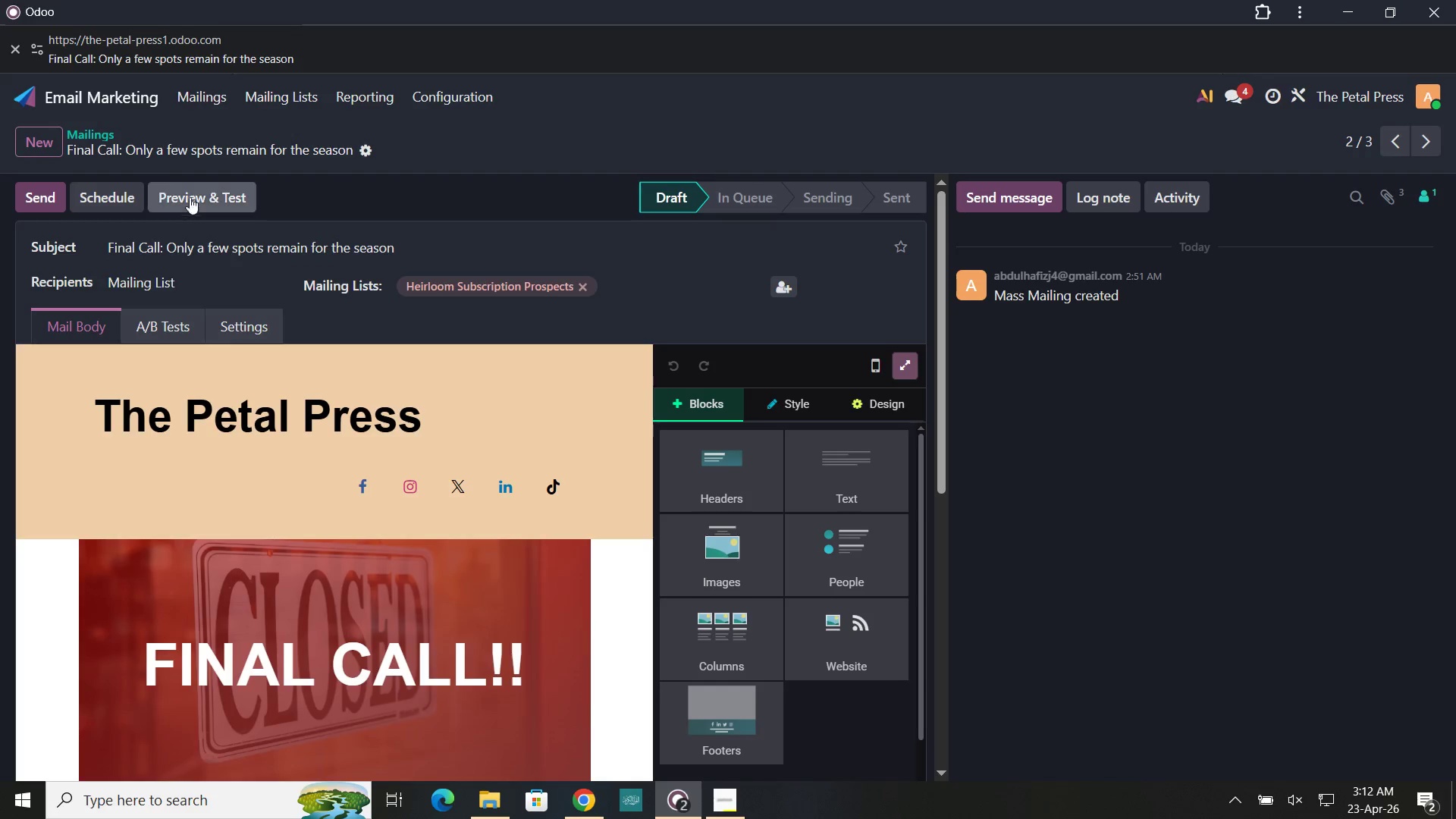 
left_click([190, 195])
 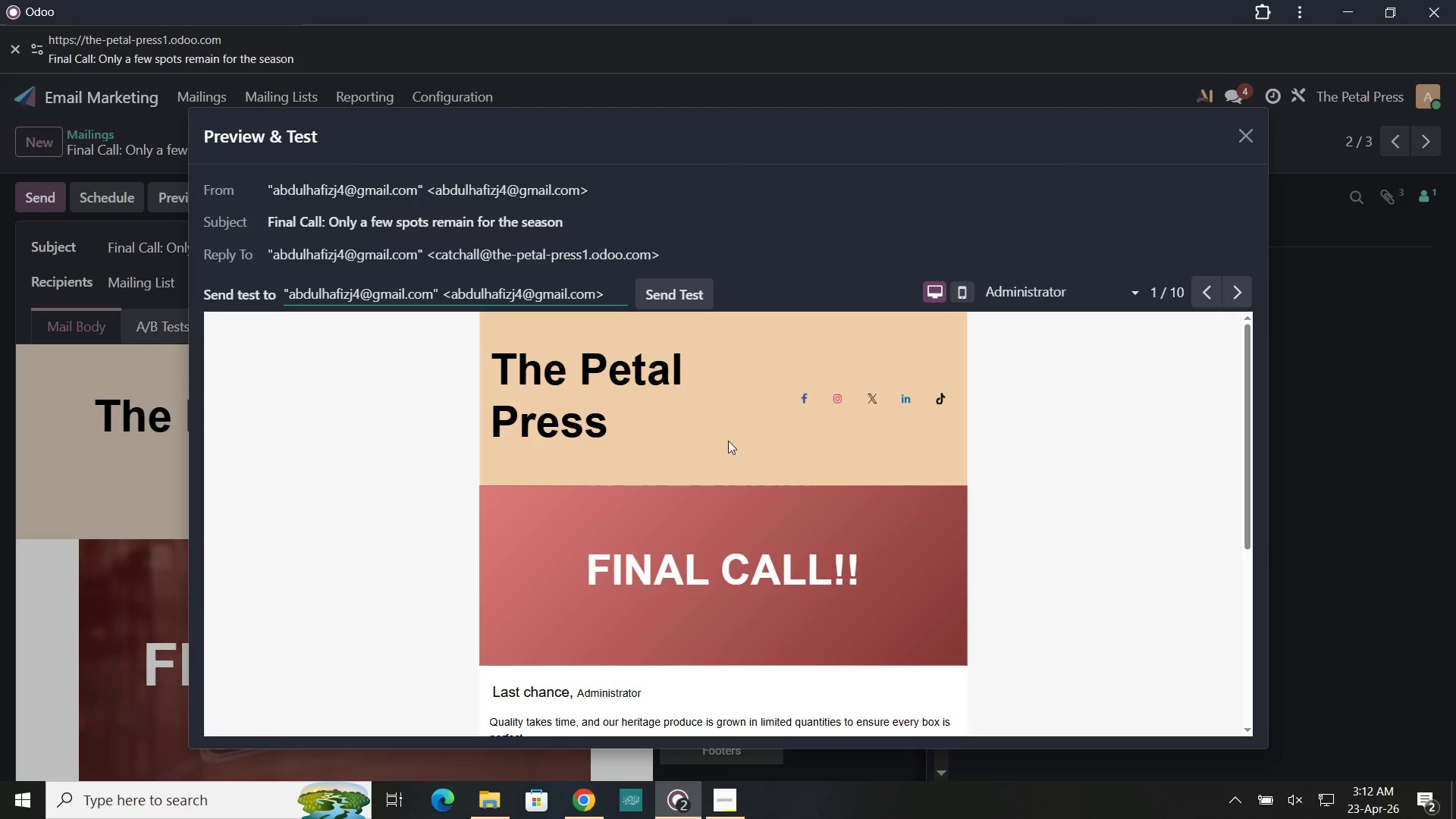 
scroll: coordinate [759, 497], scroll_direction: none, amount: 0.0
 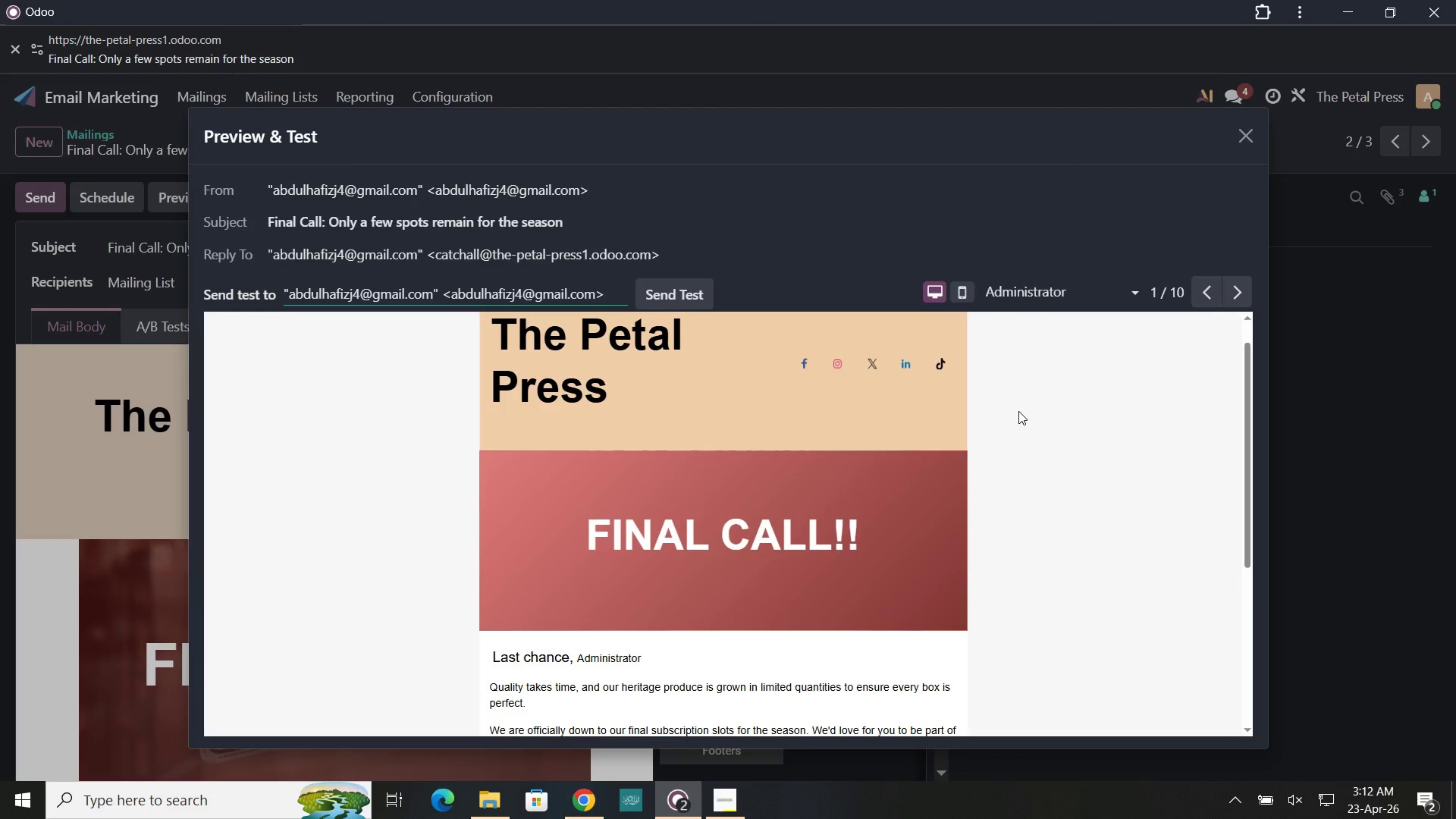 
key(Control+ControlLeft)
 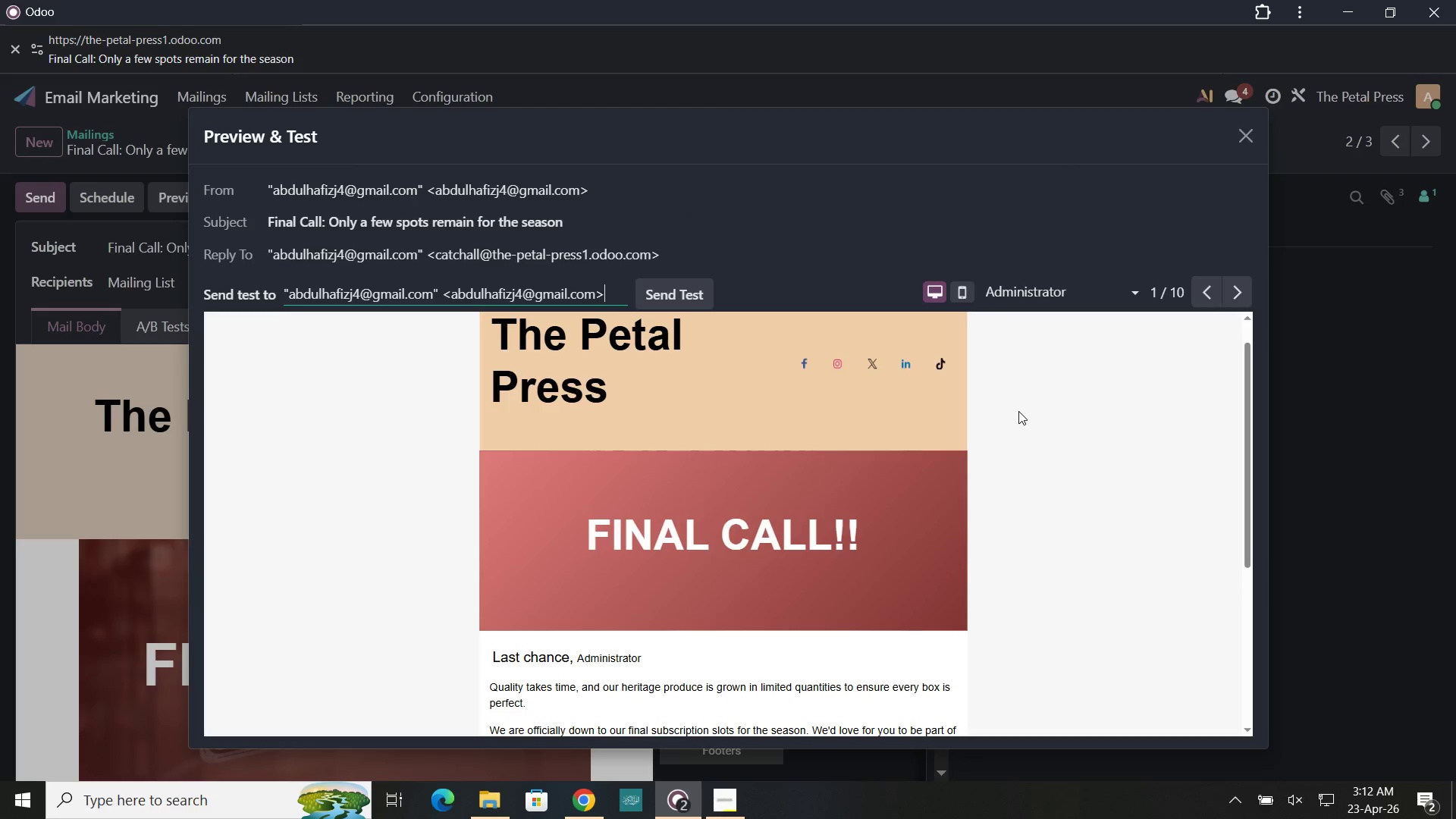 
key(Control+P)
 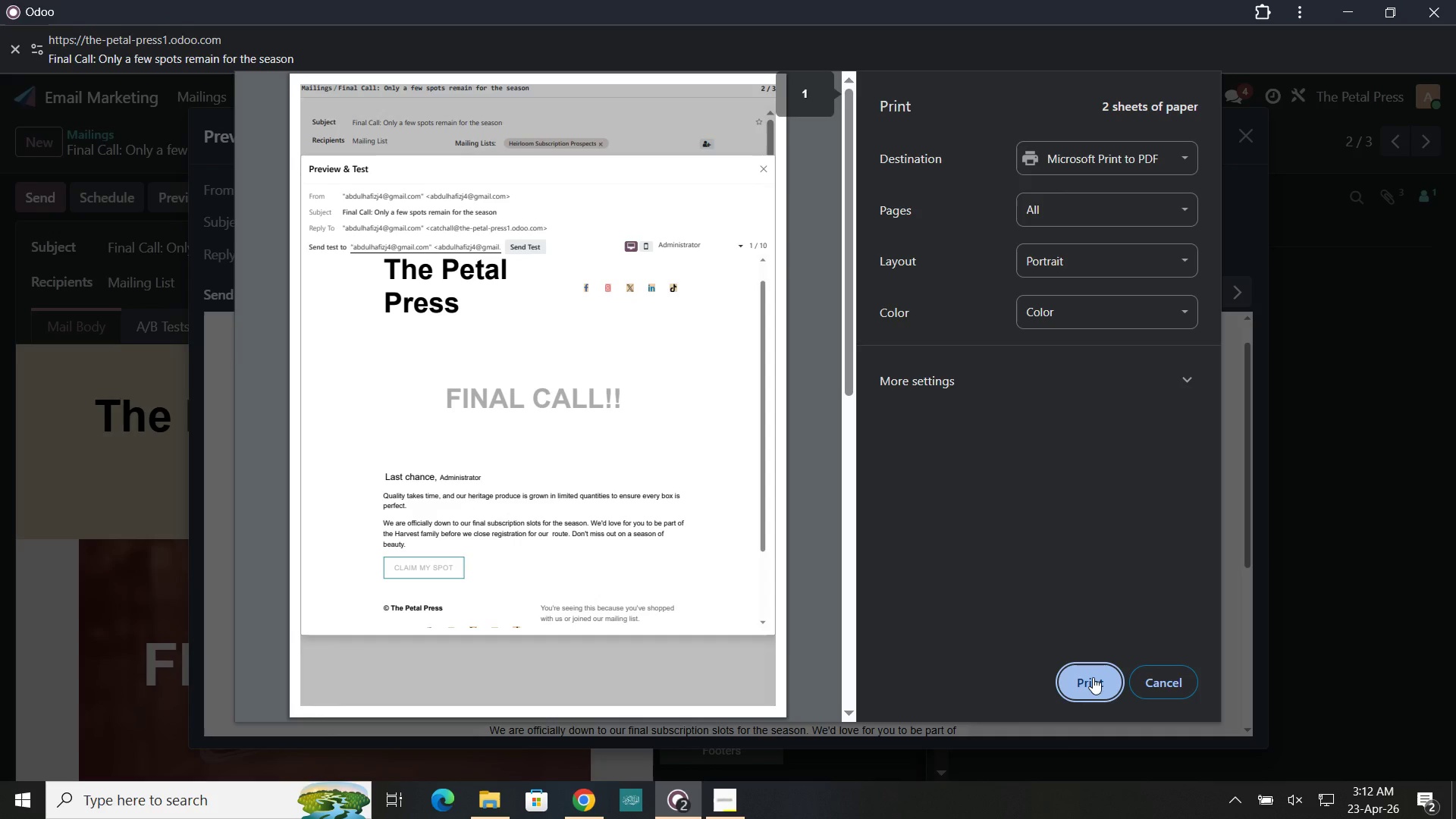 
wait(7.5)
 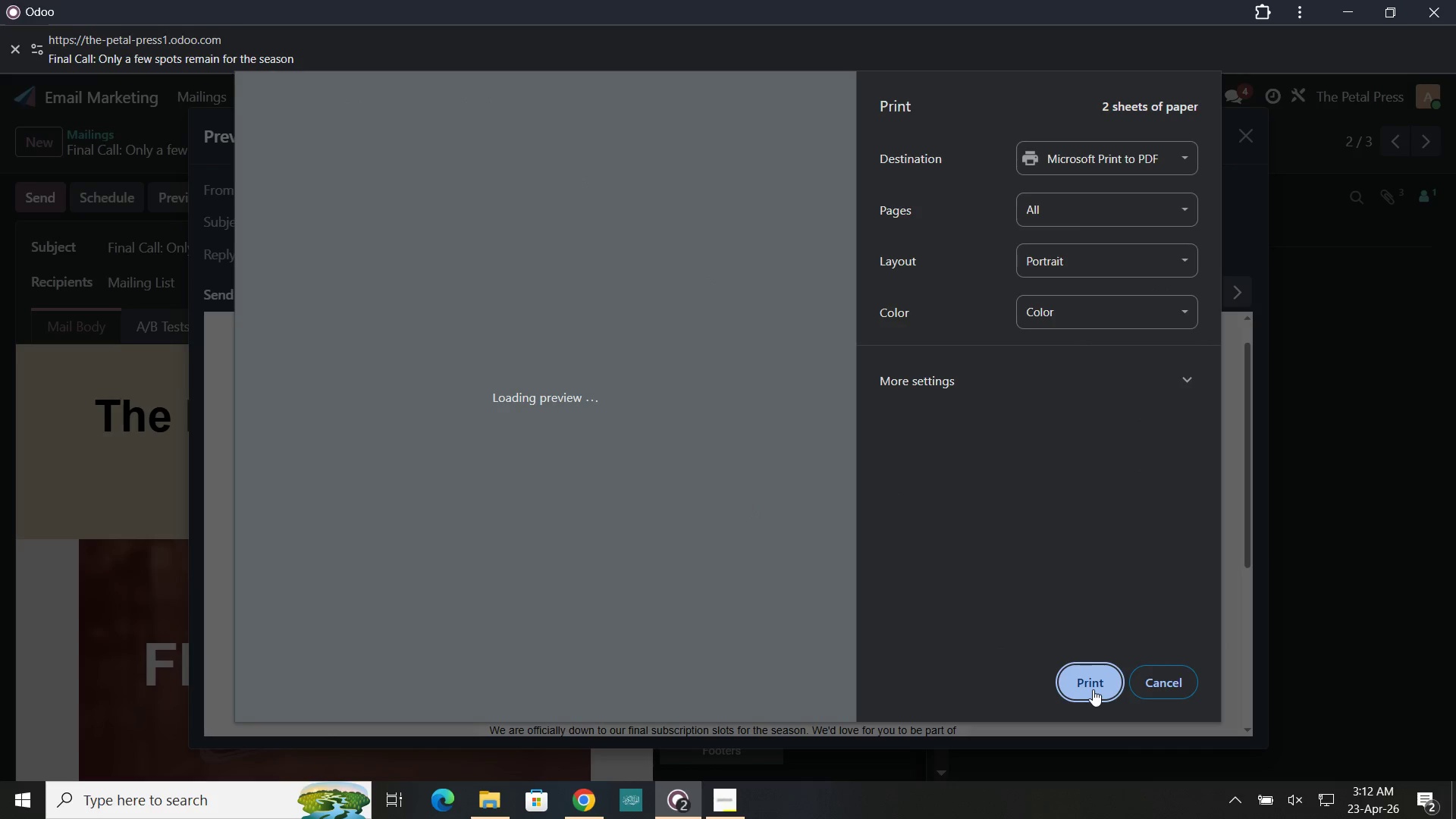 
left_click([1090, 156])
 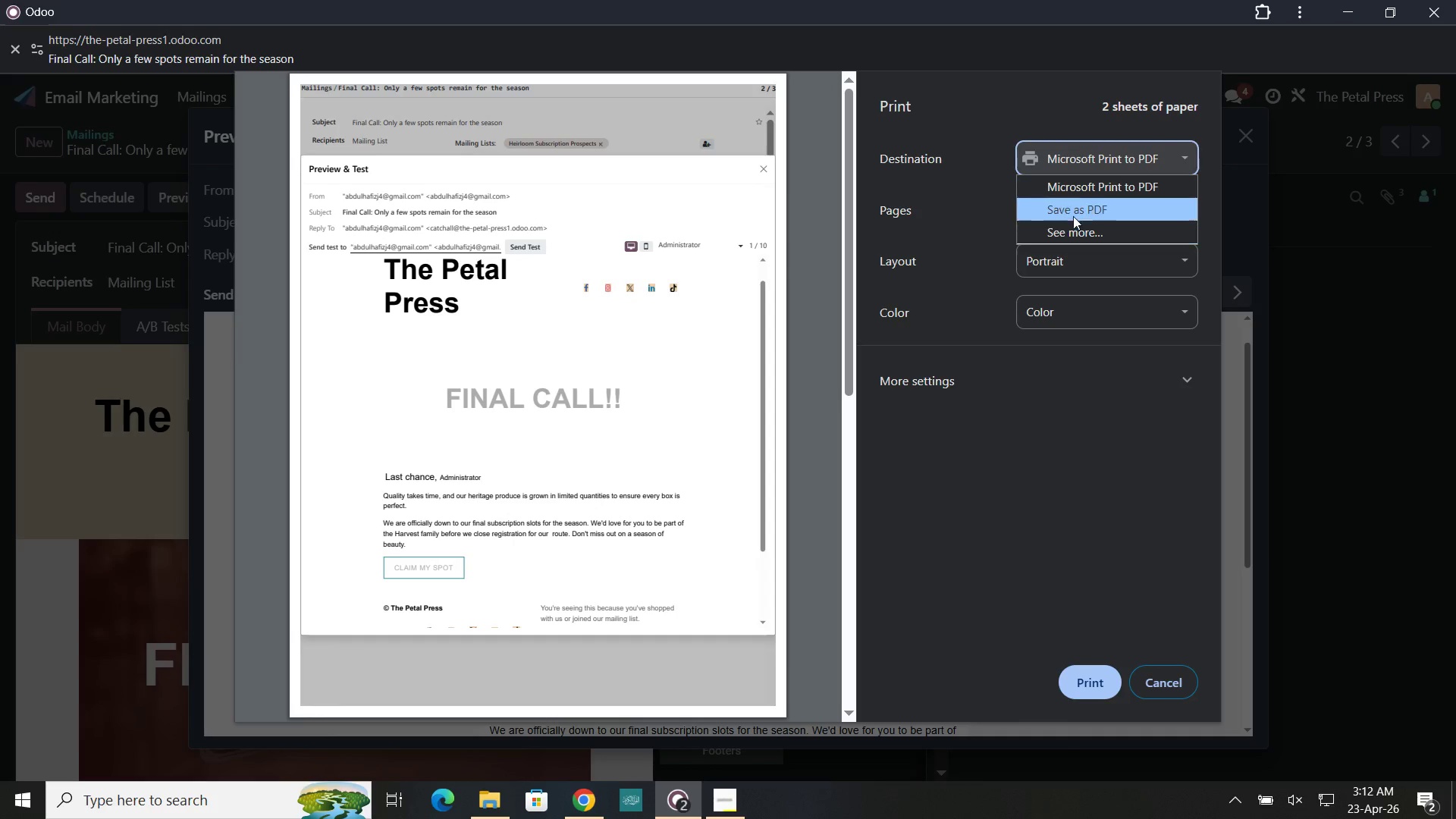 
left_click([1073, 213])
 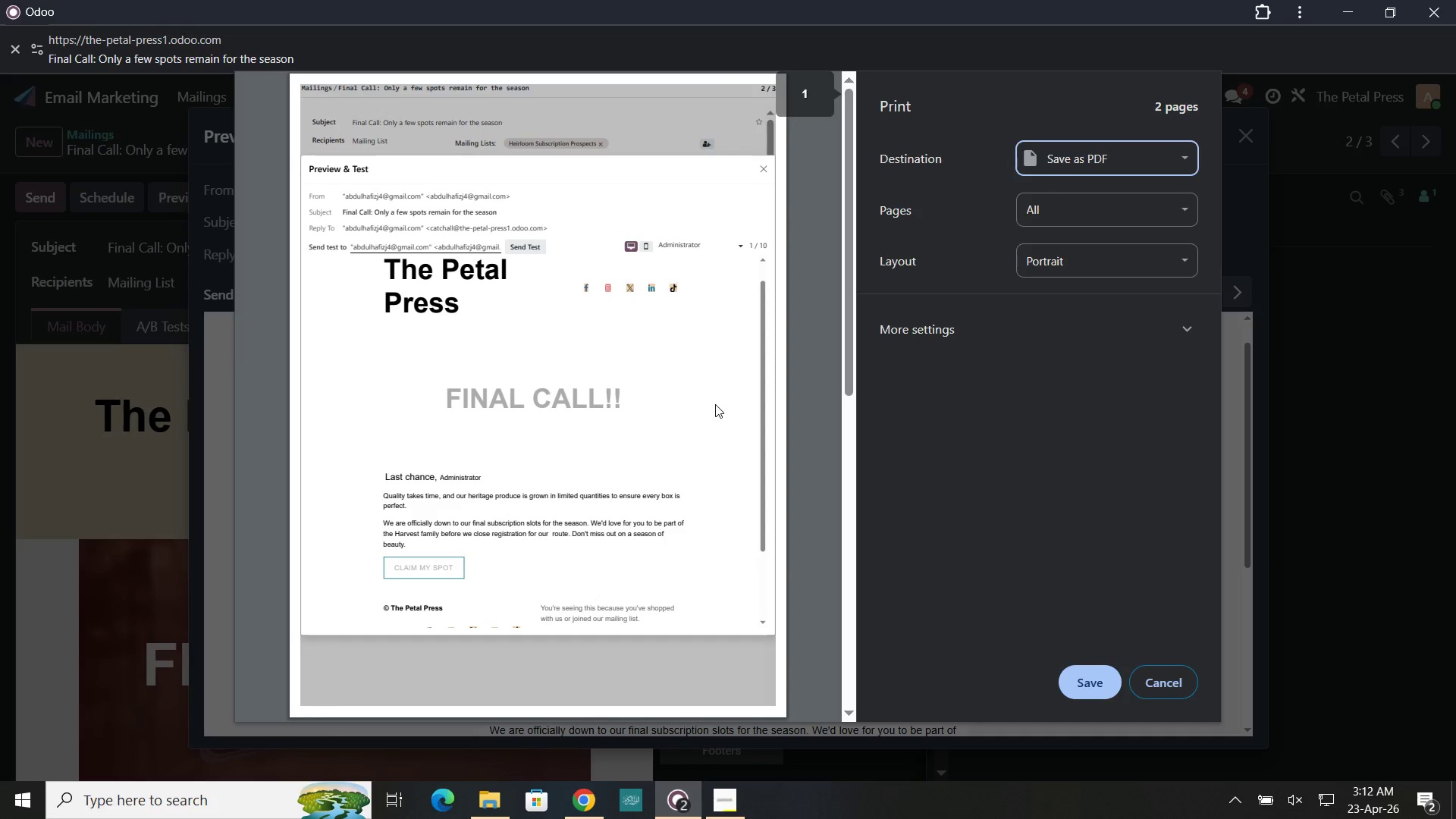 
wait(5.25)
 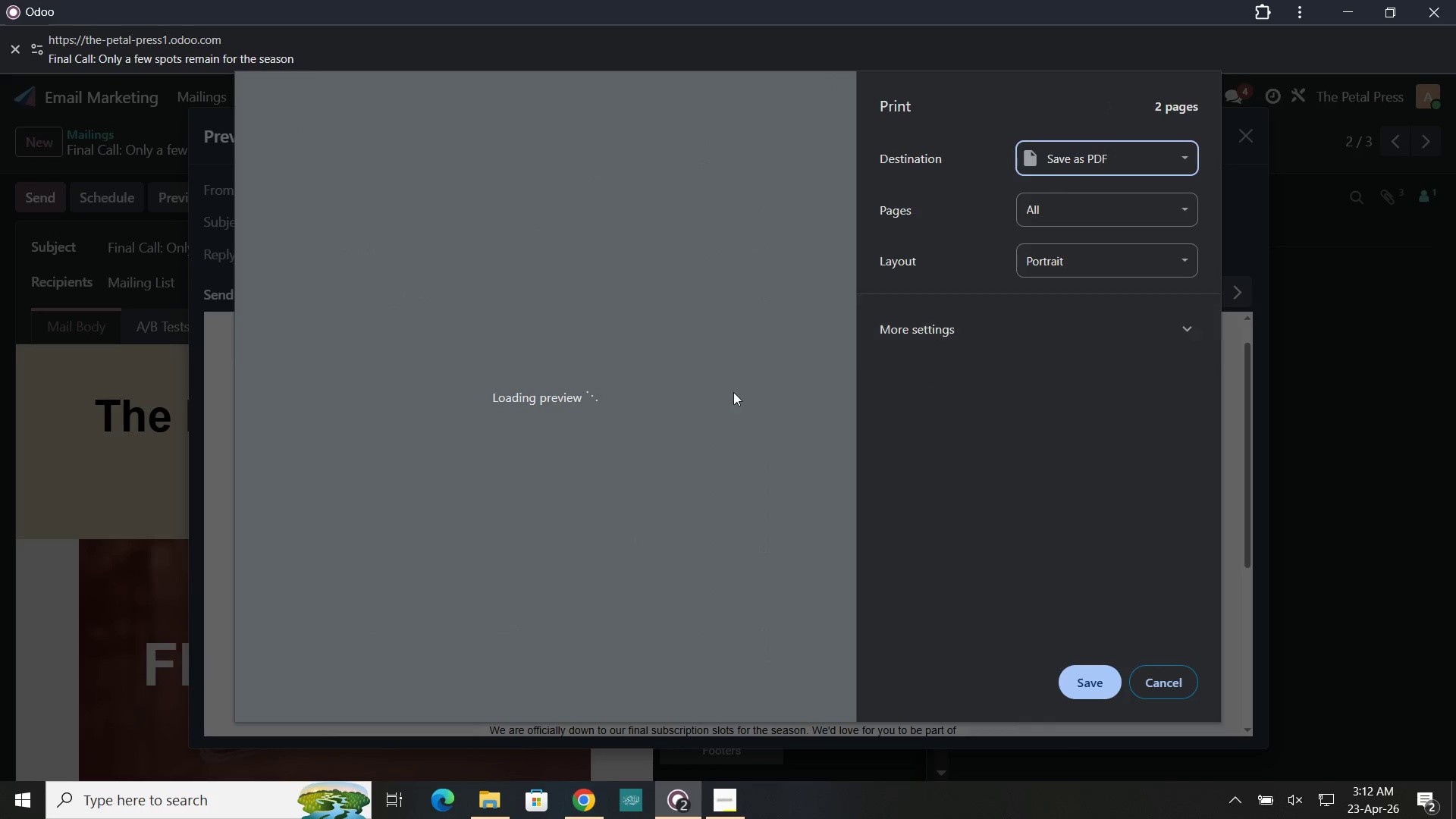 
left_click([1040, 209])
 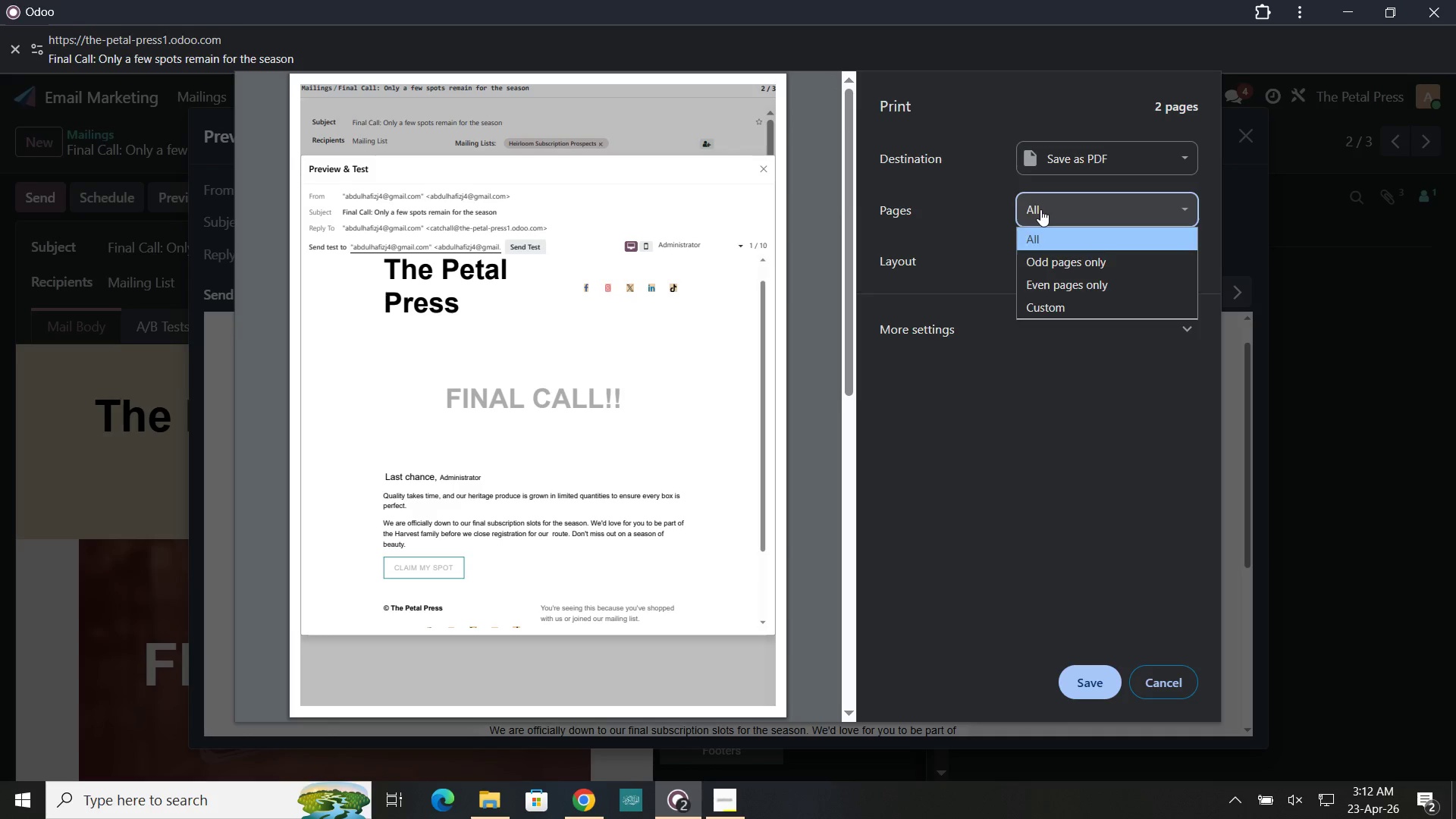 
left_click([1040, 209])
 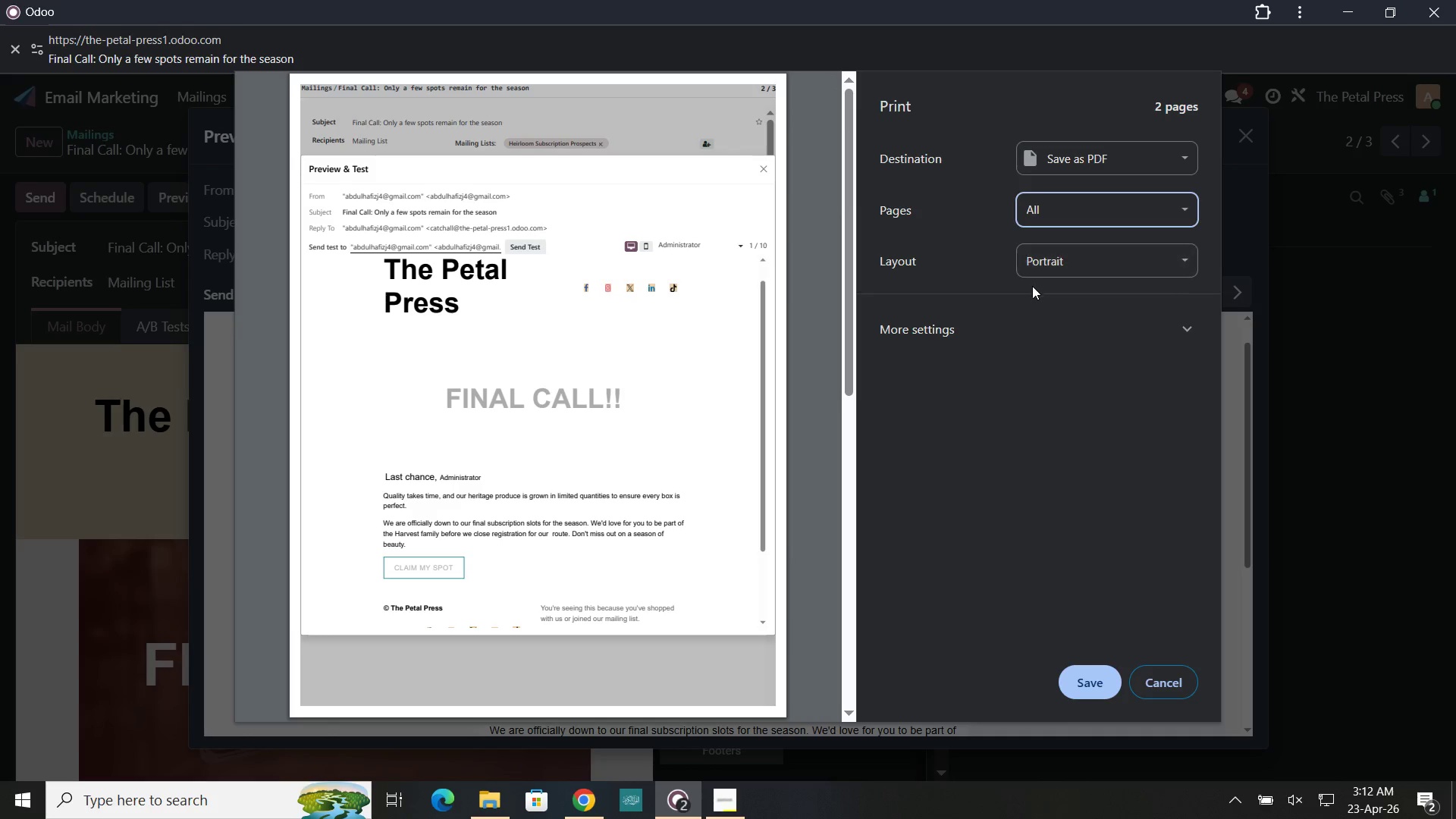 
left_click([1023, 330])
 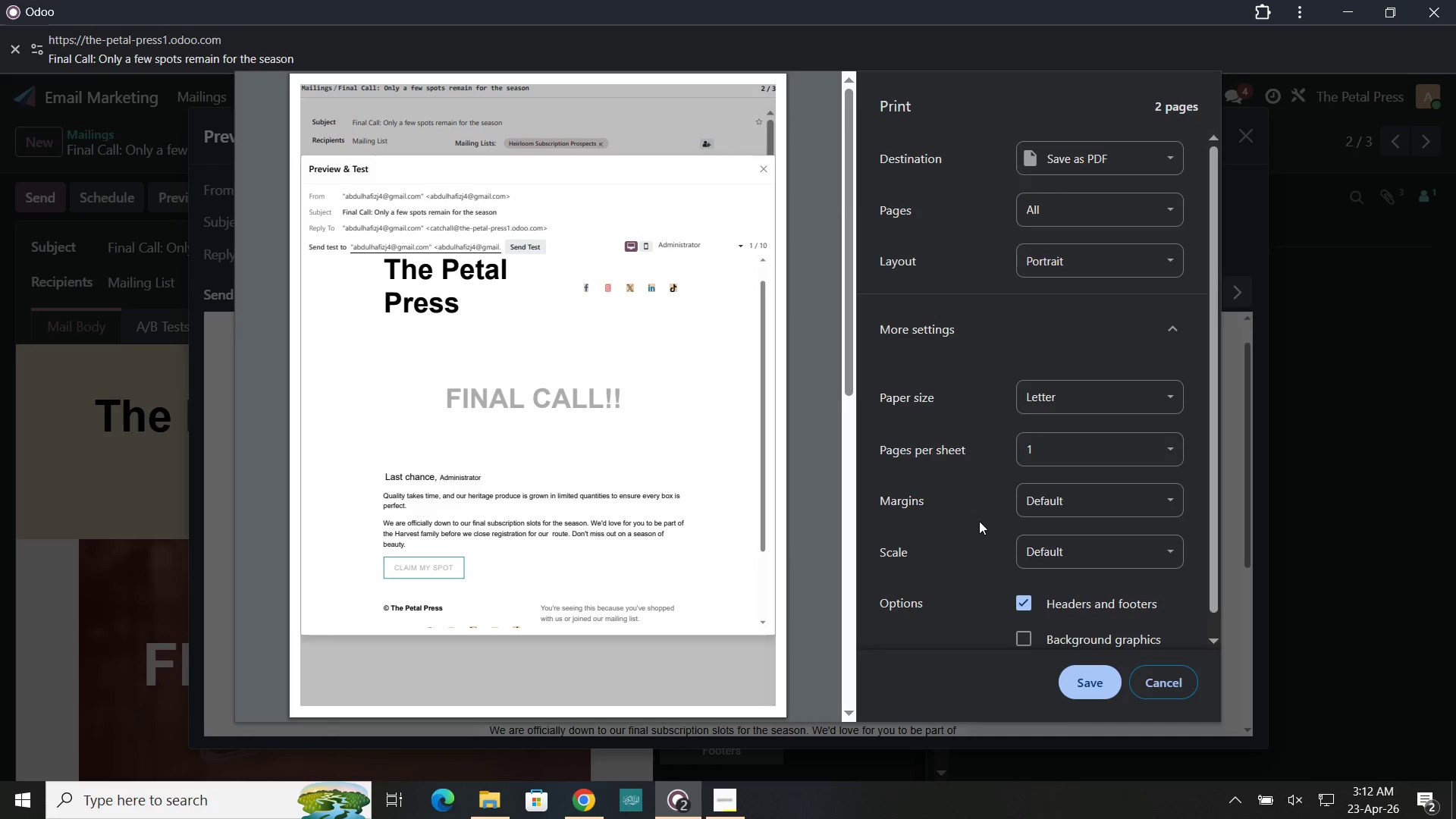 
scroll: coordinate [979, 521], scroll_direction: down, amount: 1.0
 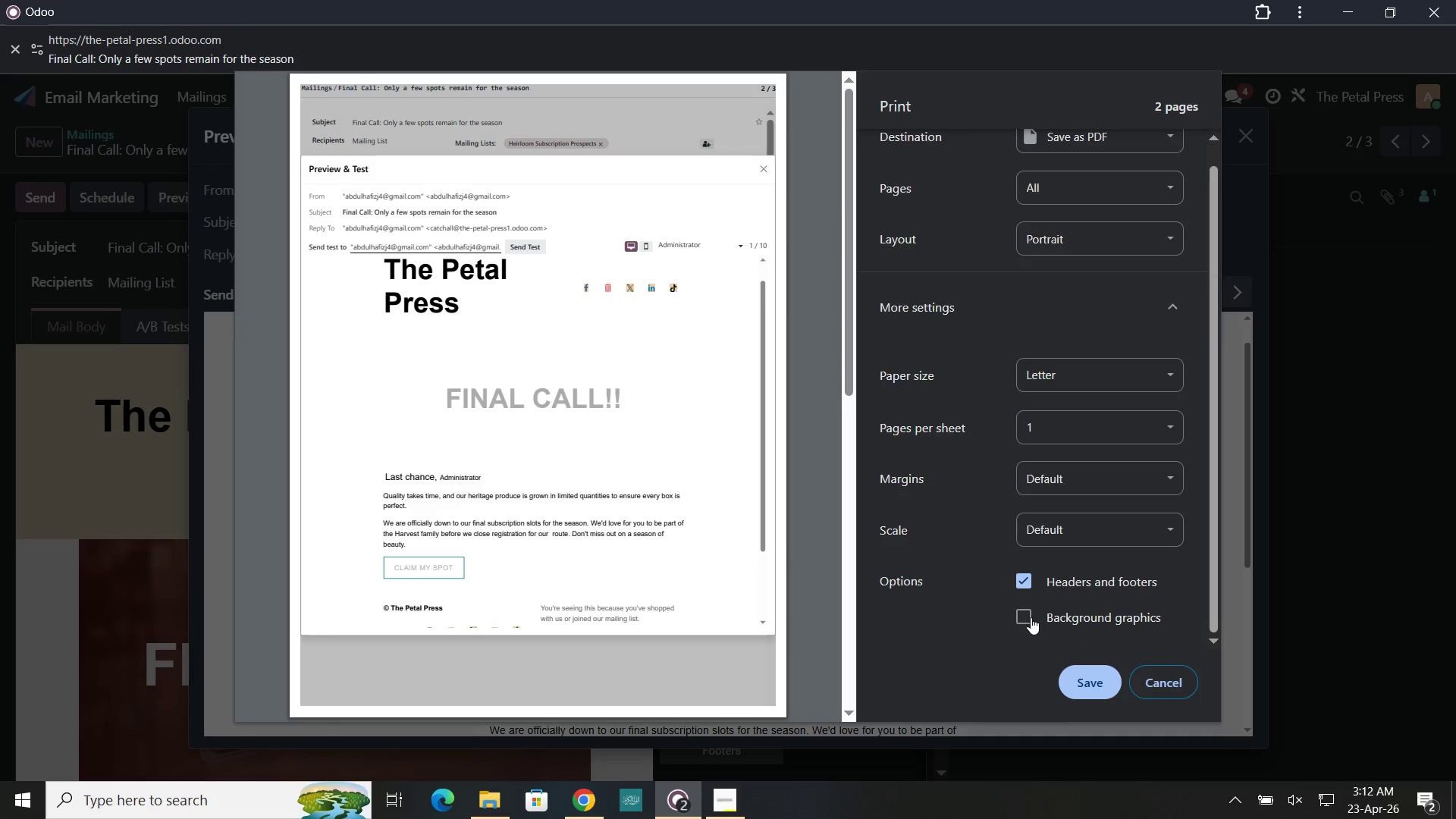 
left_click([1029, 616])
 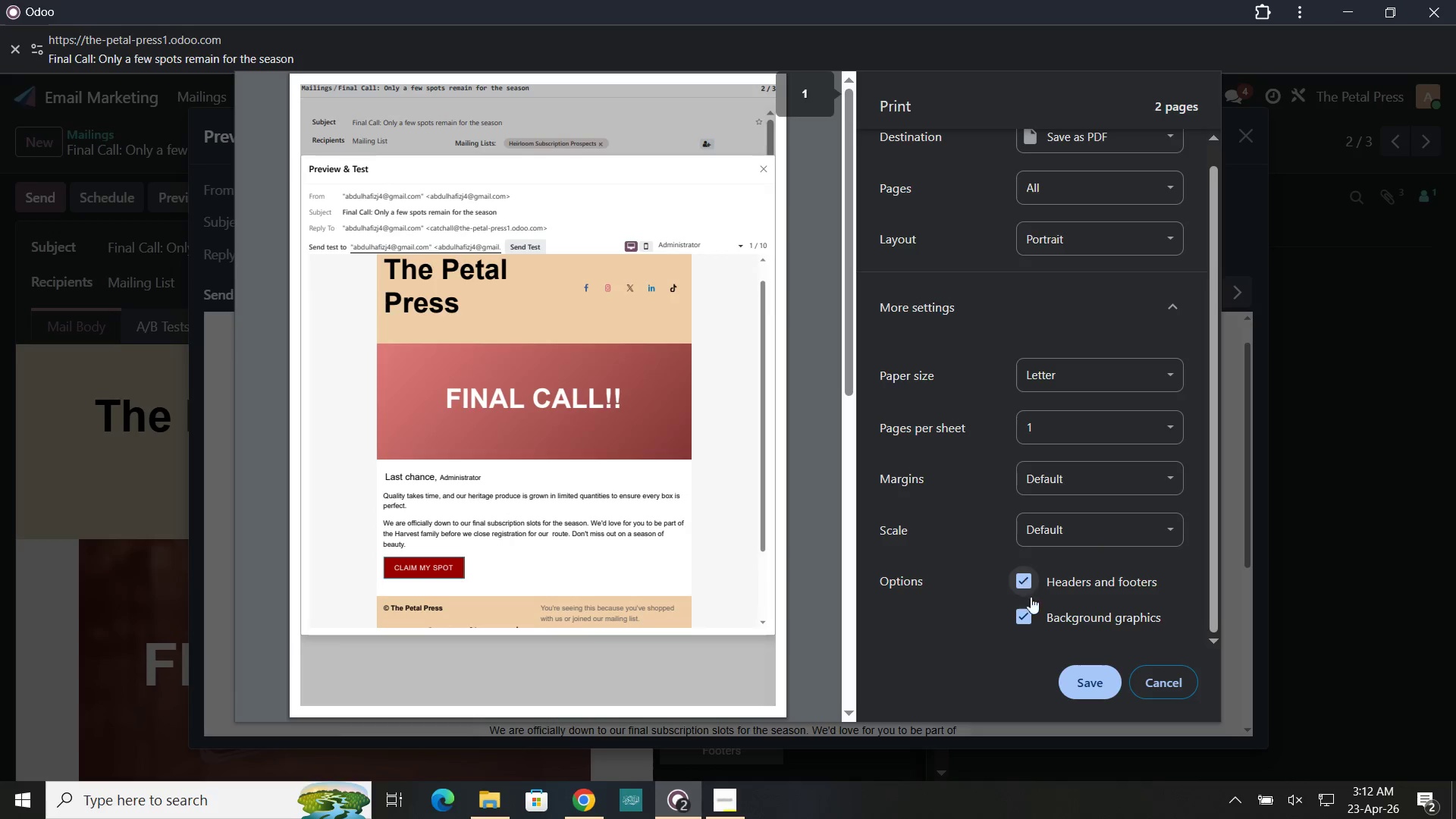 
wait(6.01)
 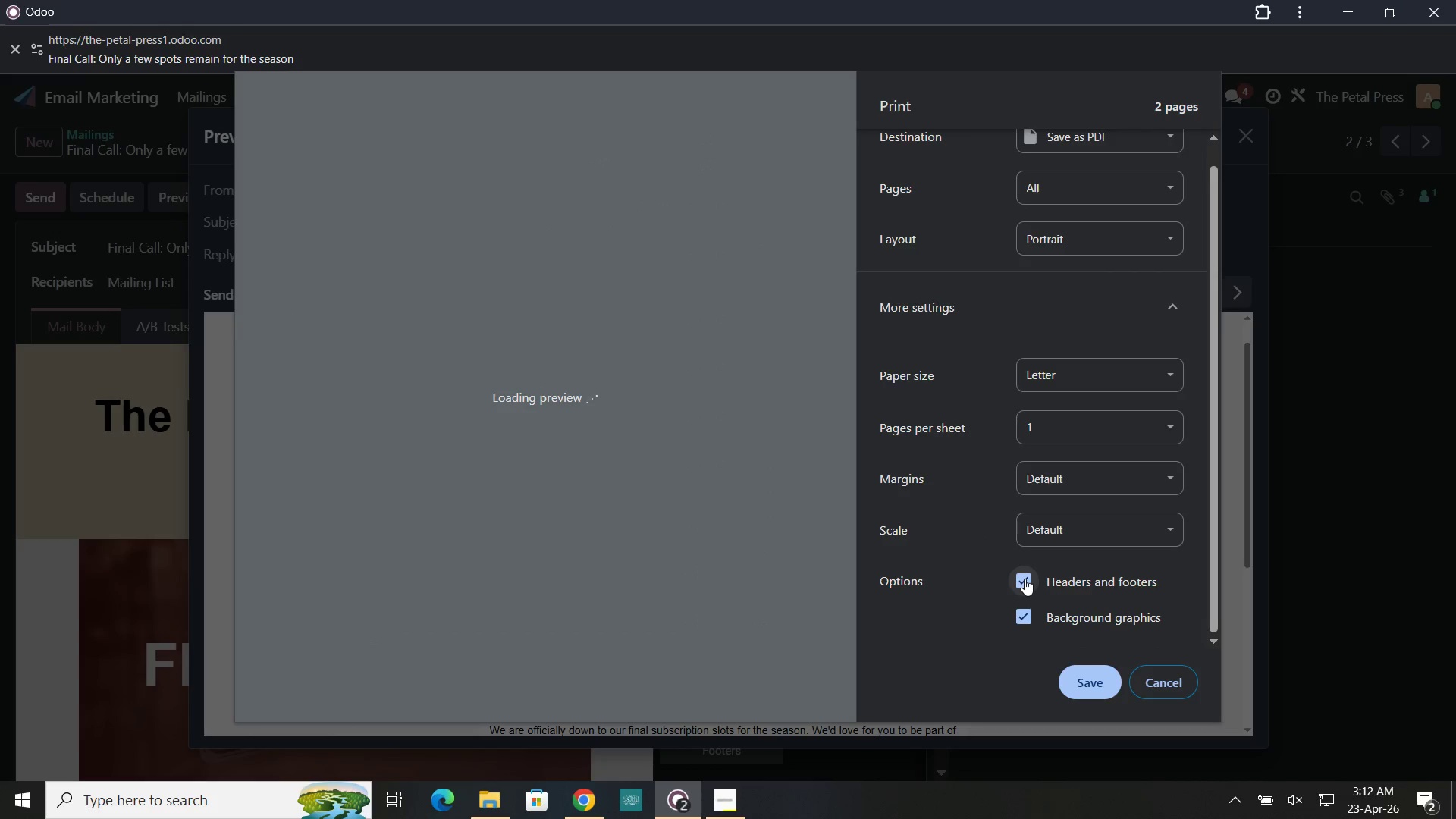 
left_click([1089, 682])
 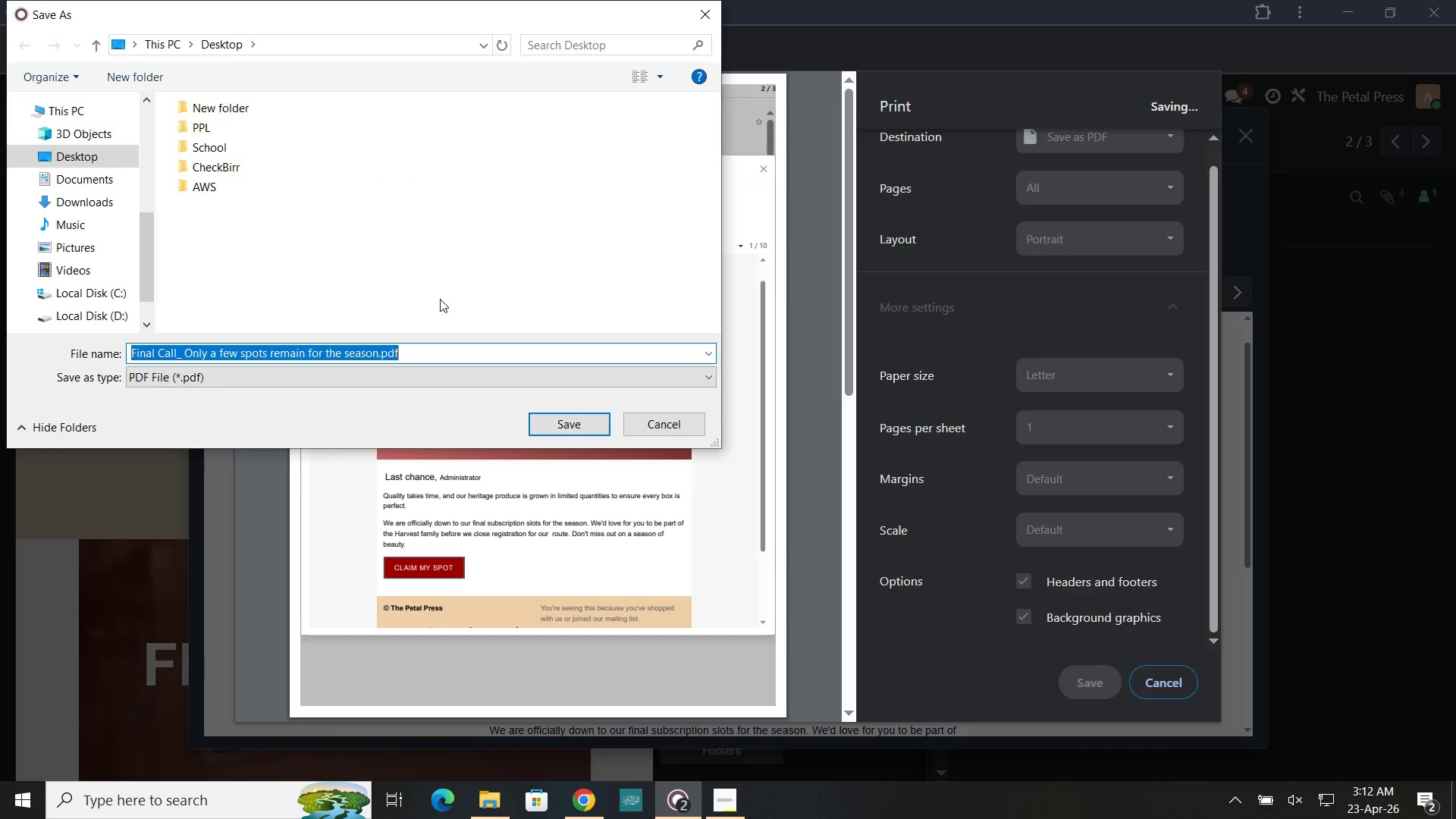 
double_click([236, 109])
 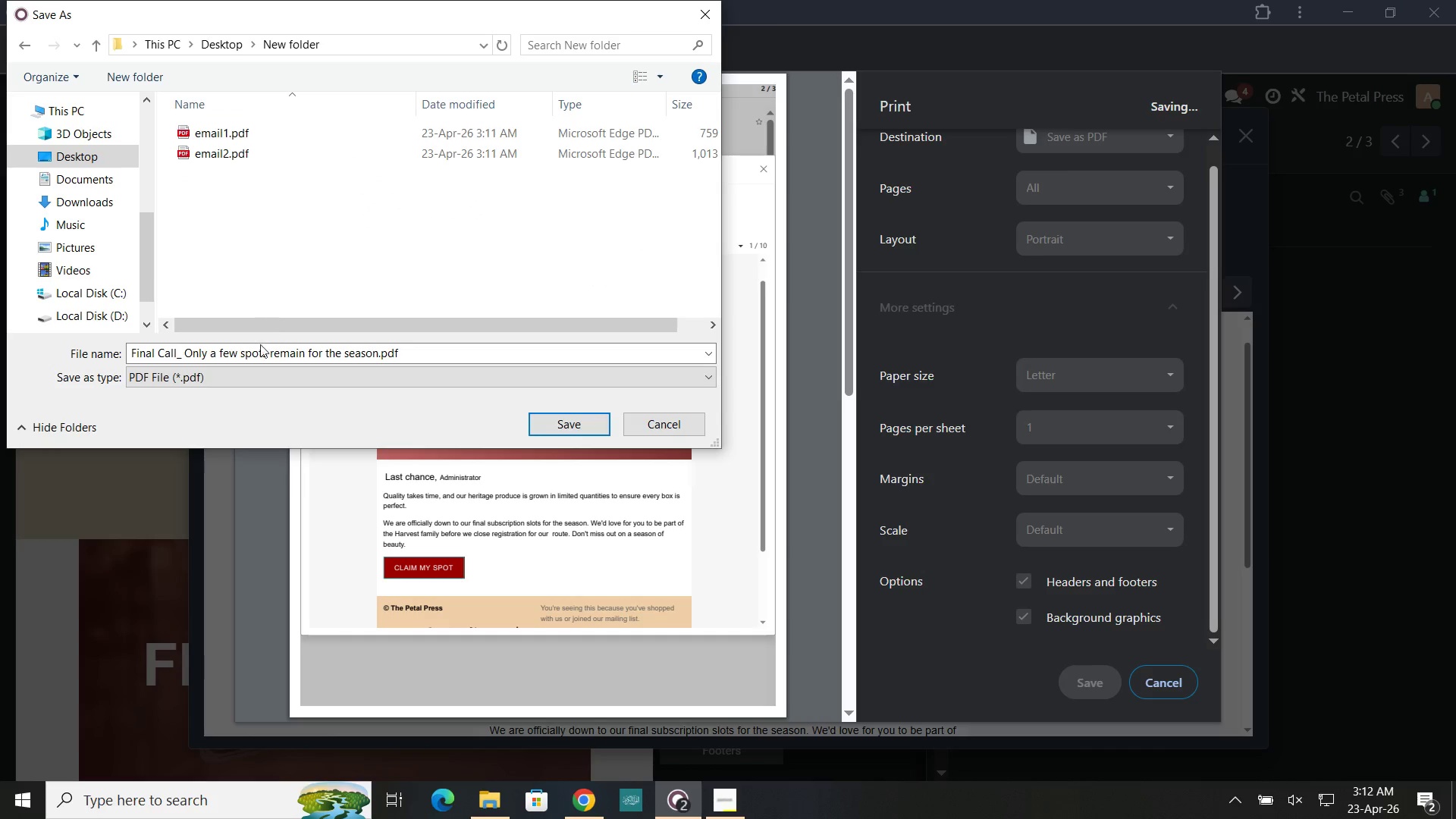 
left_click([236, 109])
 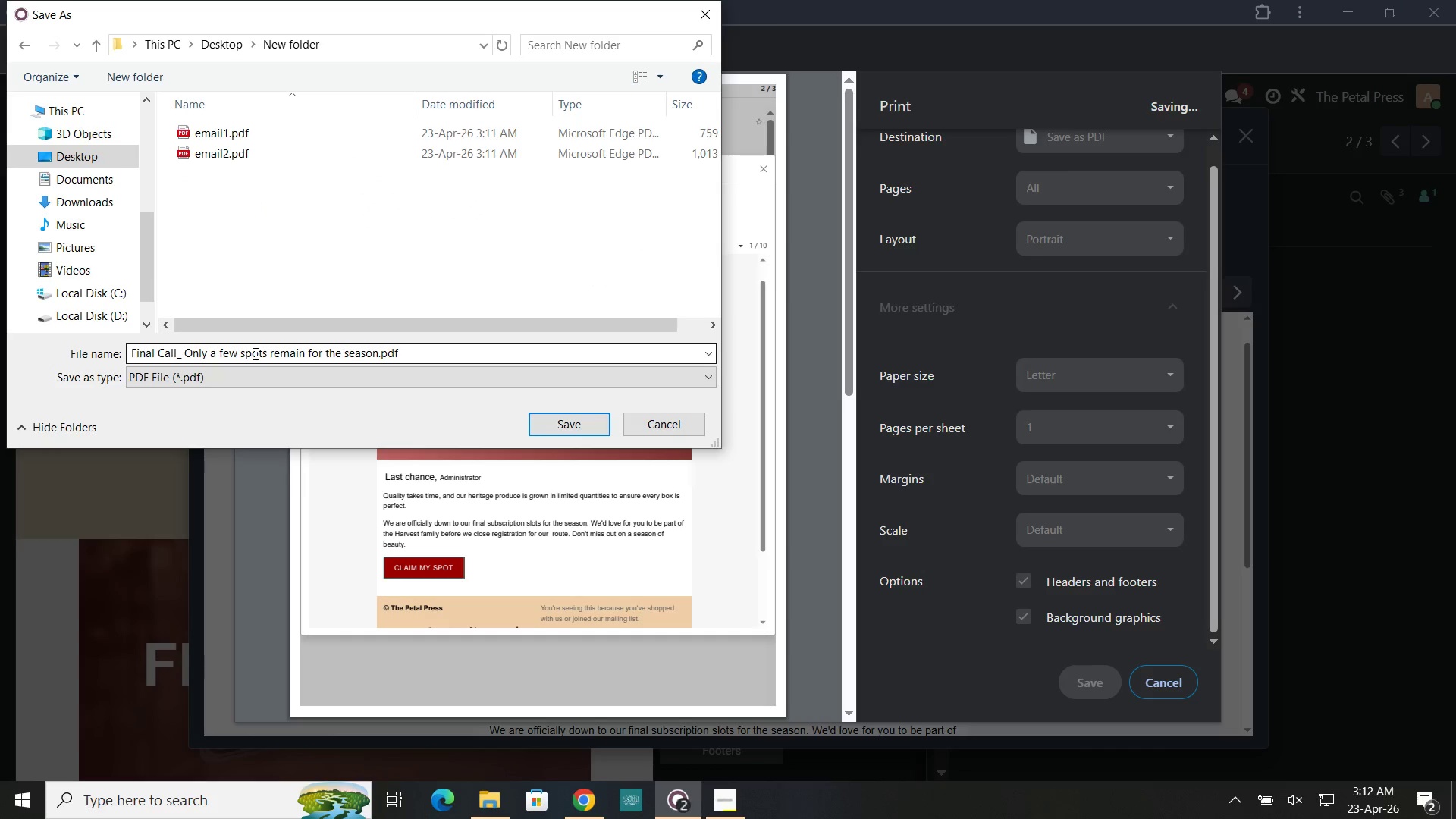 
left_click([254, 353])
 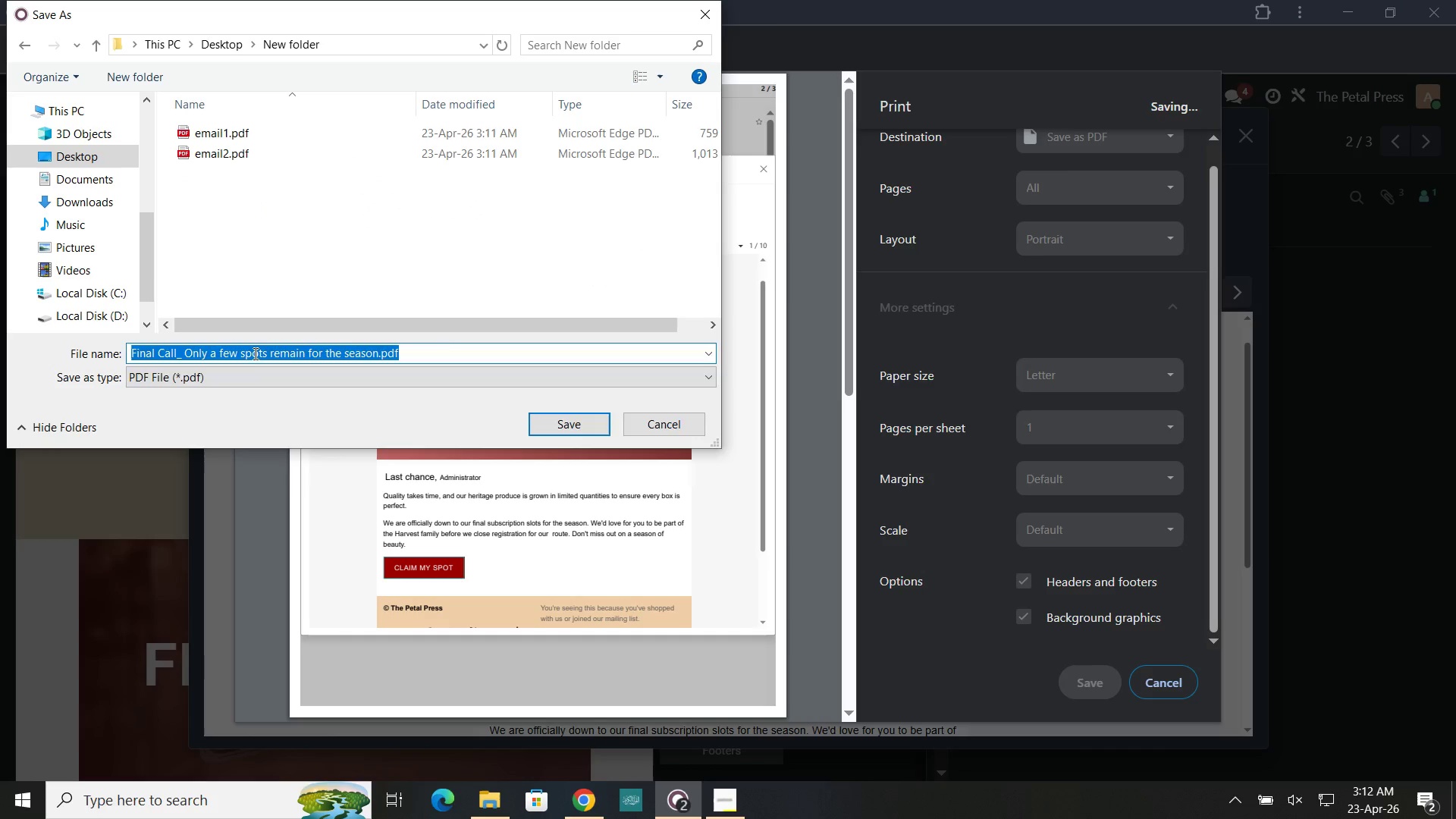 
type(email3)
 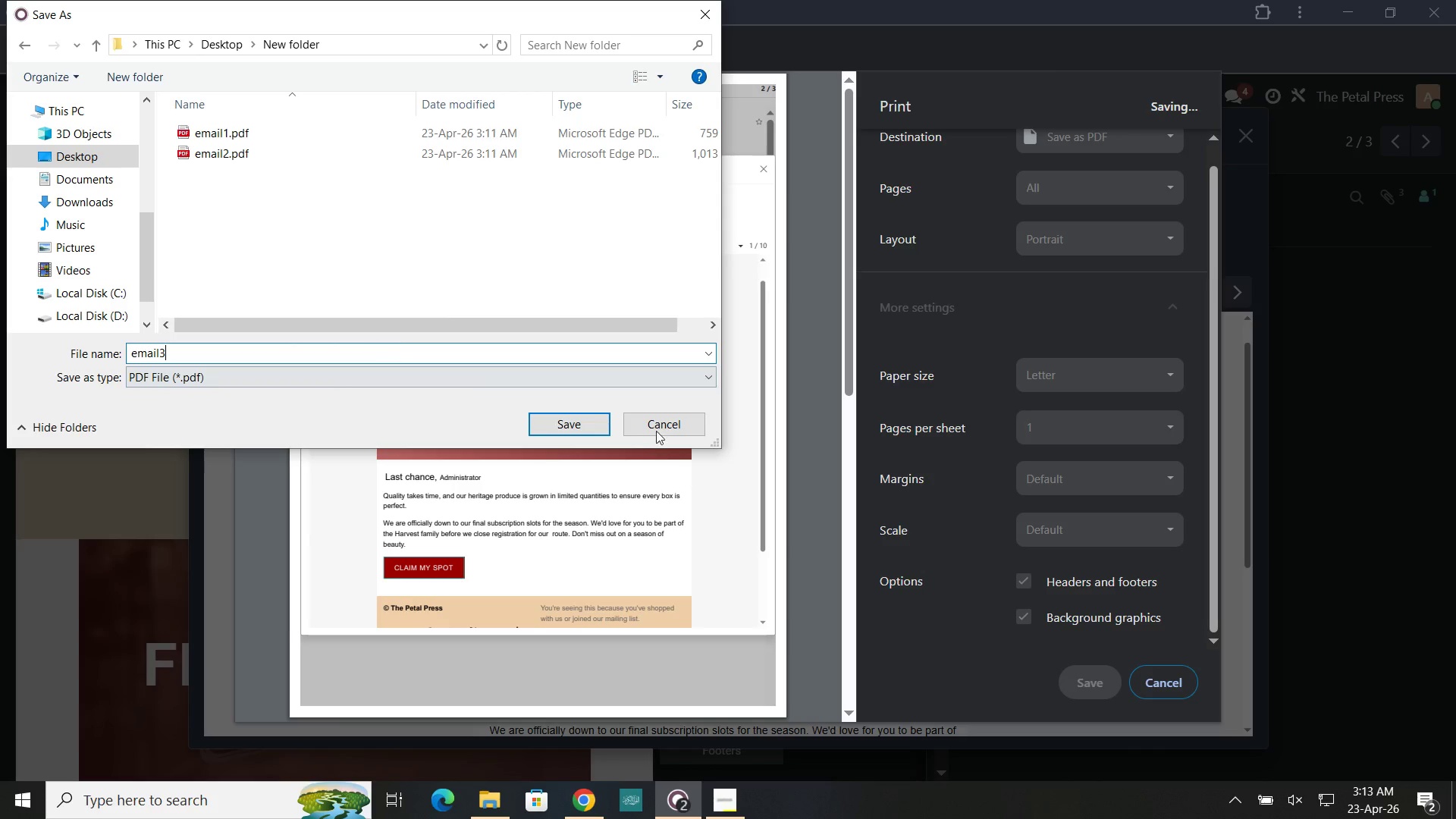 
left_click([657, 424])
 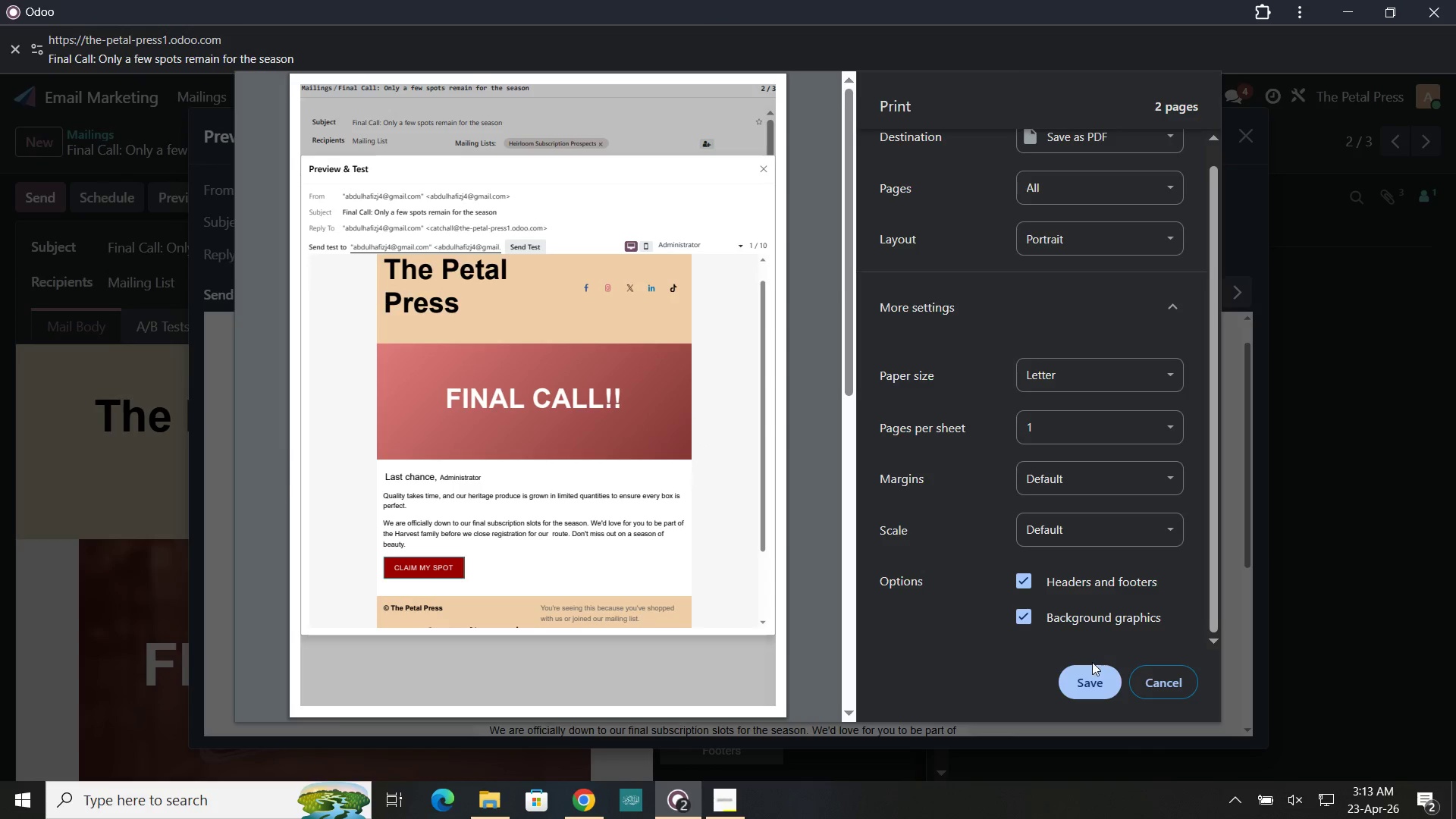 
left_click([1084, 681])
 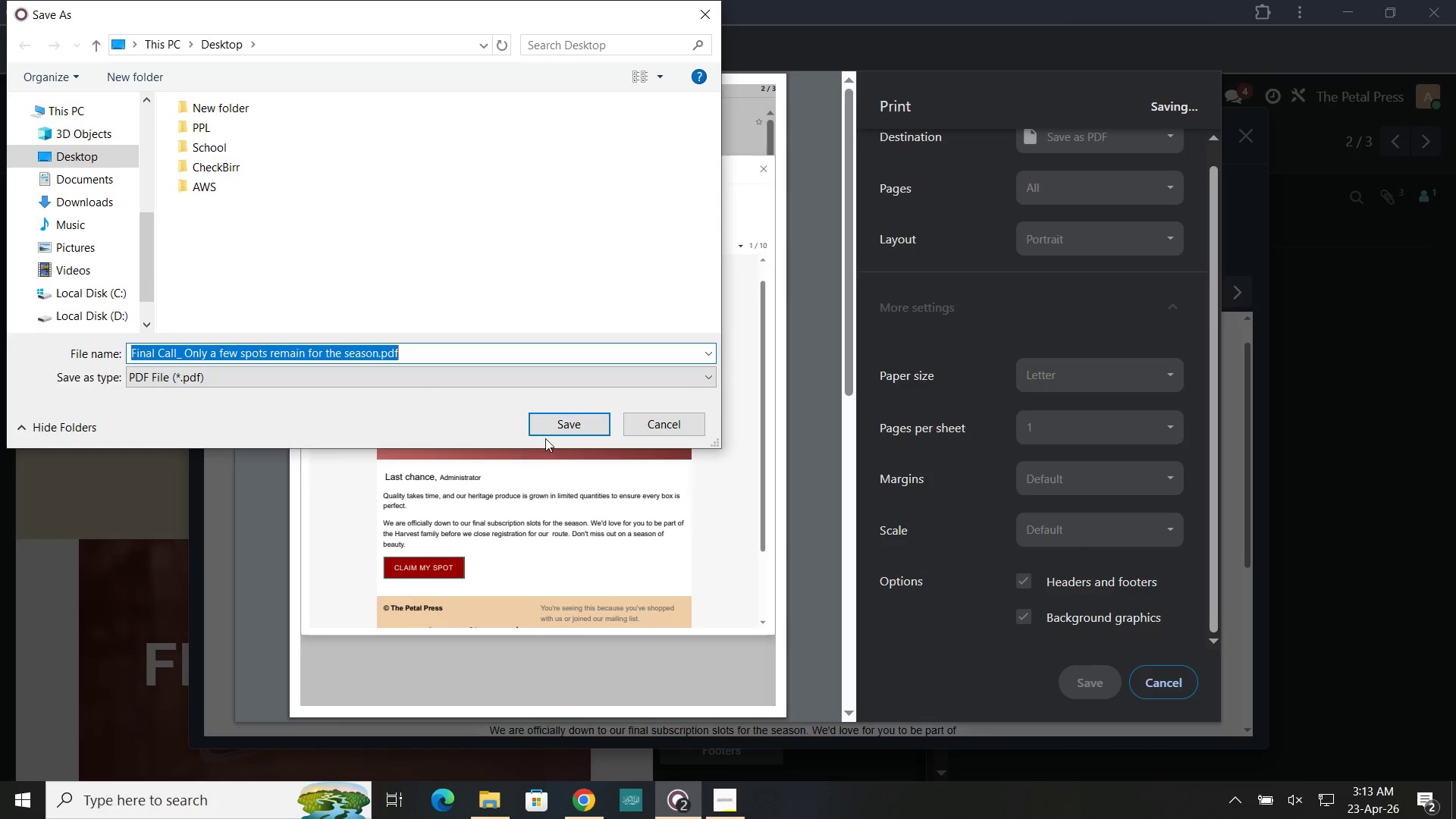 
left_click([554, 426])
 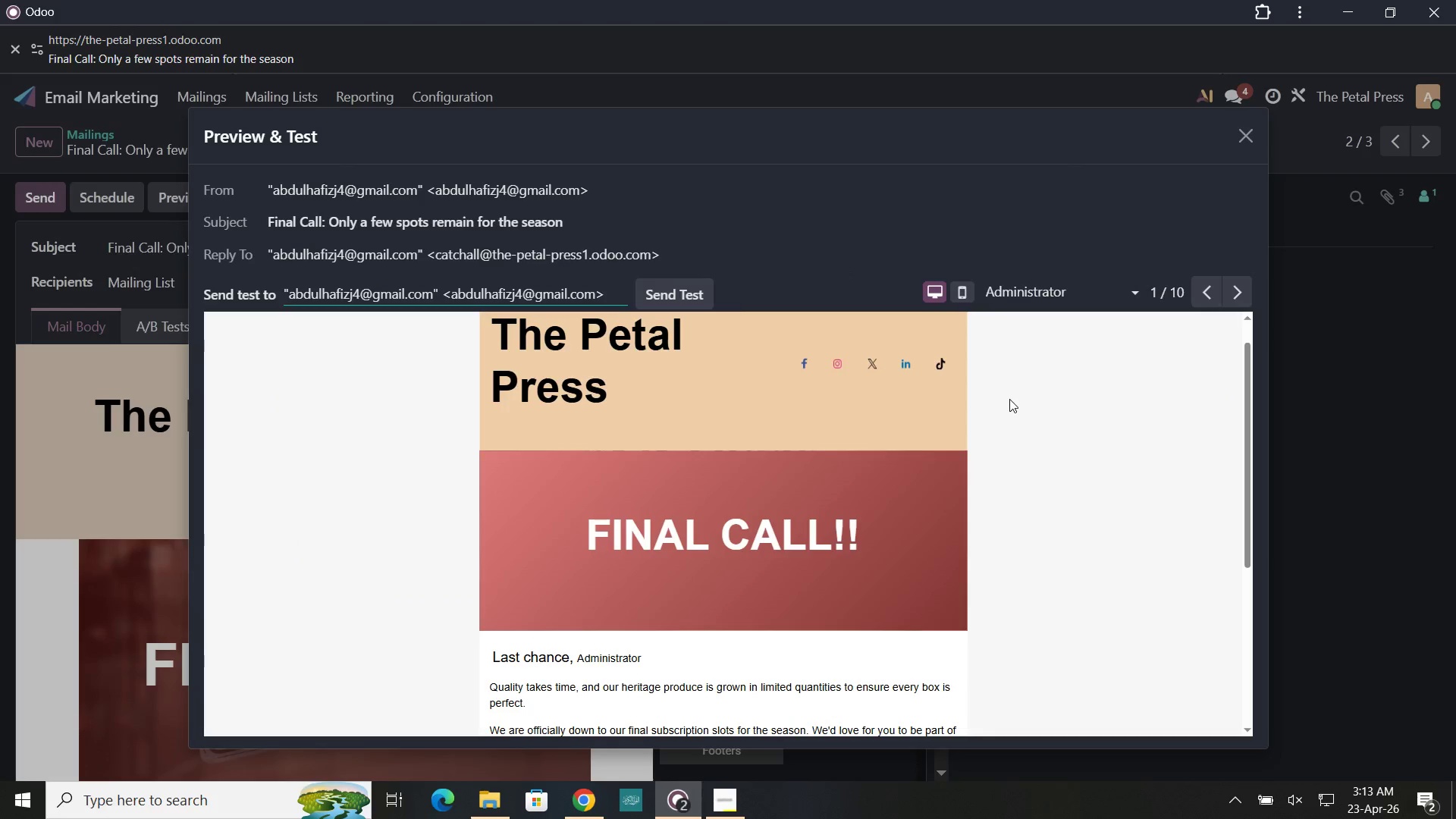 
key(Control+P)
 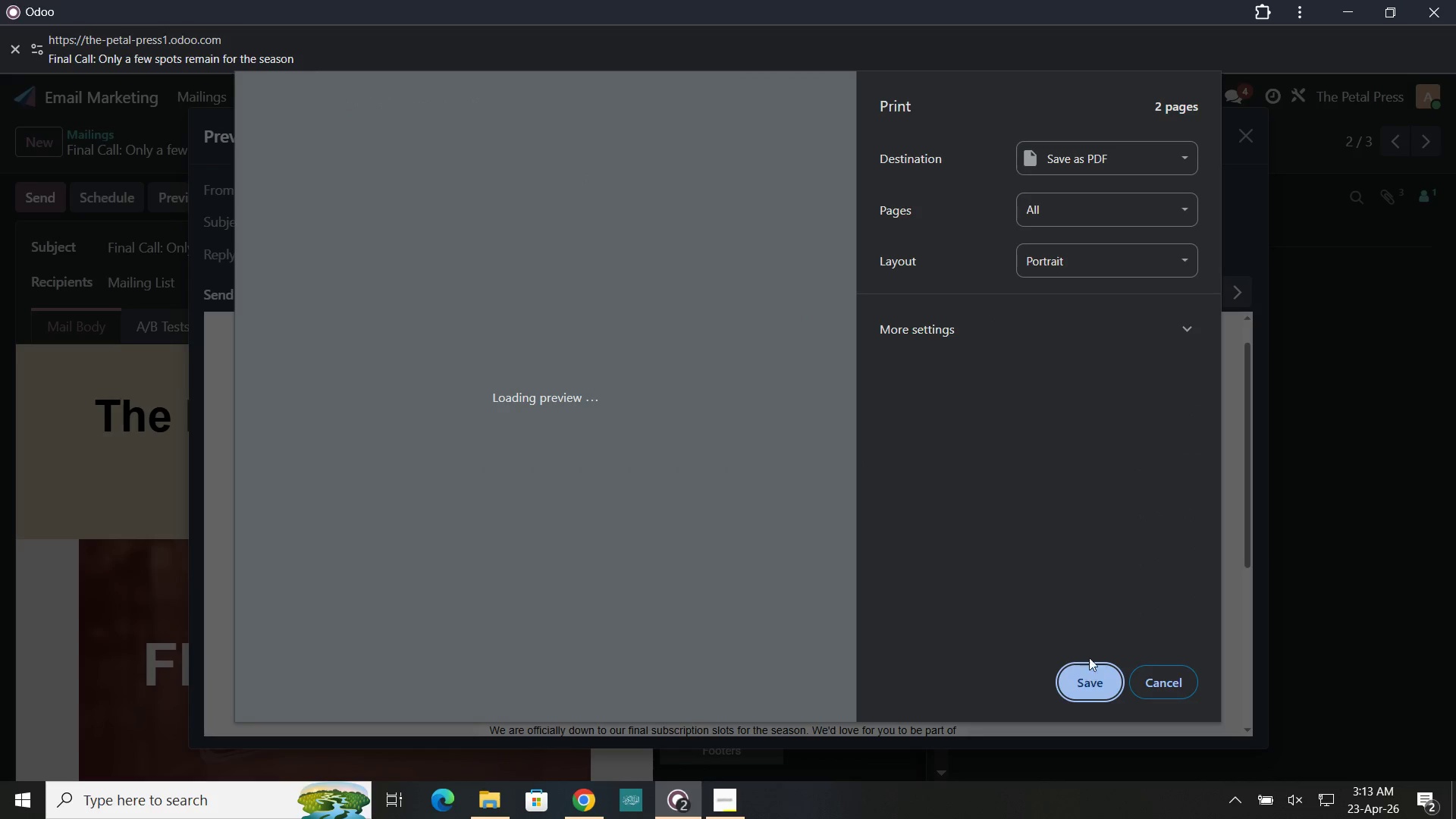 
left_click([1173, 689])
 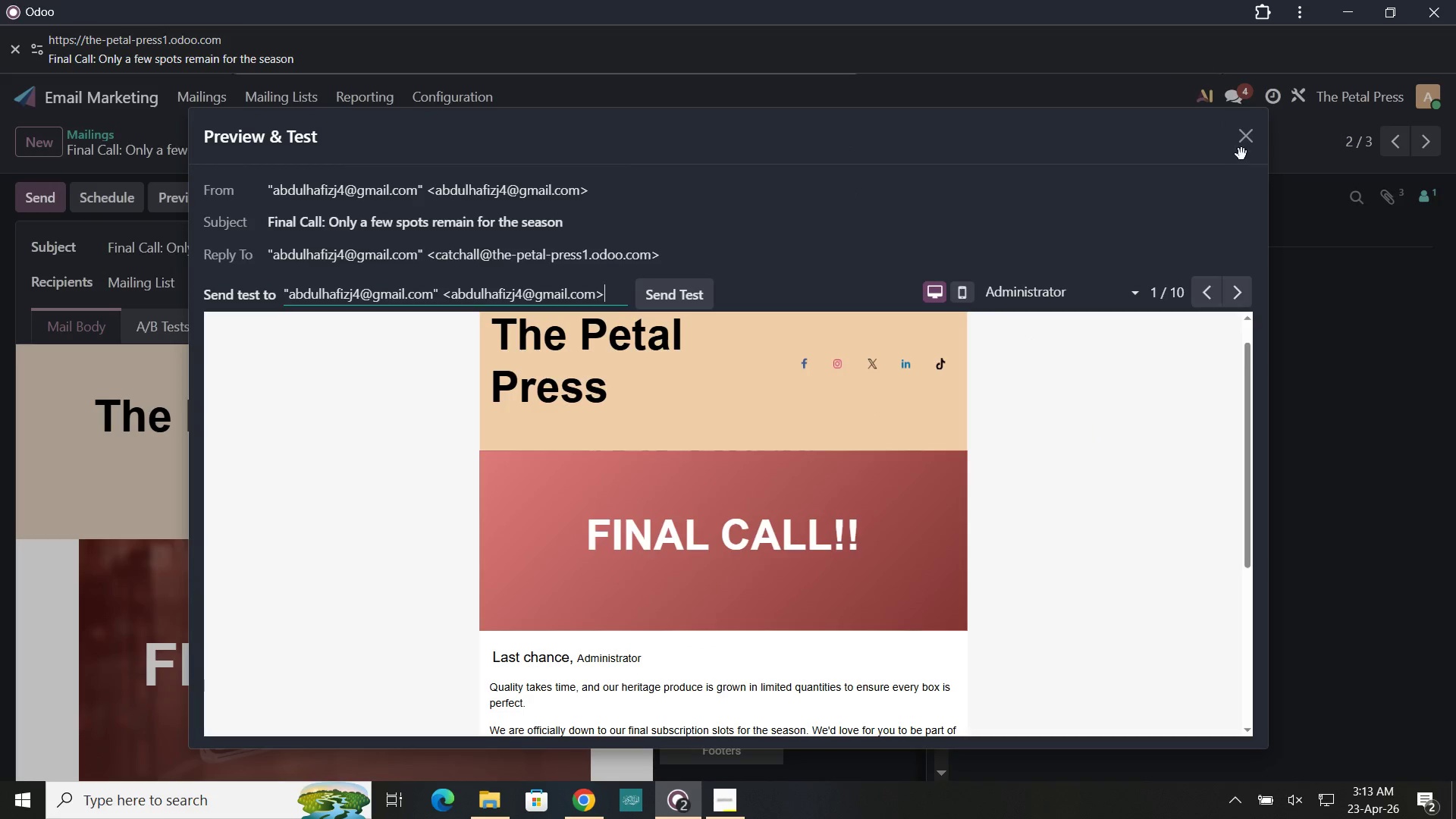 
left_click([1238, 142])
 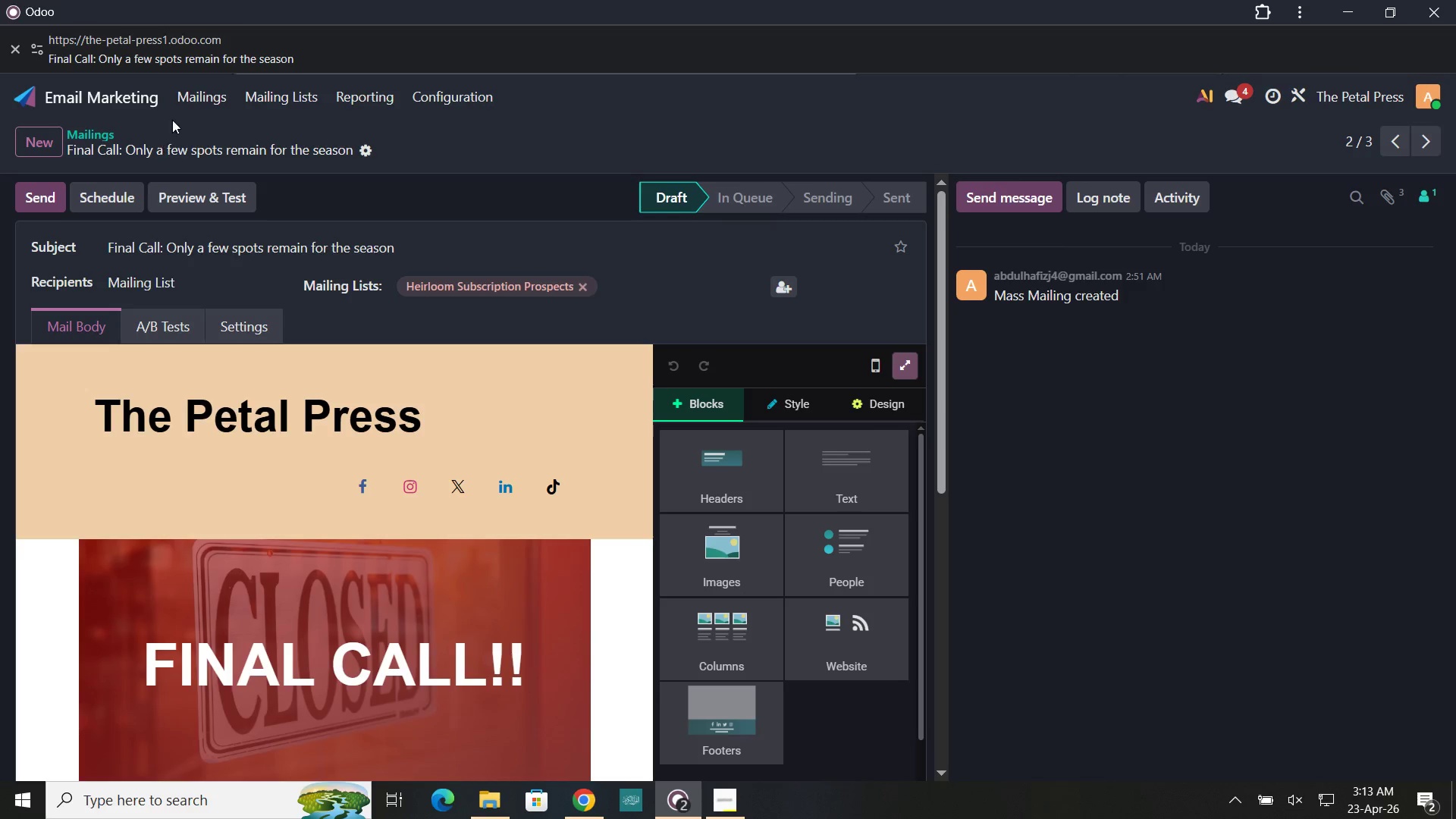 
left_click([187, 95])
 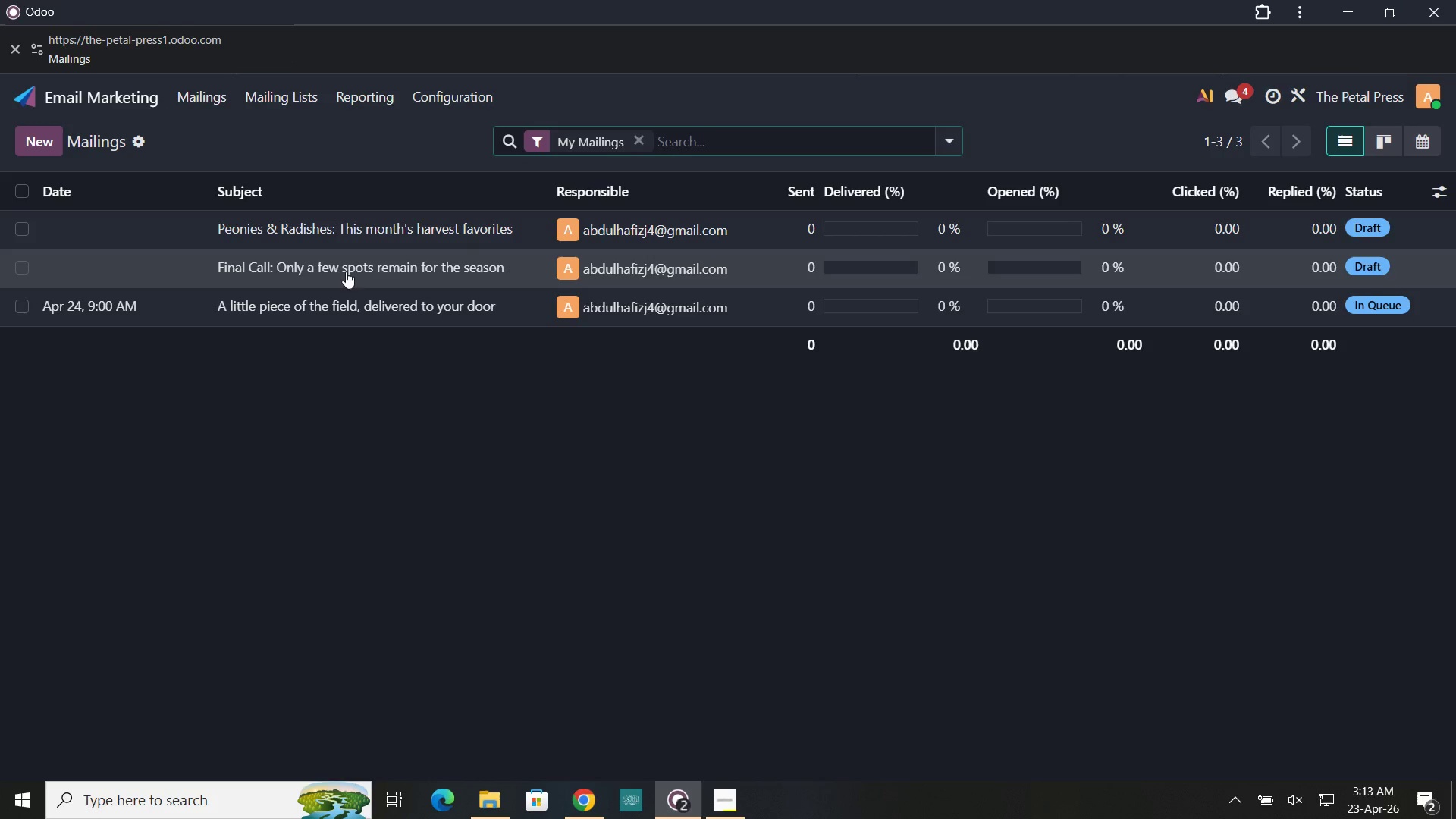 
left_click([346, 271])
 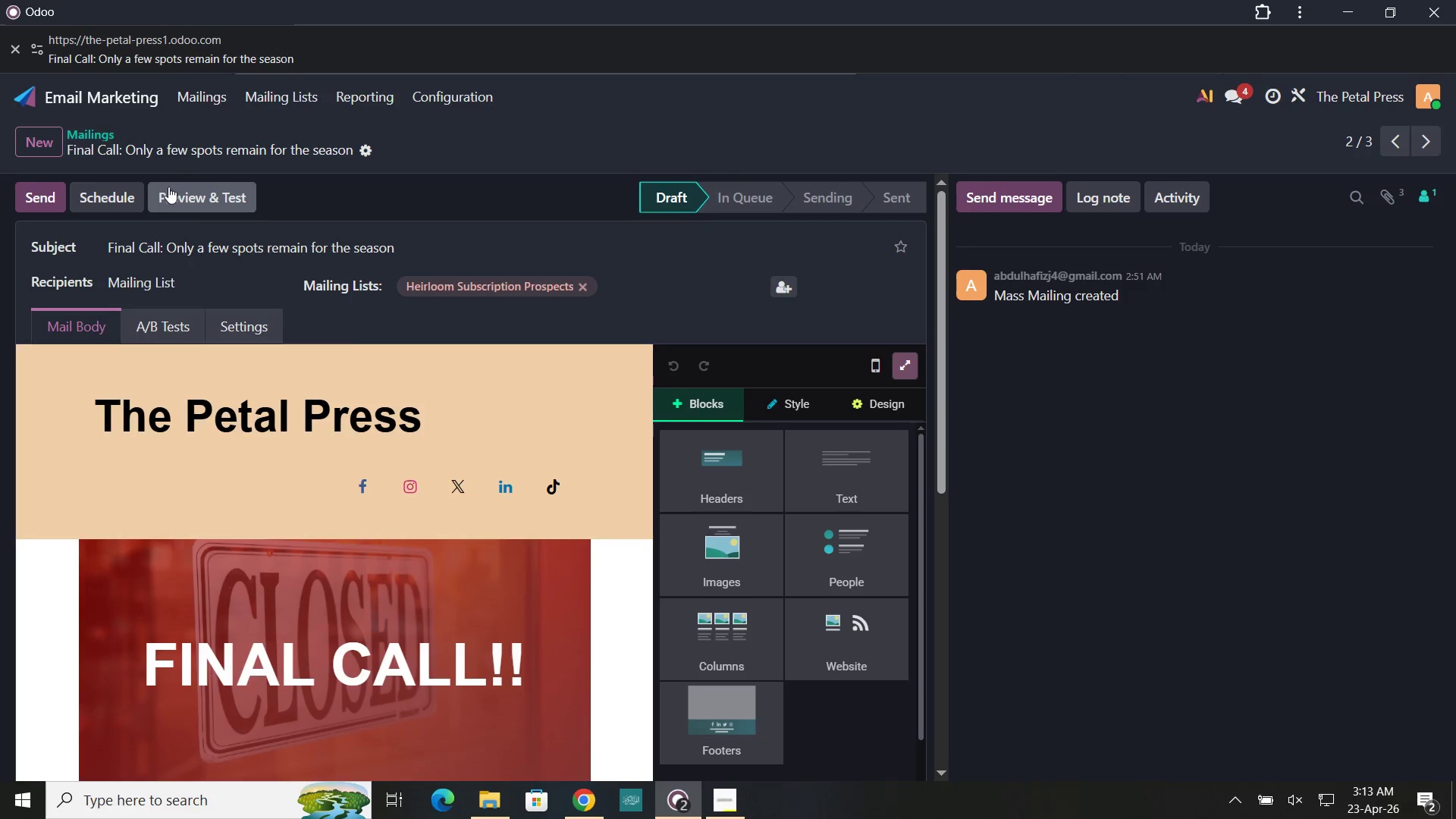 
left_click([201, 200])
 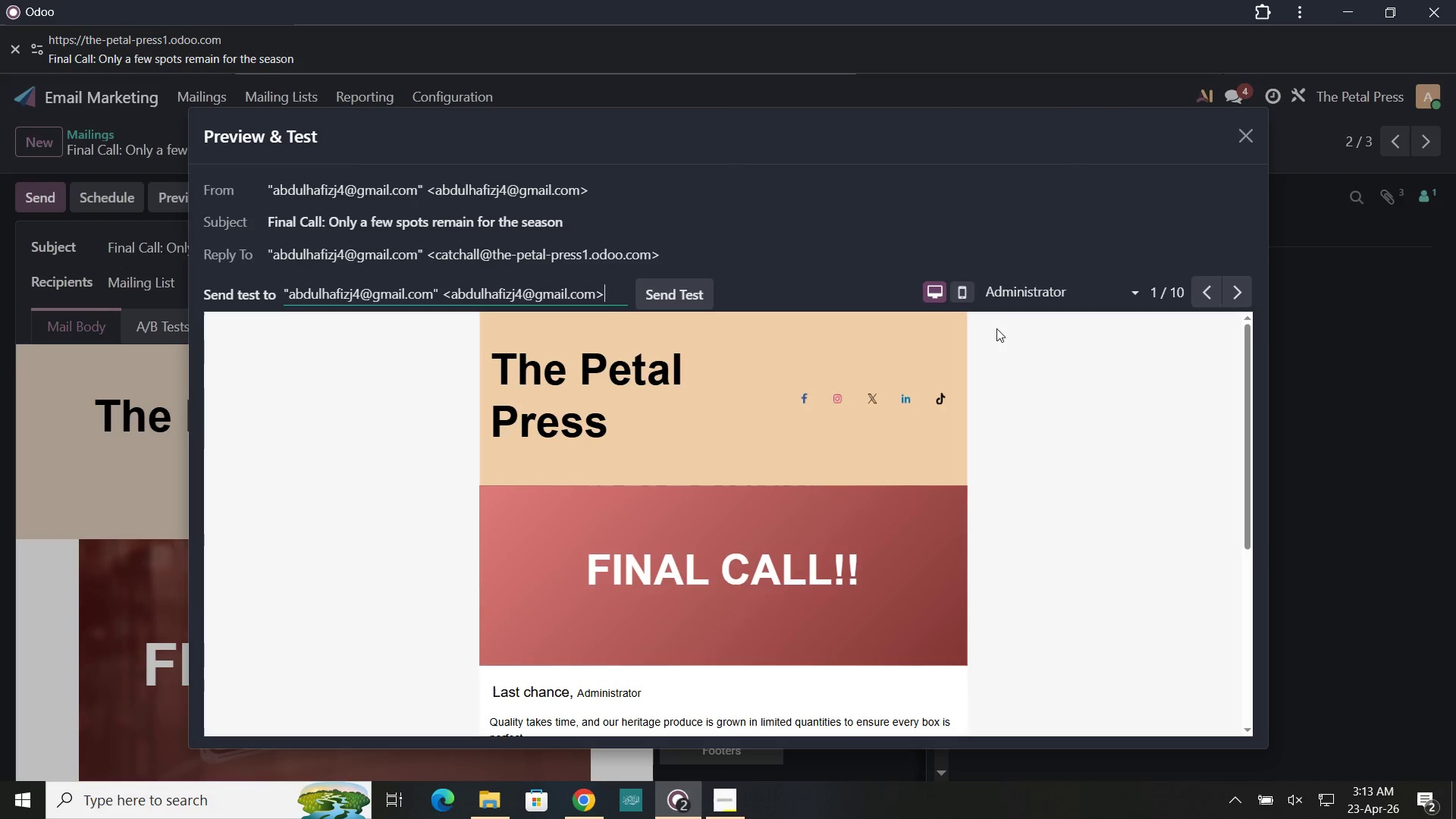 
left_click([1247, 155])
 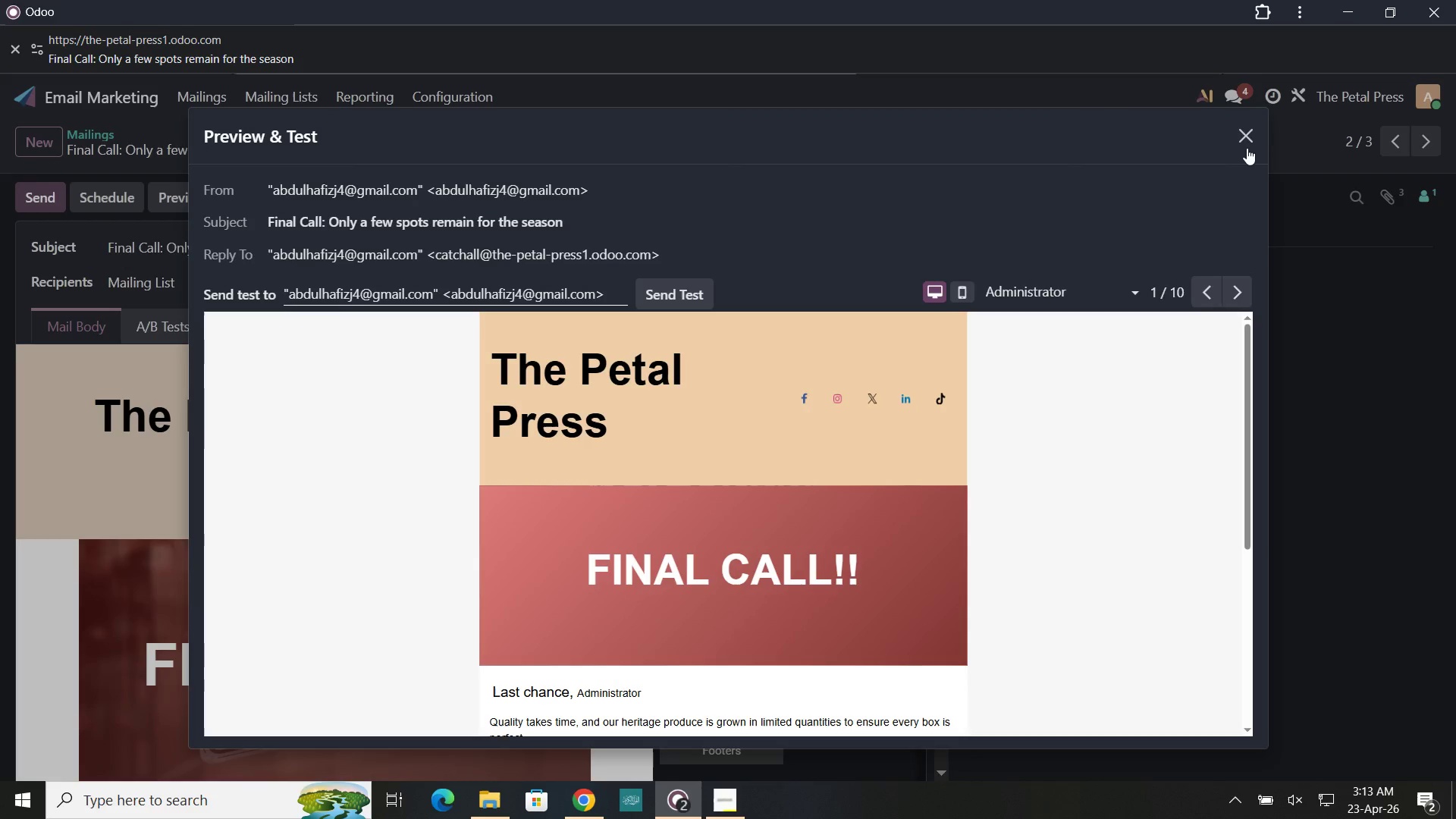 
left_click([1247, 148])
 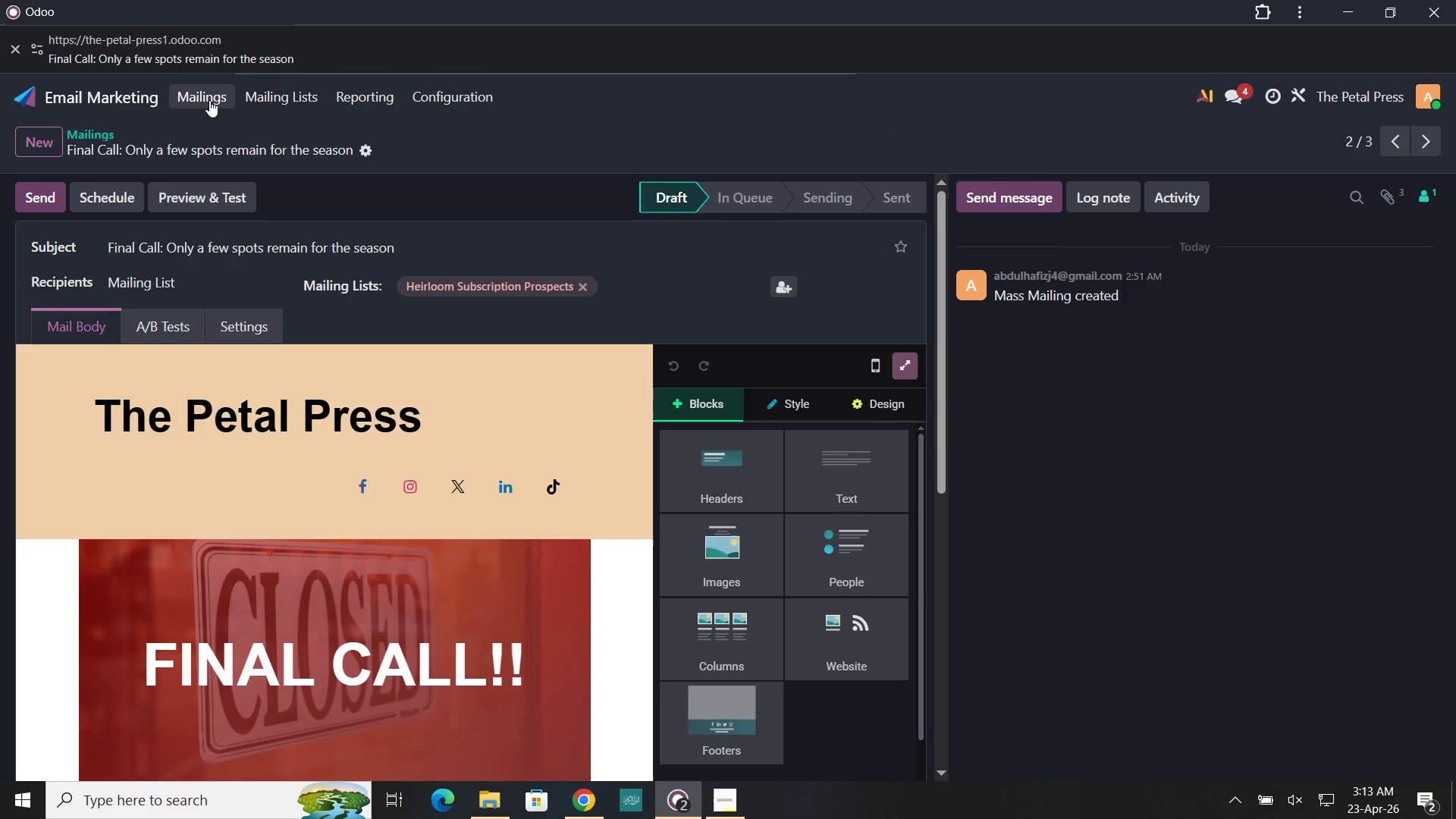 
left_click([205, 98])
 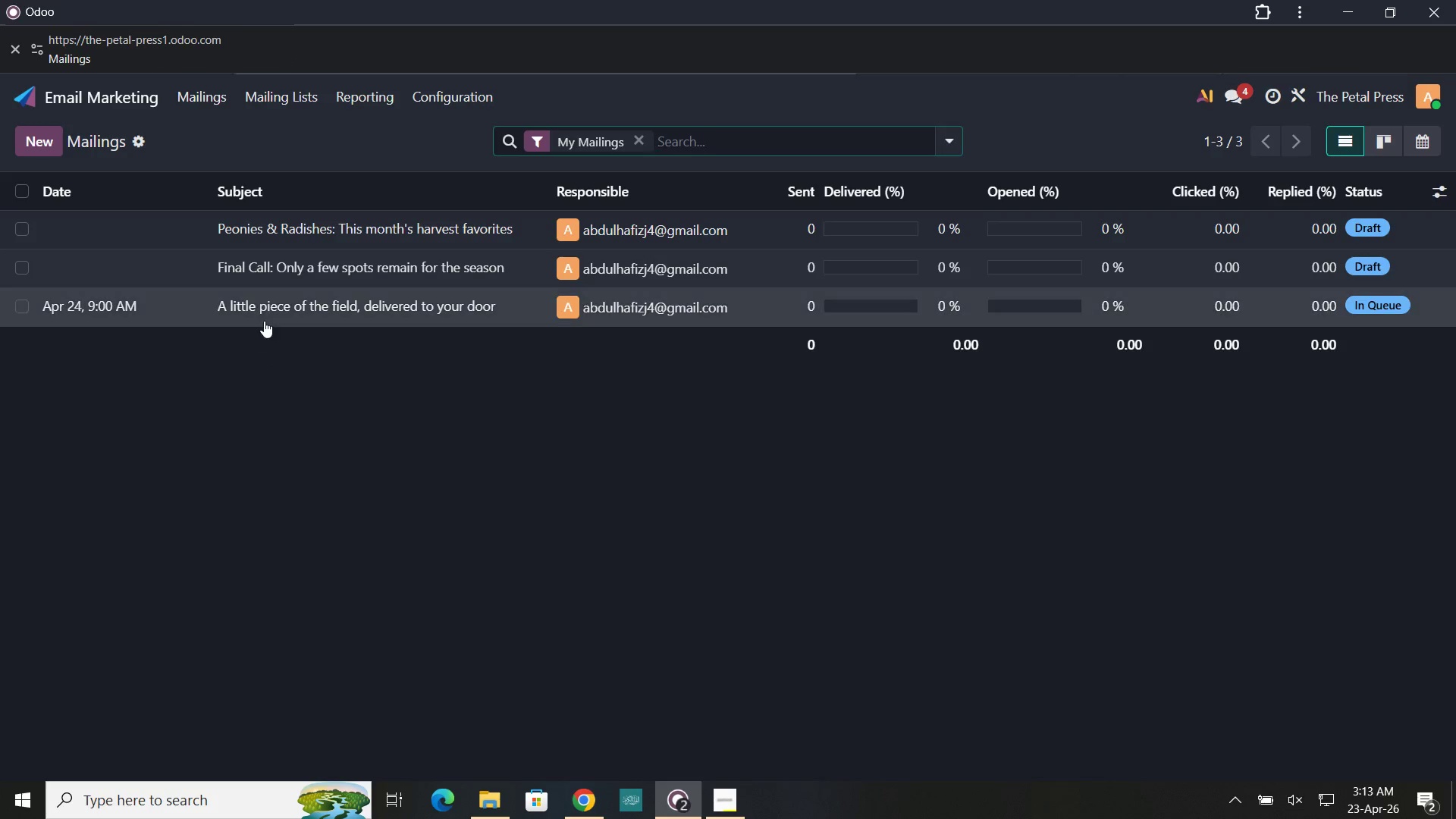 
left_click([264, 320])
 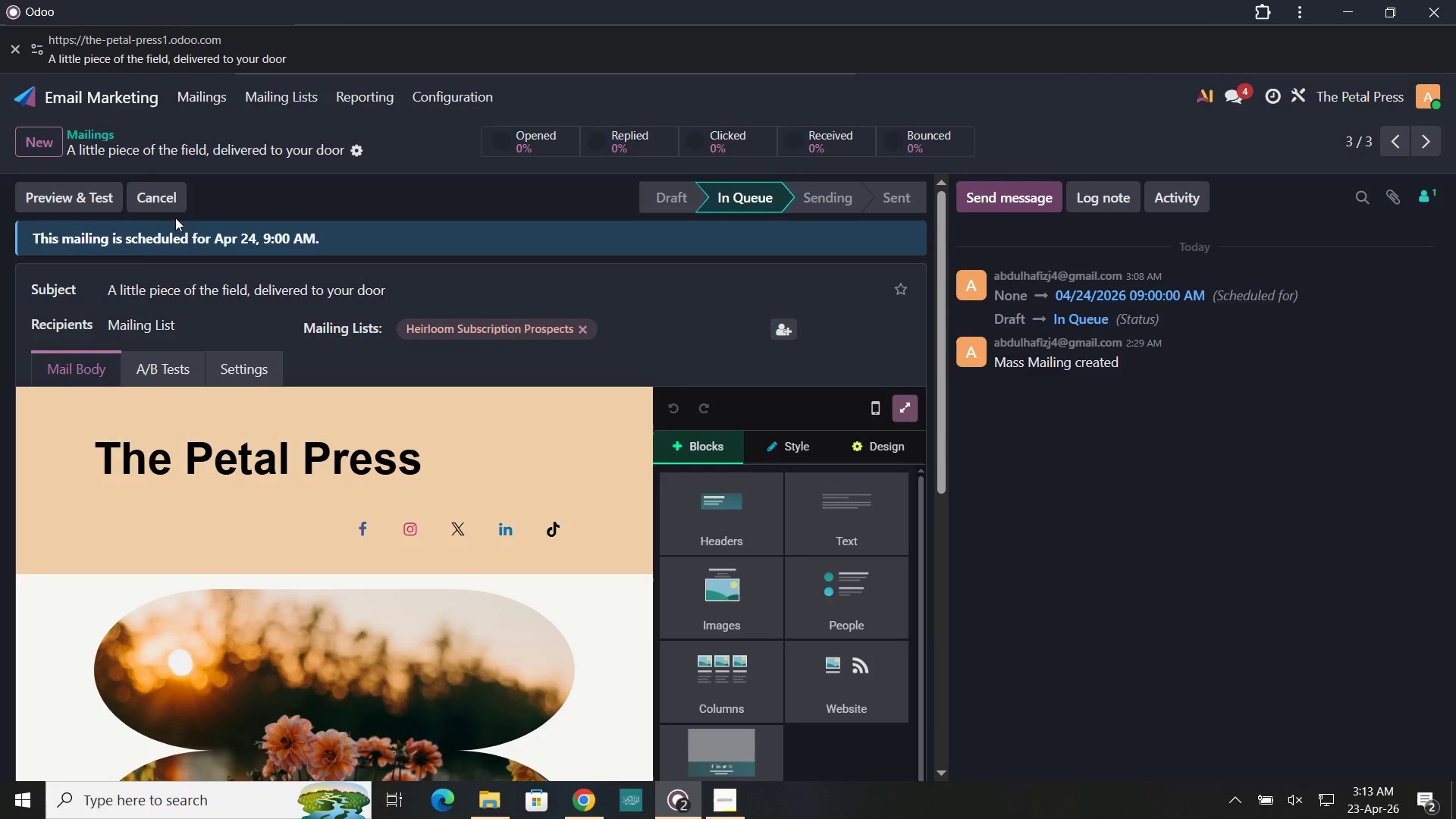 
left_click([85, 199])
 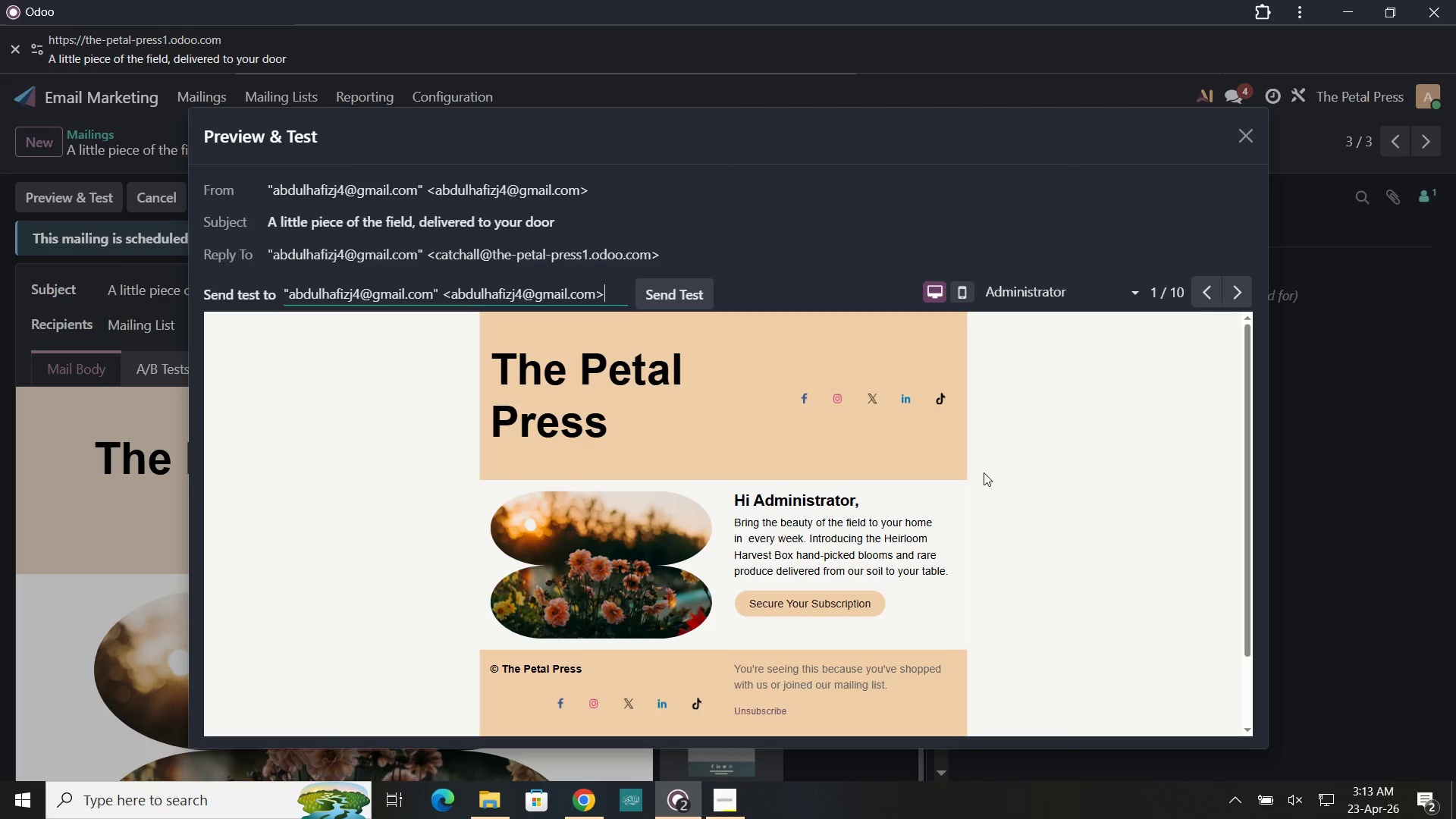 
key(Control+P)
 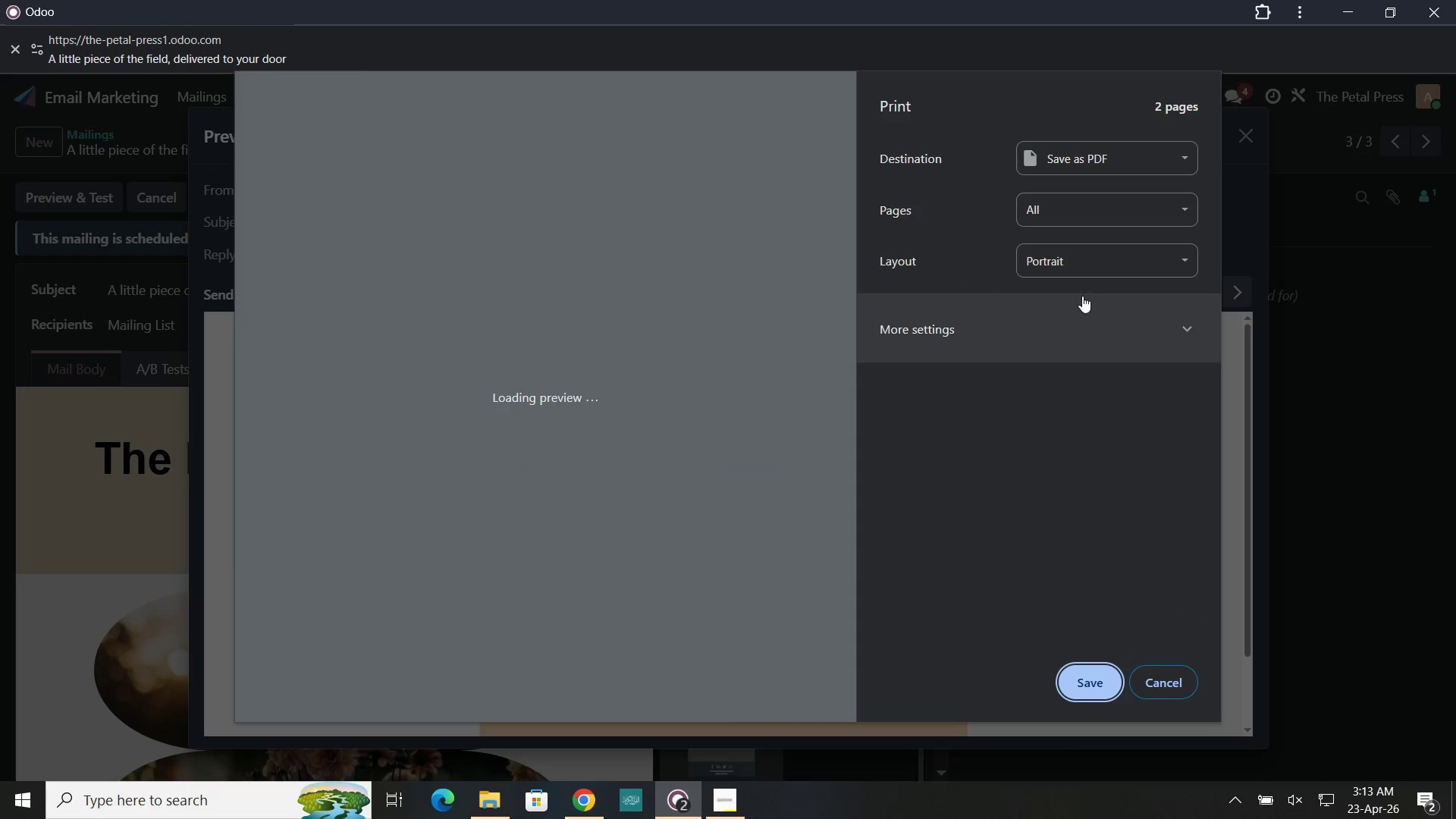 
left_click([1075, 315])
 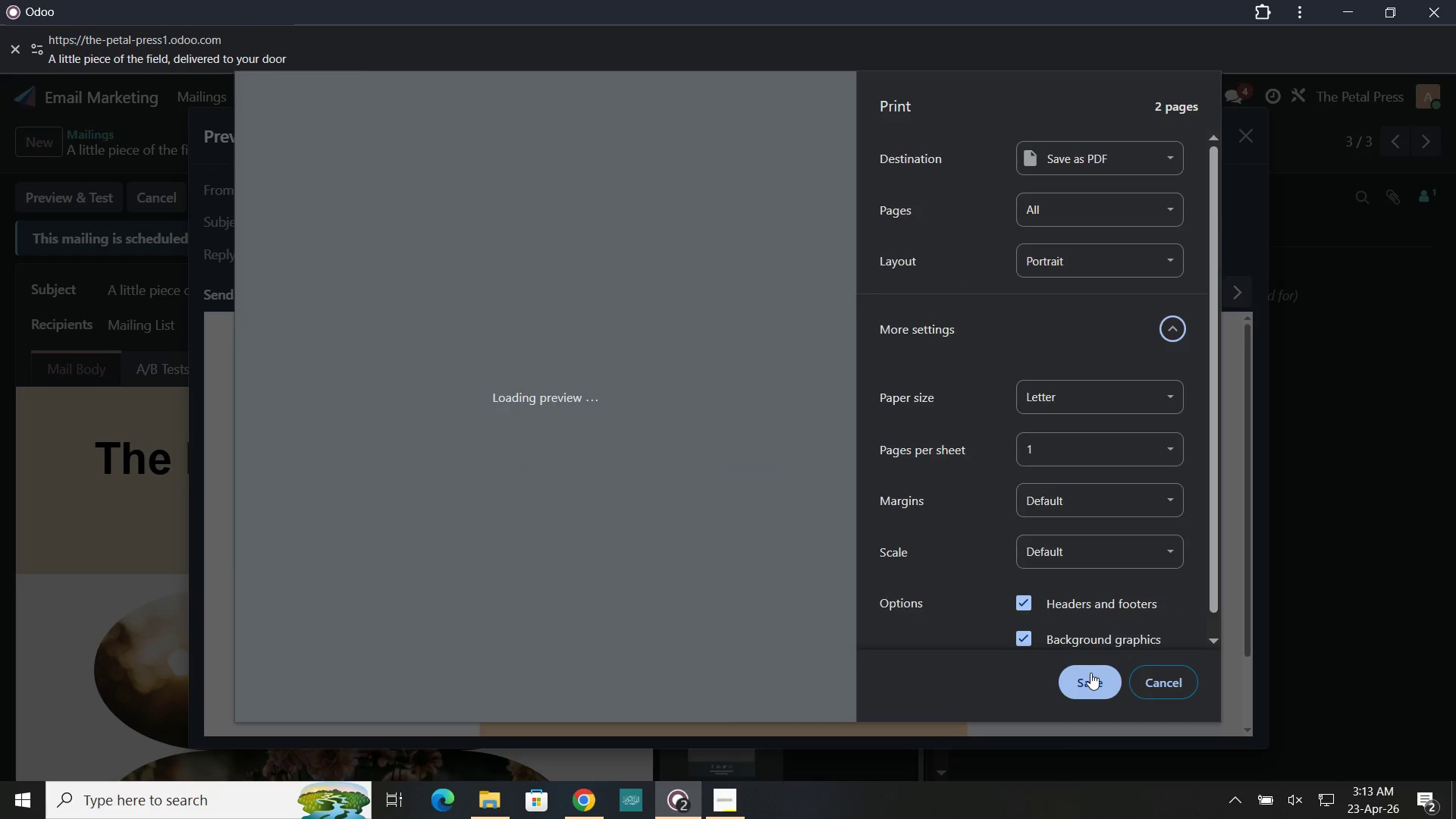 
left_click([1087, 678])
 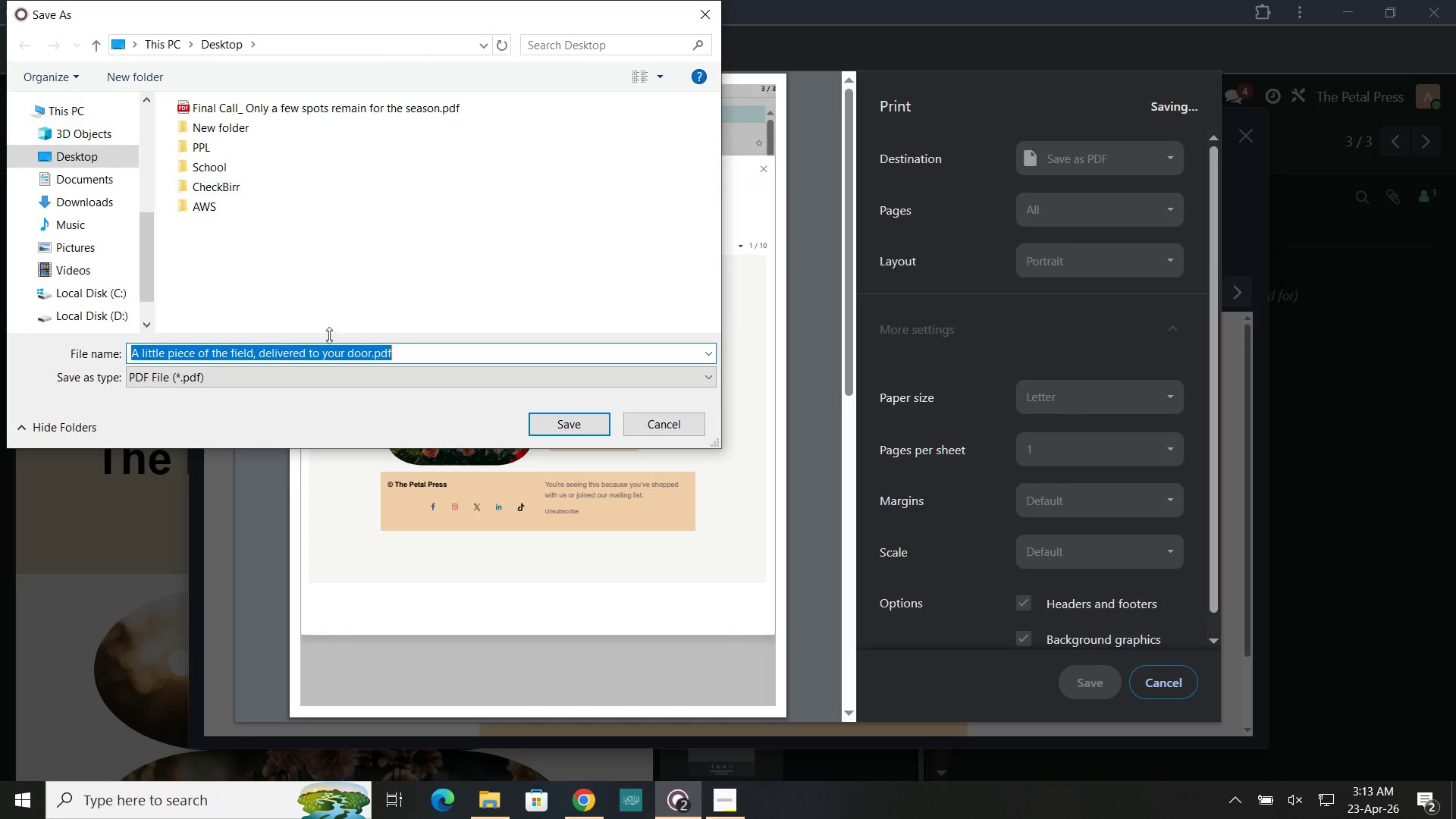 
left_click([541, 428])
 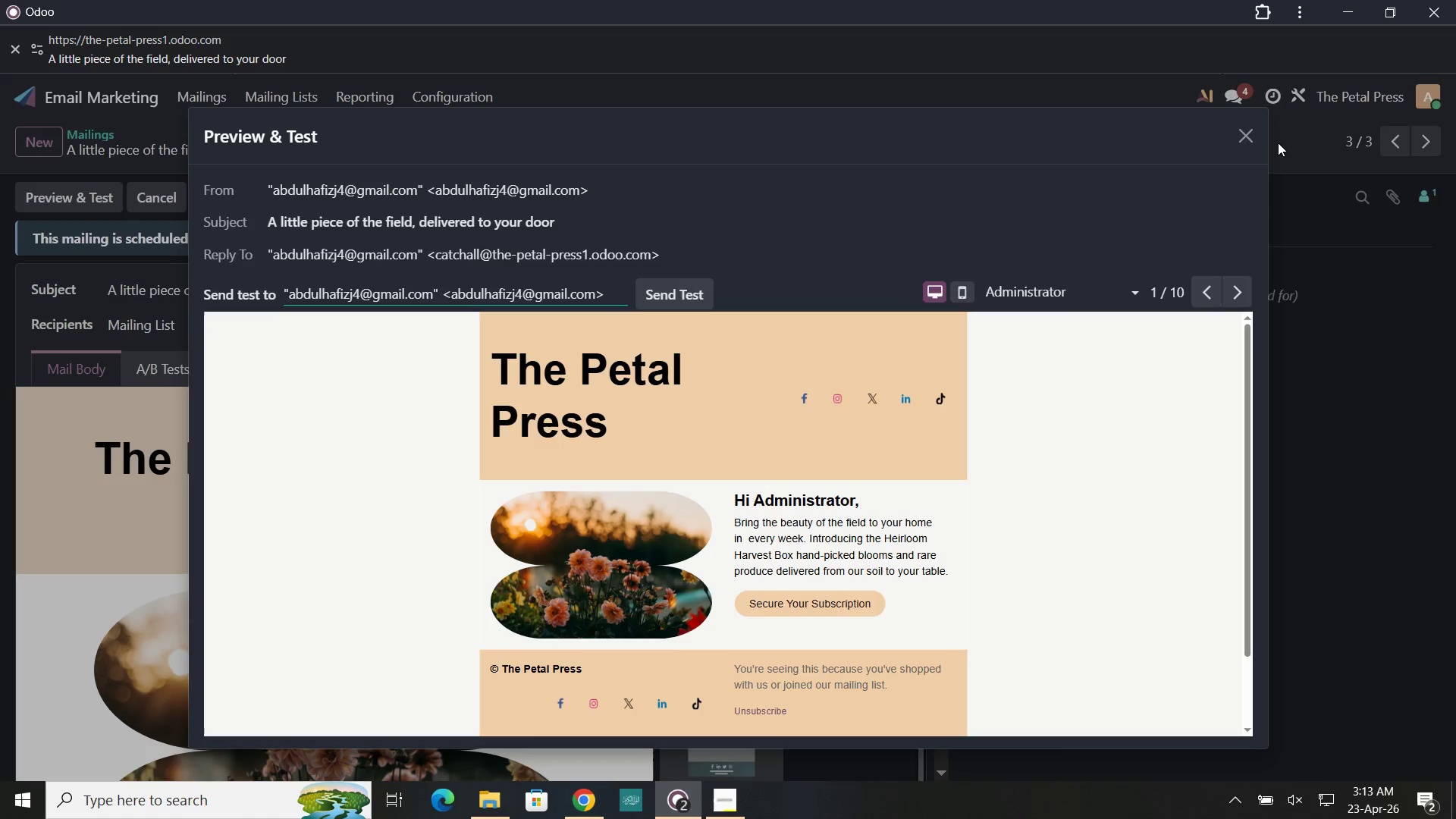 
left_click([1245, 138])
 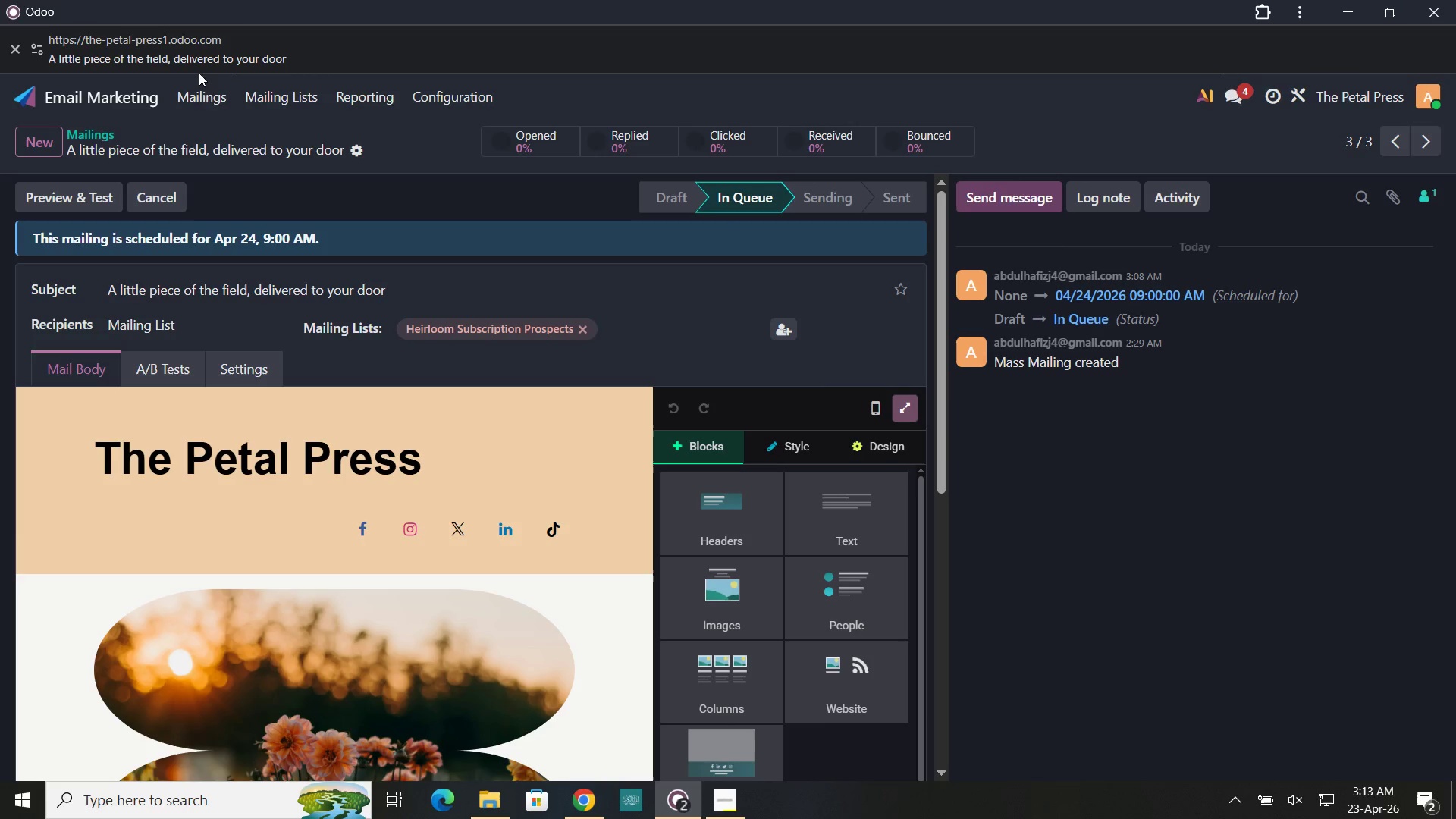 
left_click([202, 99])
 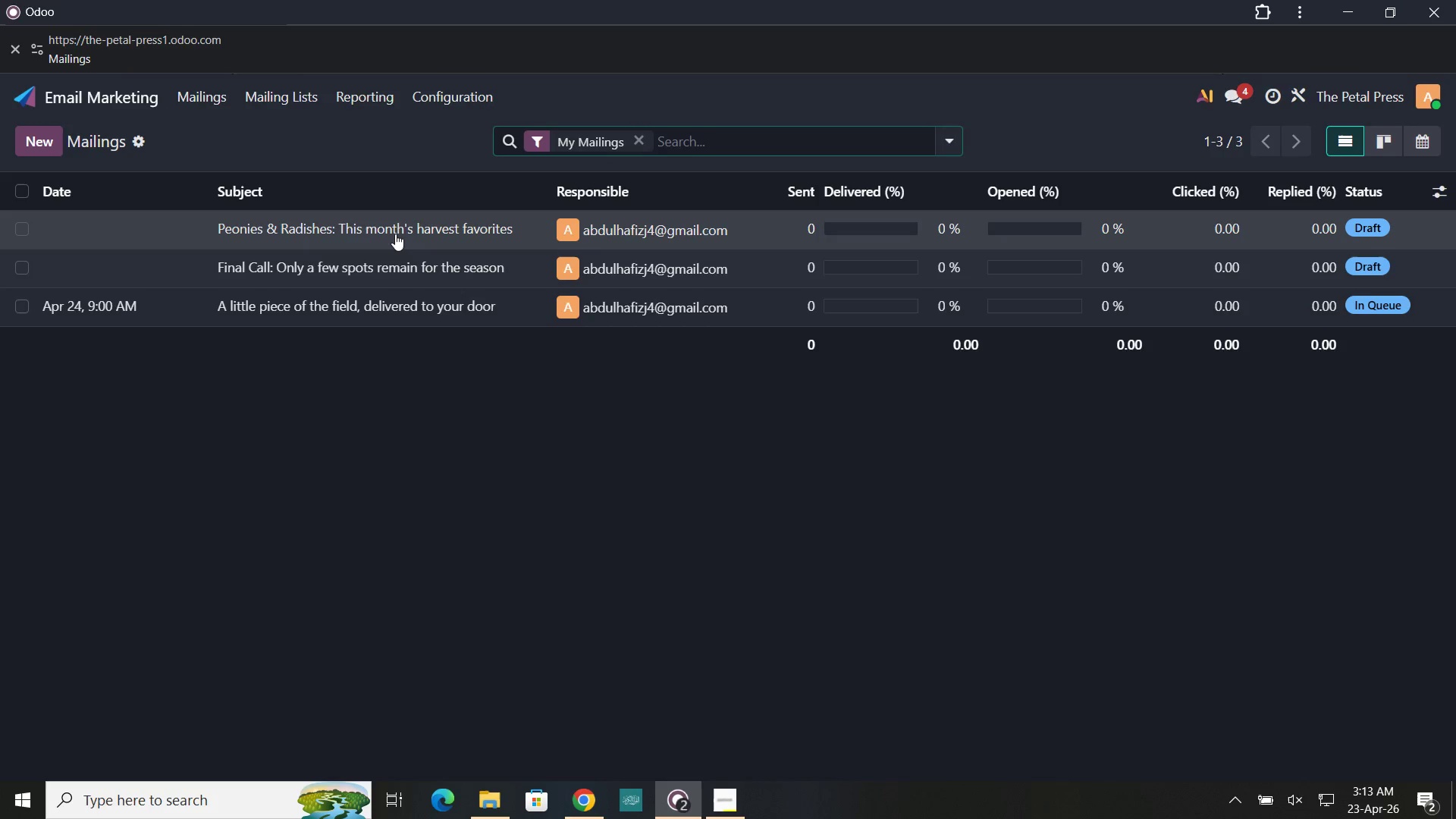 
left_click([395, 234])
 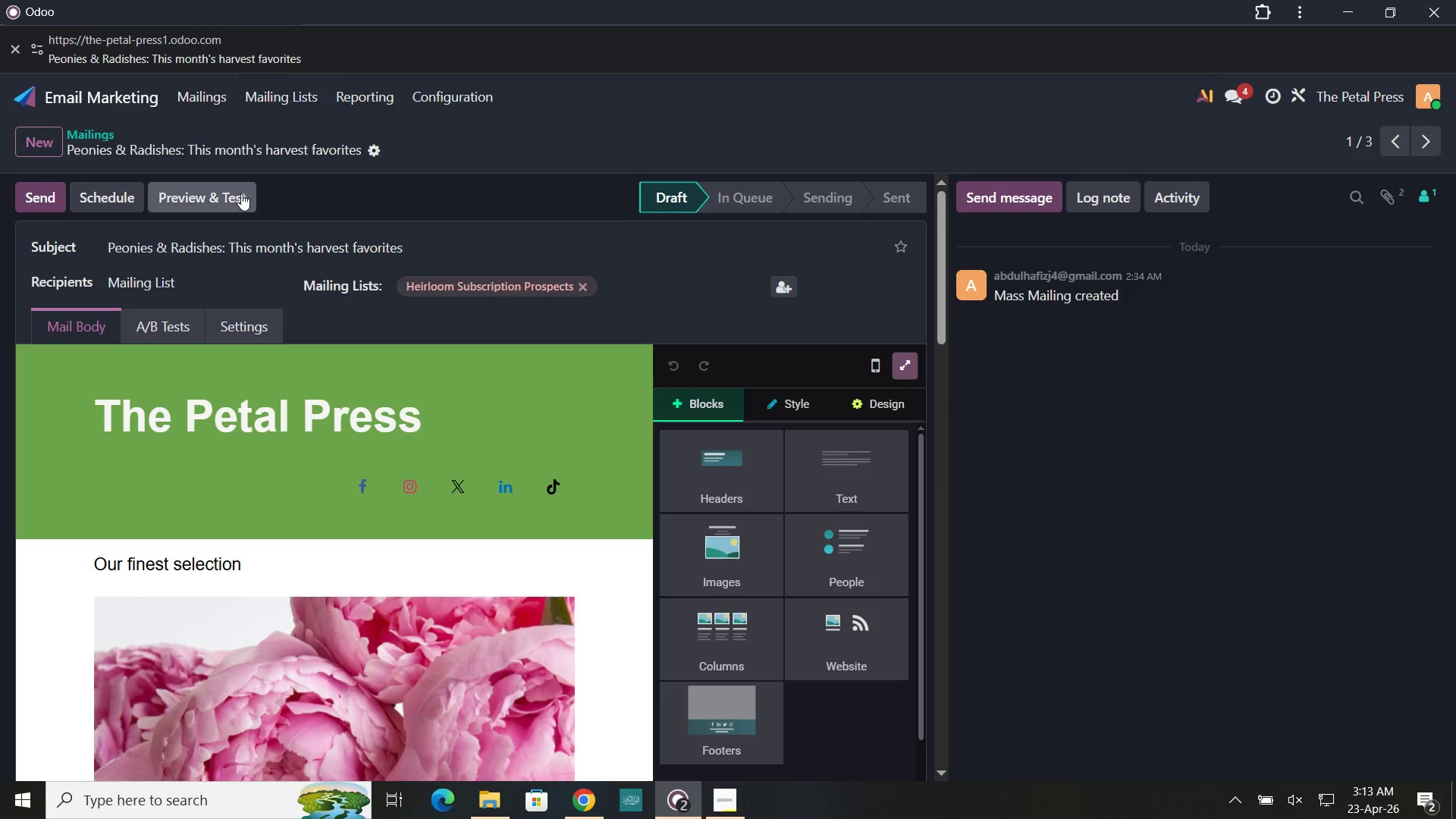 
left_click([236, 194])
 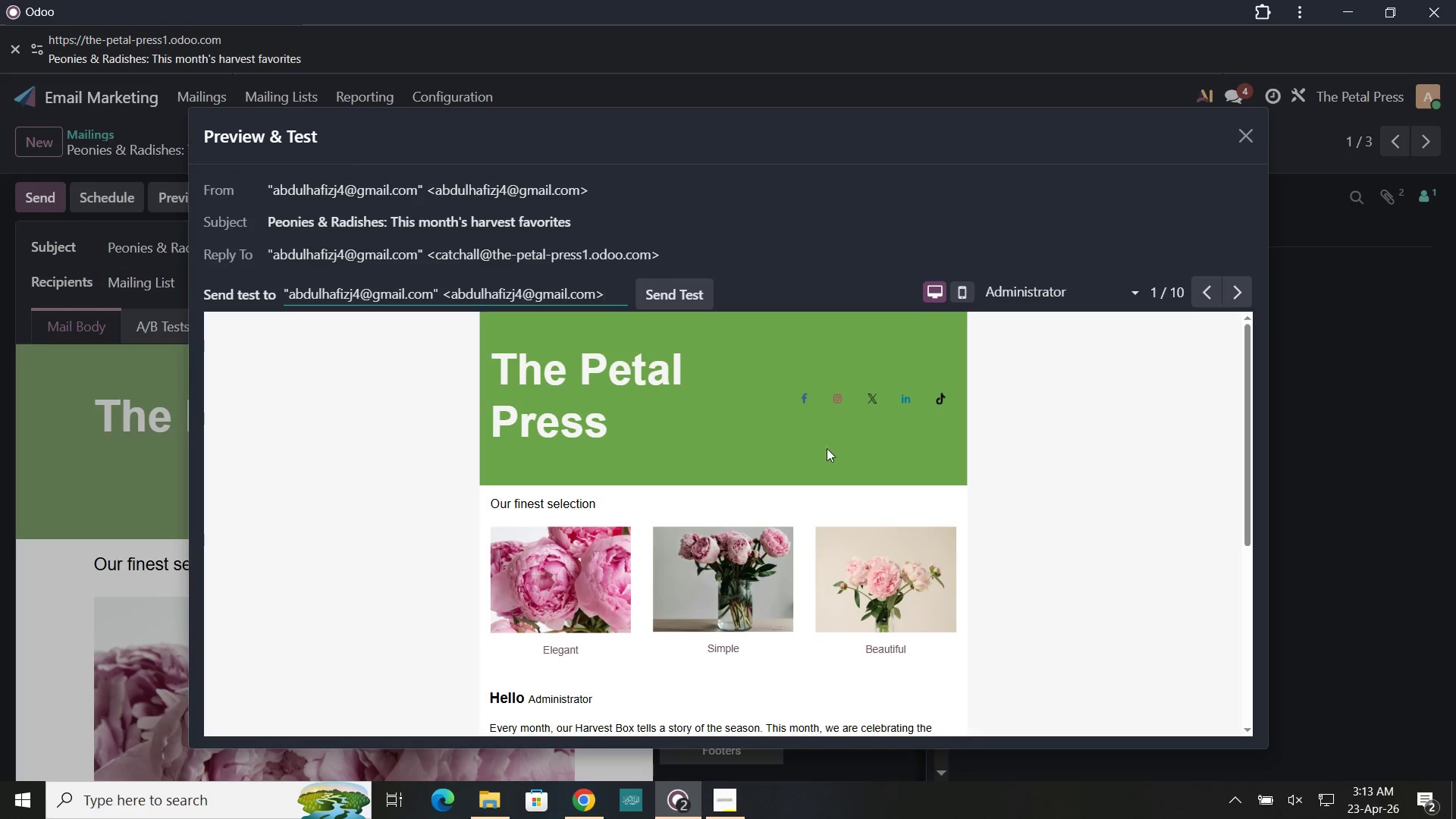 
scroll: coordinate [841, 554], scroll_direction: down, amount: 1.0
 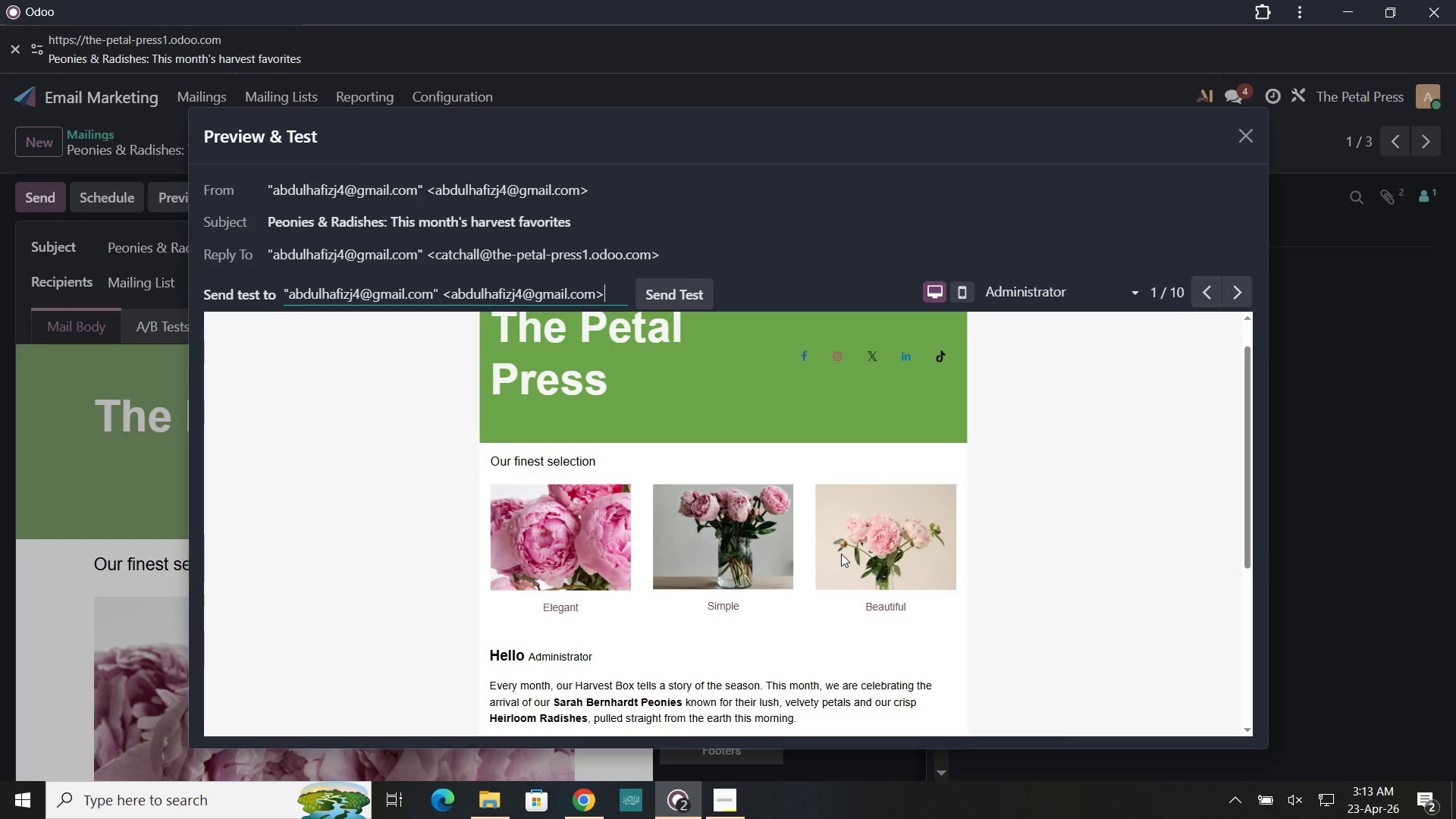 
scroll: coordinate [841, 554], scroll_direction: none, amount: 0.0
 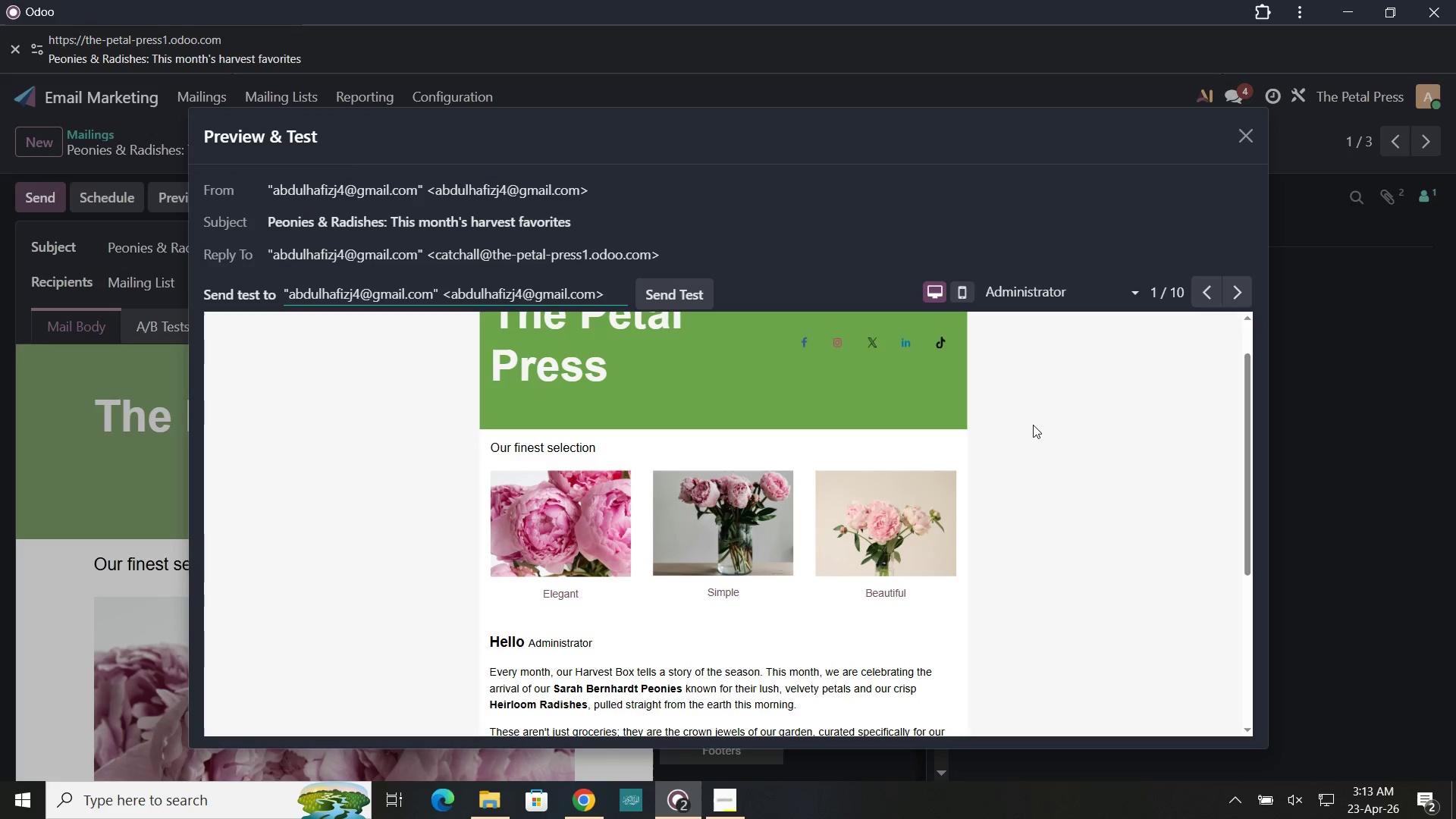 
key(Control+P)
 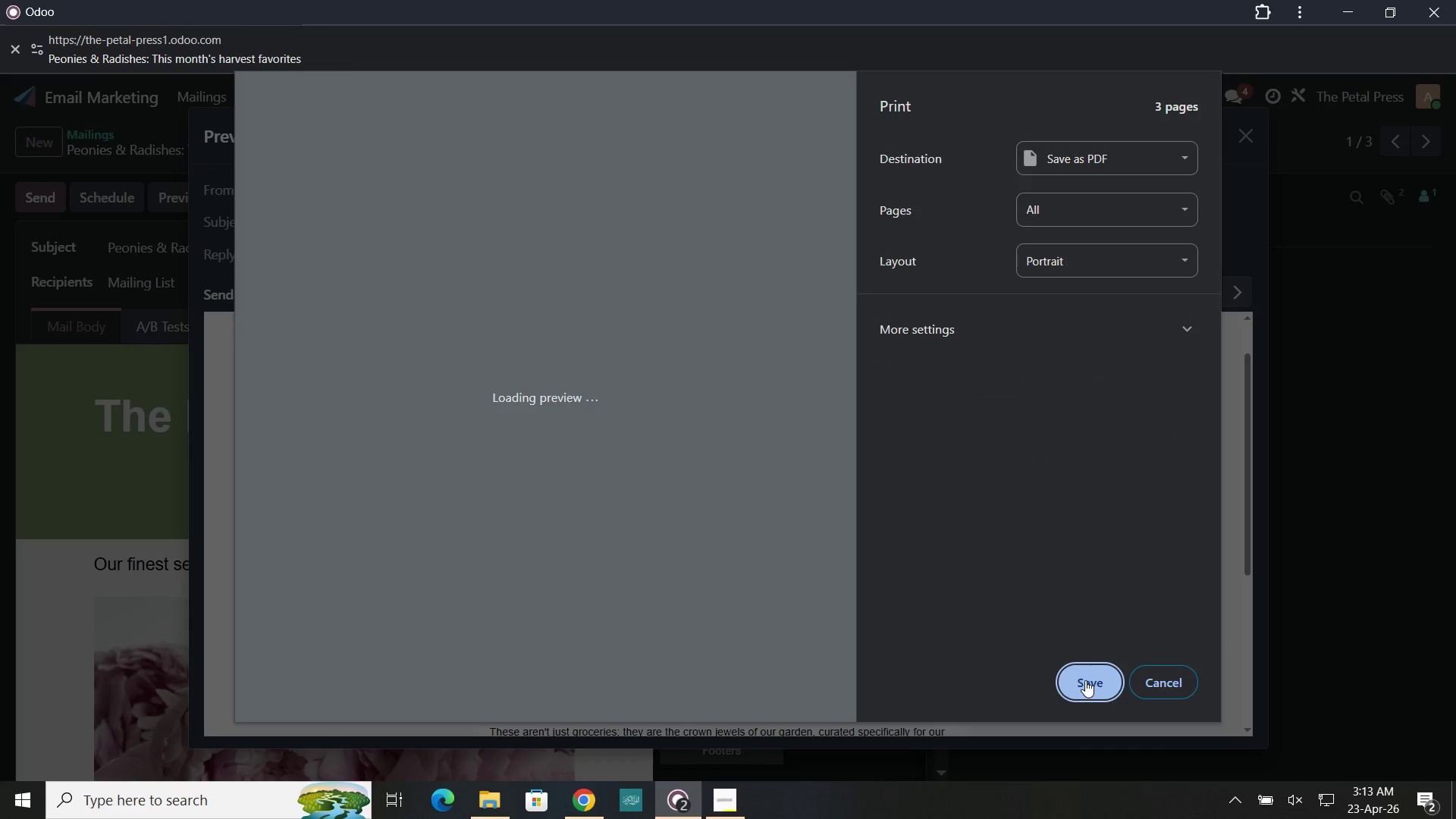 
left_click([985, 334])
 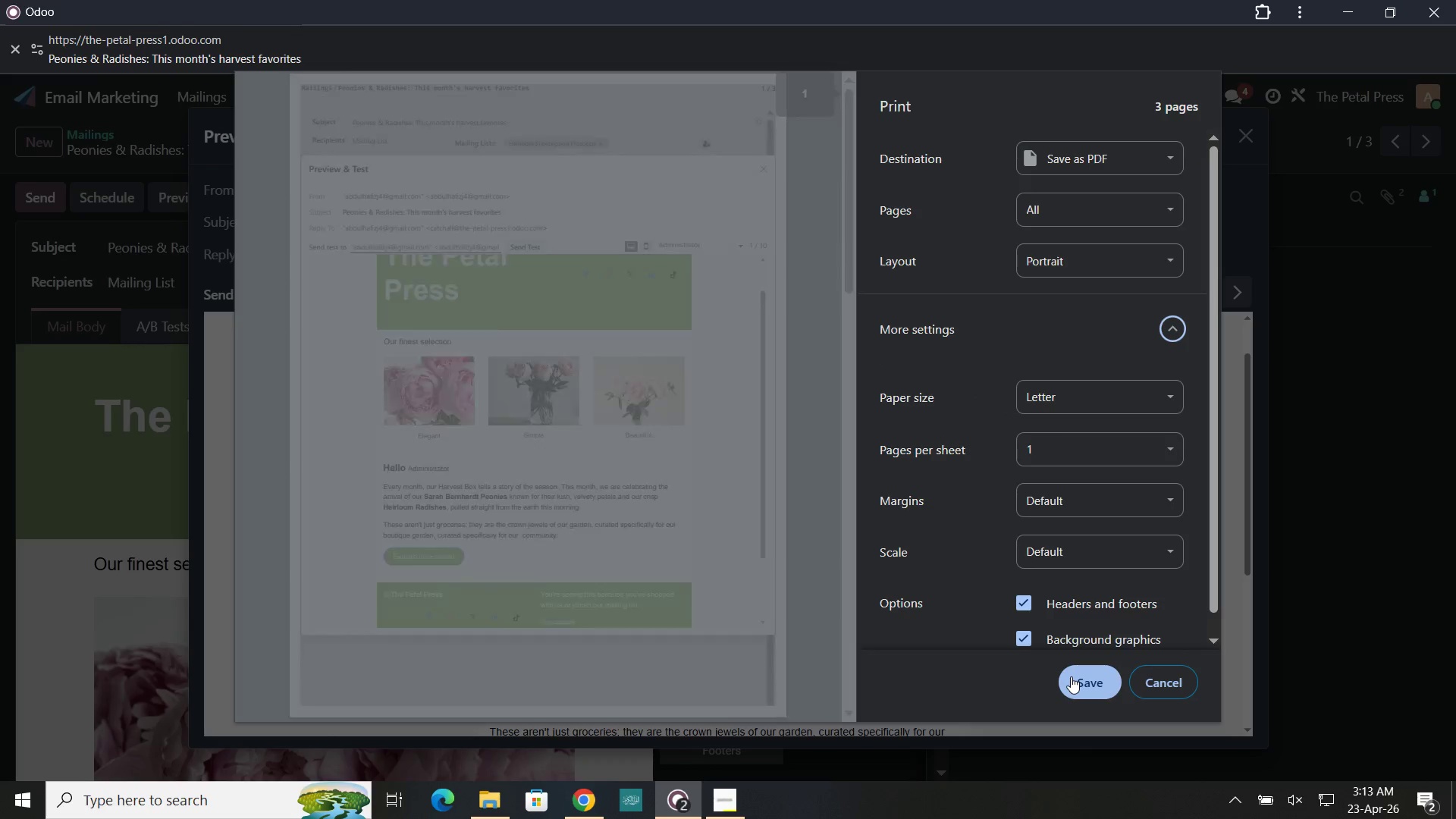 
left_click([1071, 676])
 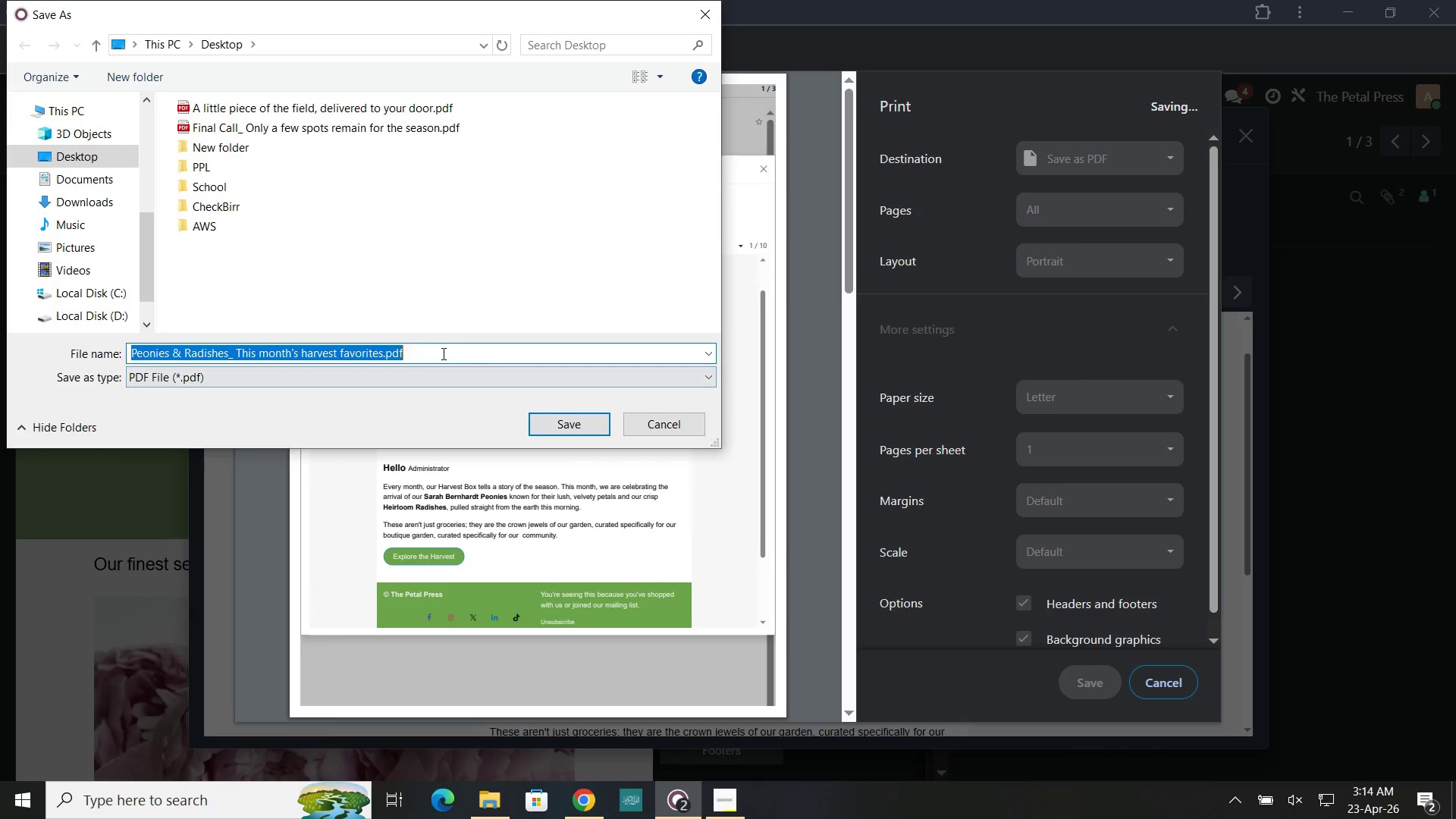 
left_click([551, 416])
 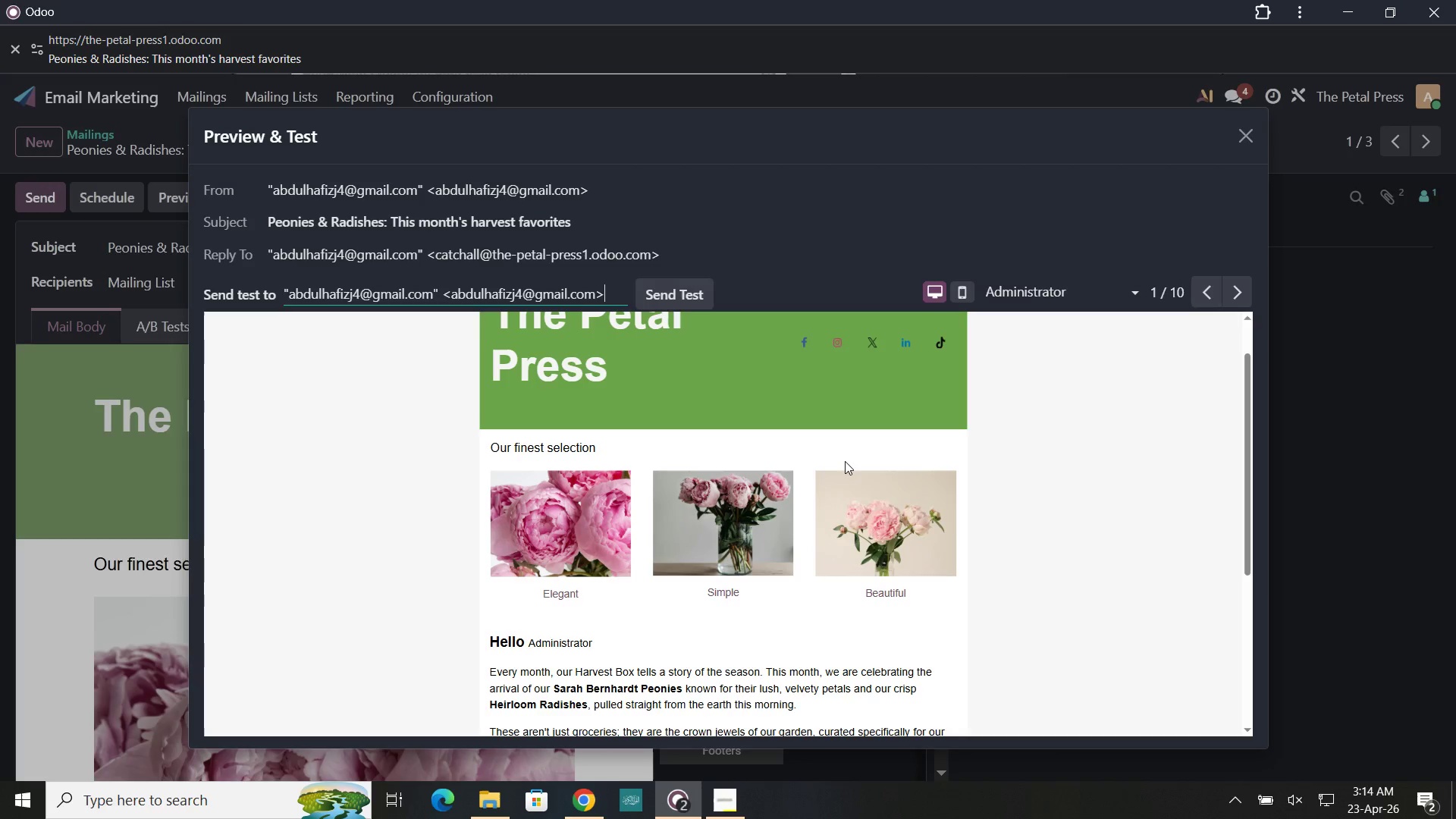 
wait(6.38)
 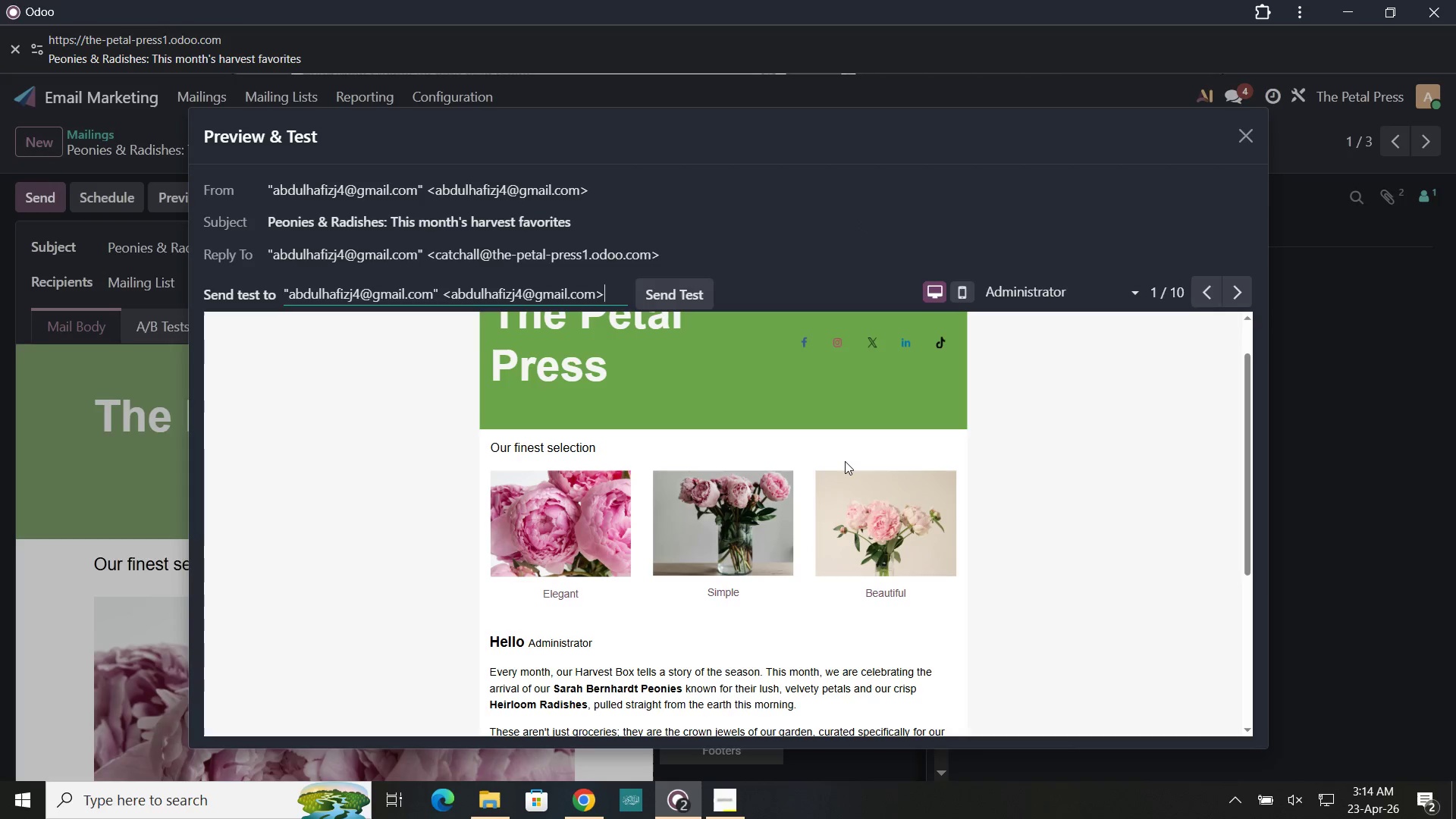 
left_click([1235, 147])
 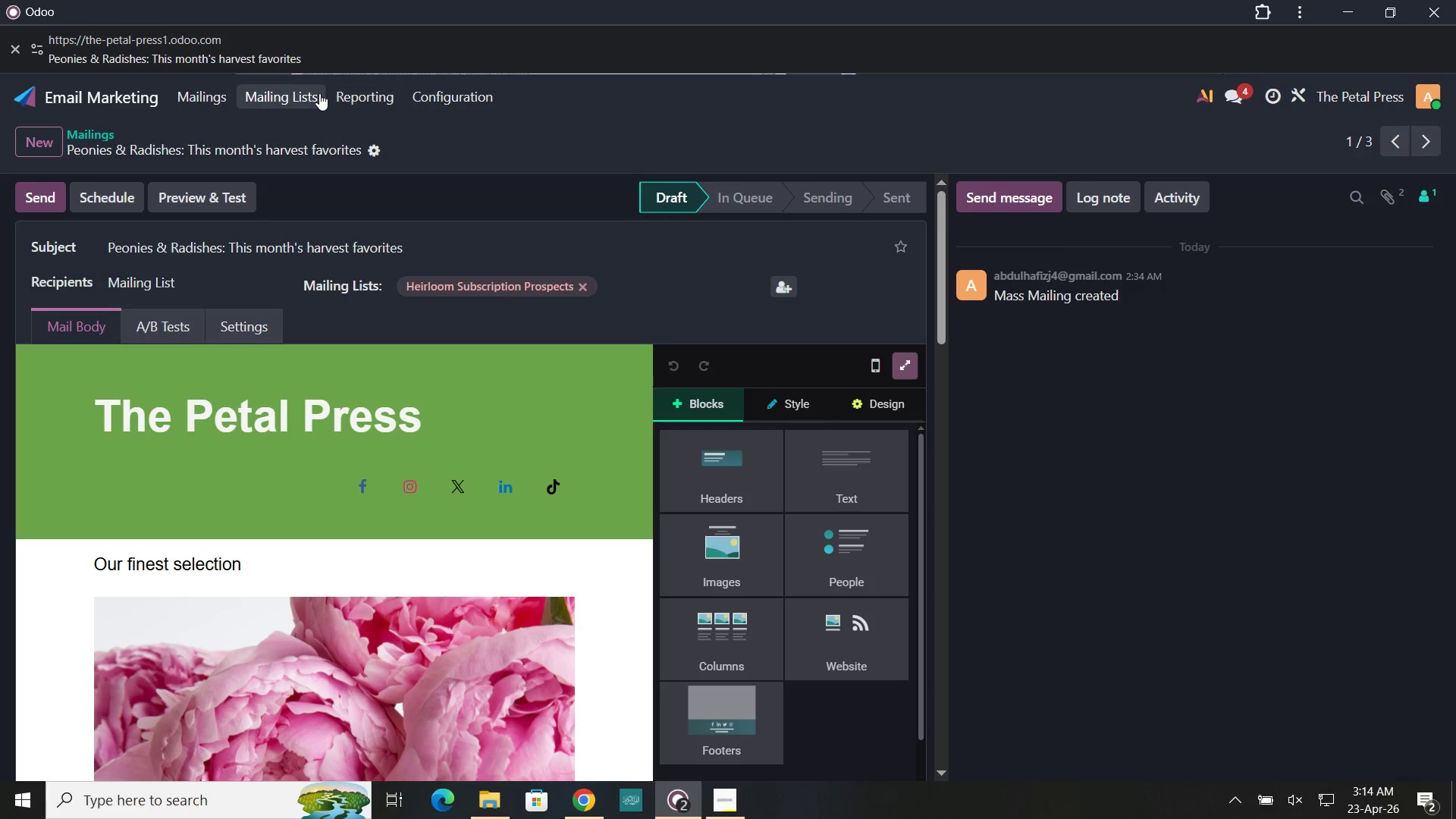 
left_click([309, 94])
 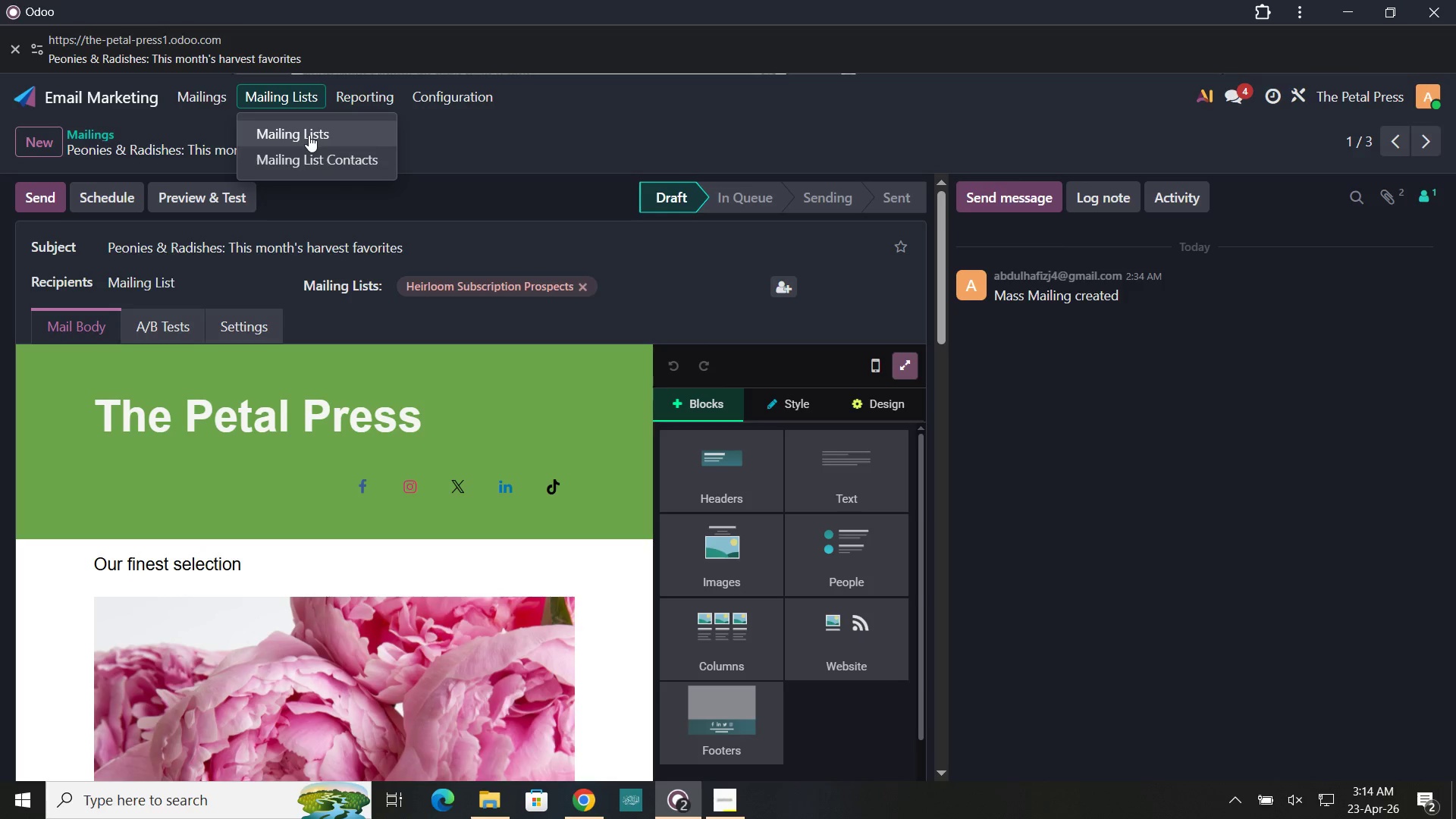 
left_click([309, 135])
 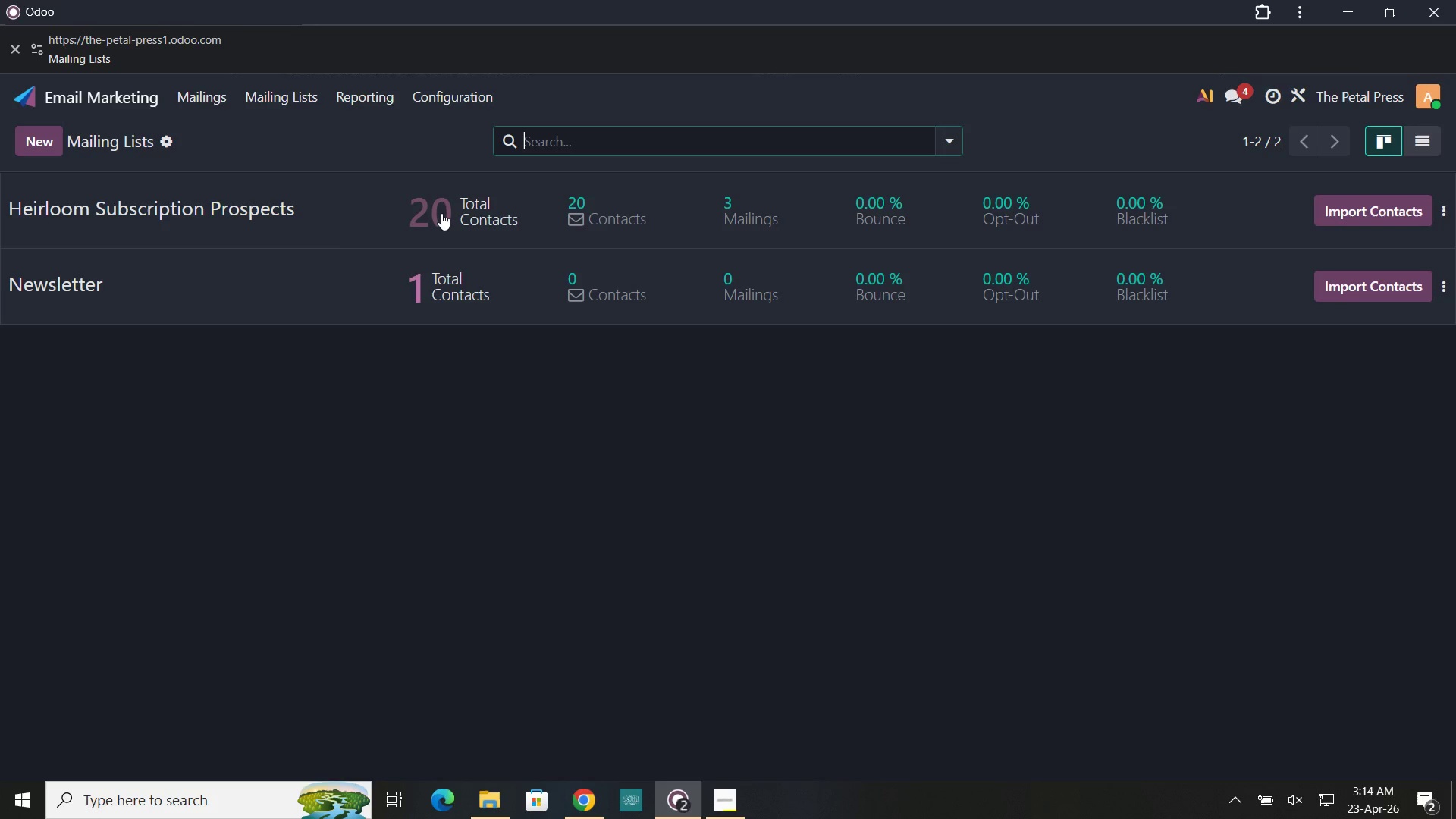 
wait(5.92)
 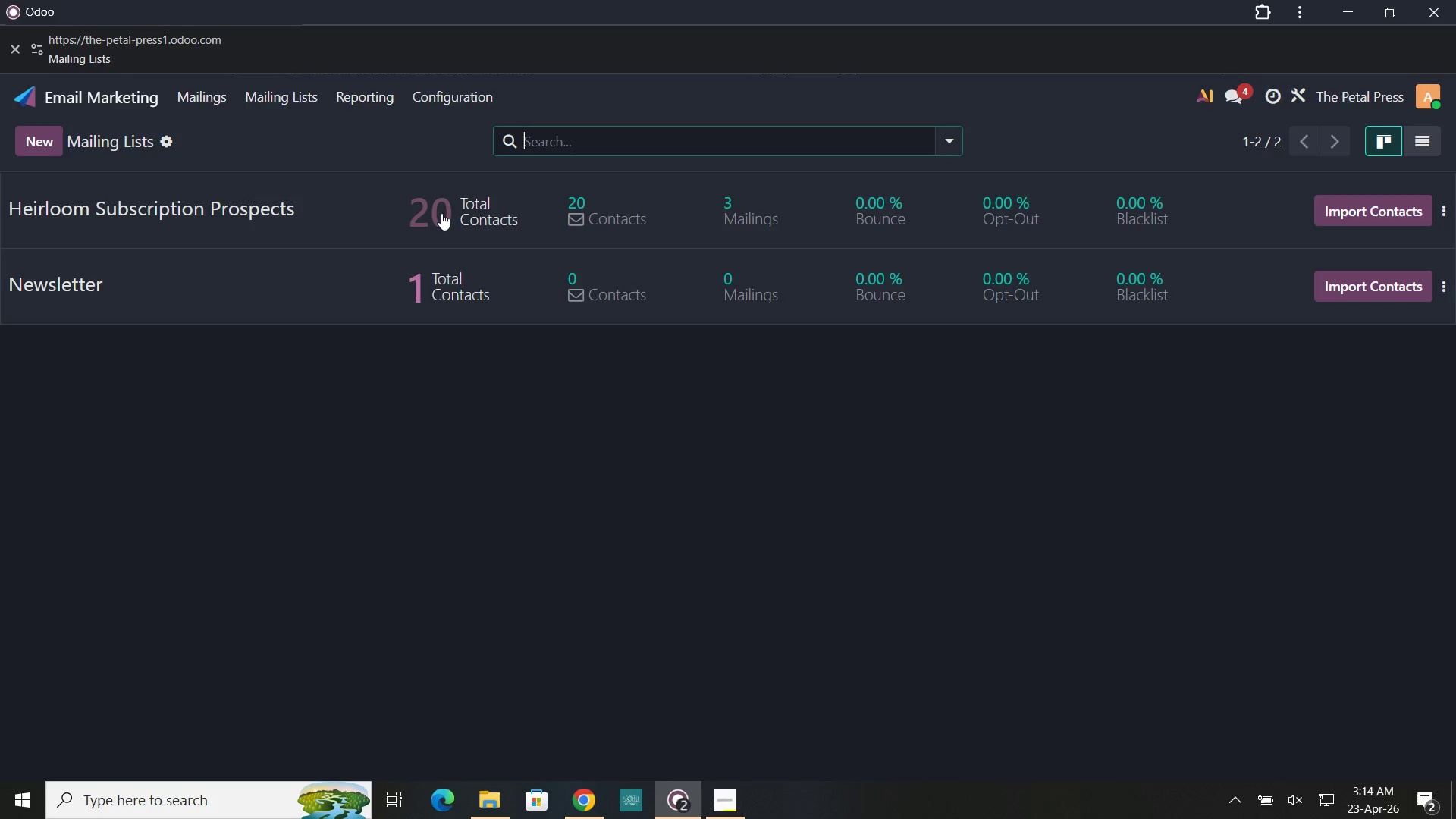 
left_click([313, 98])
 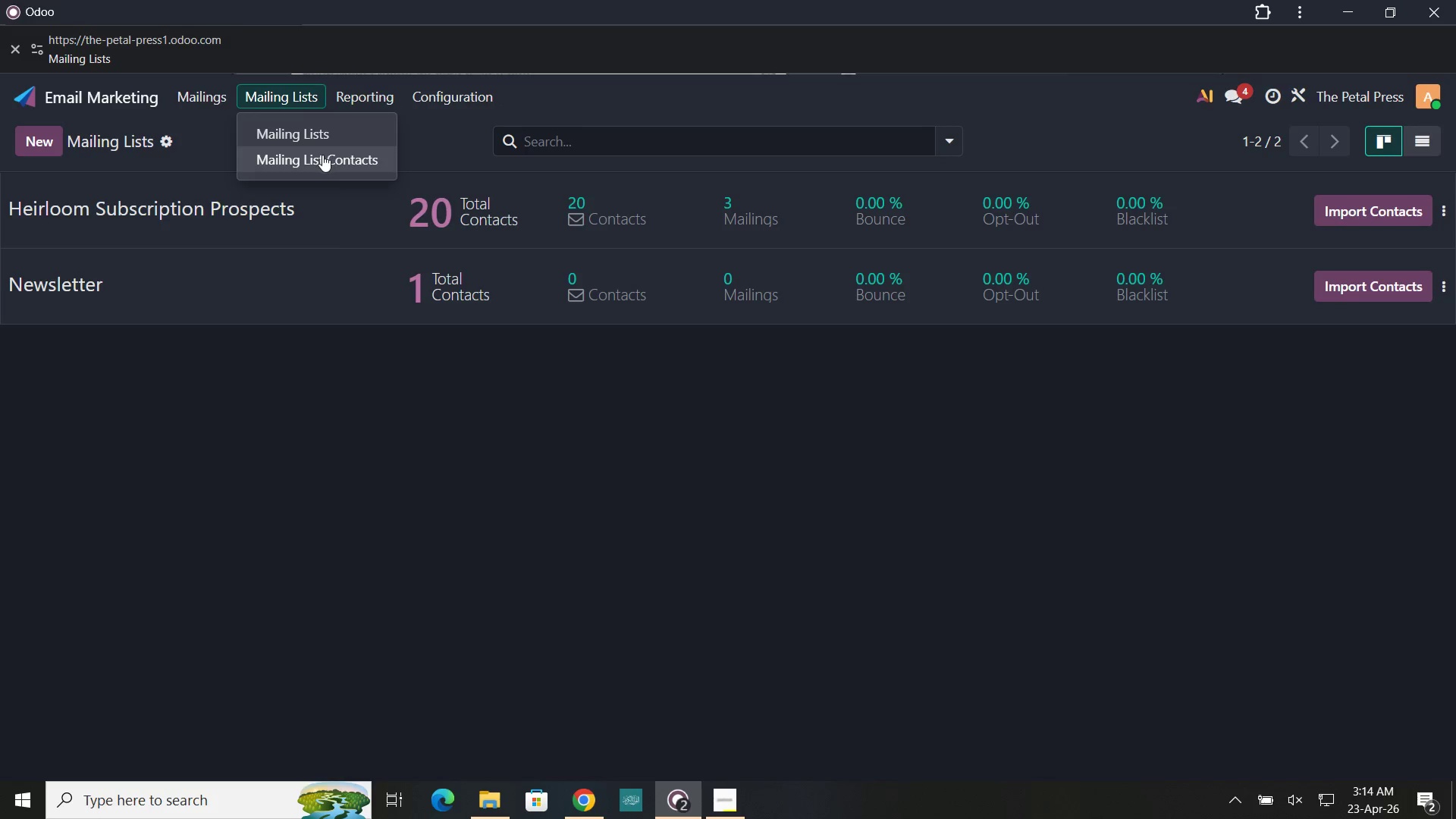 
left_click([322, 155])
 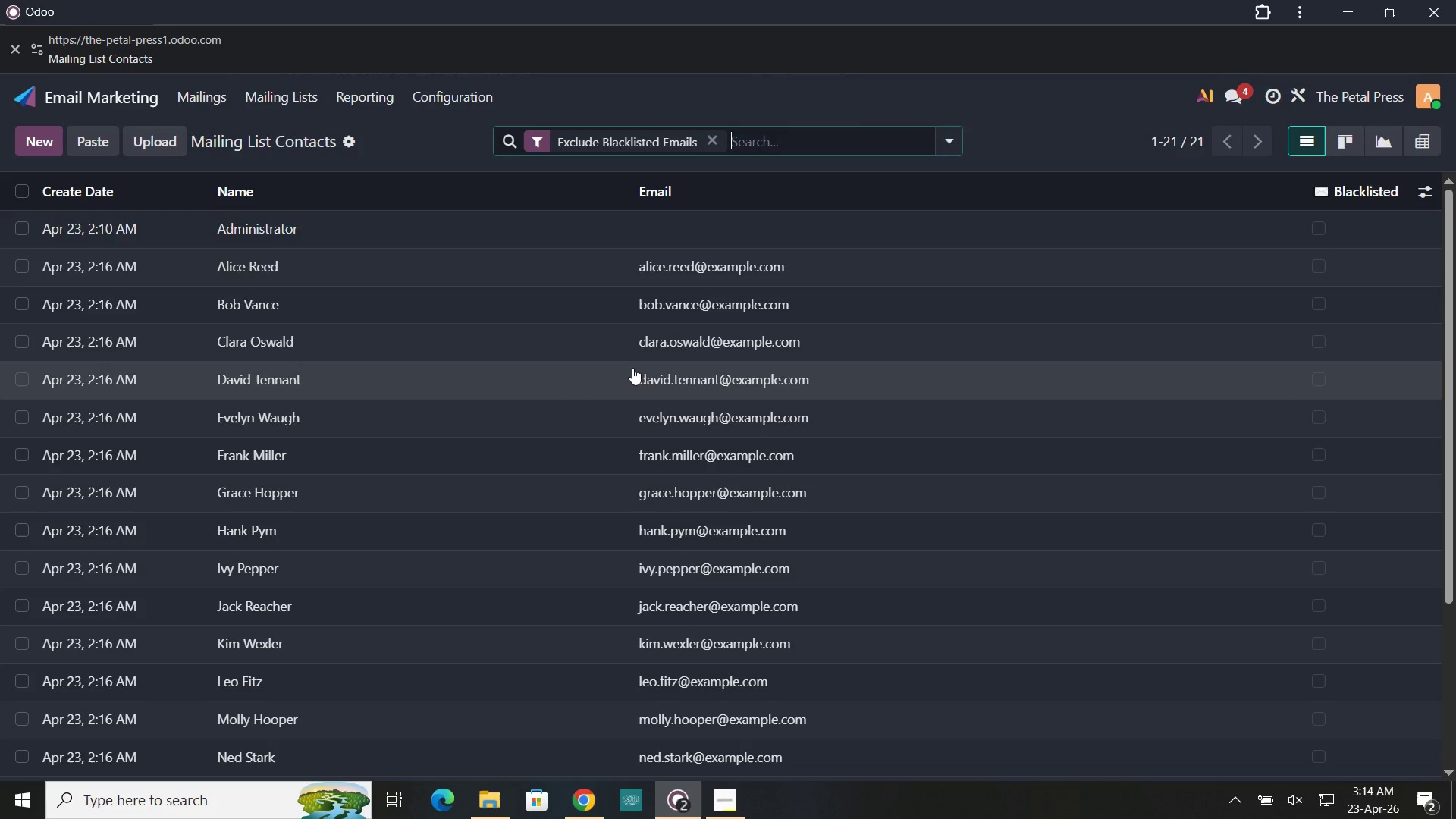 
key(Meta+Shift+S)
 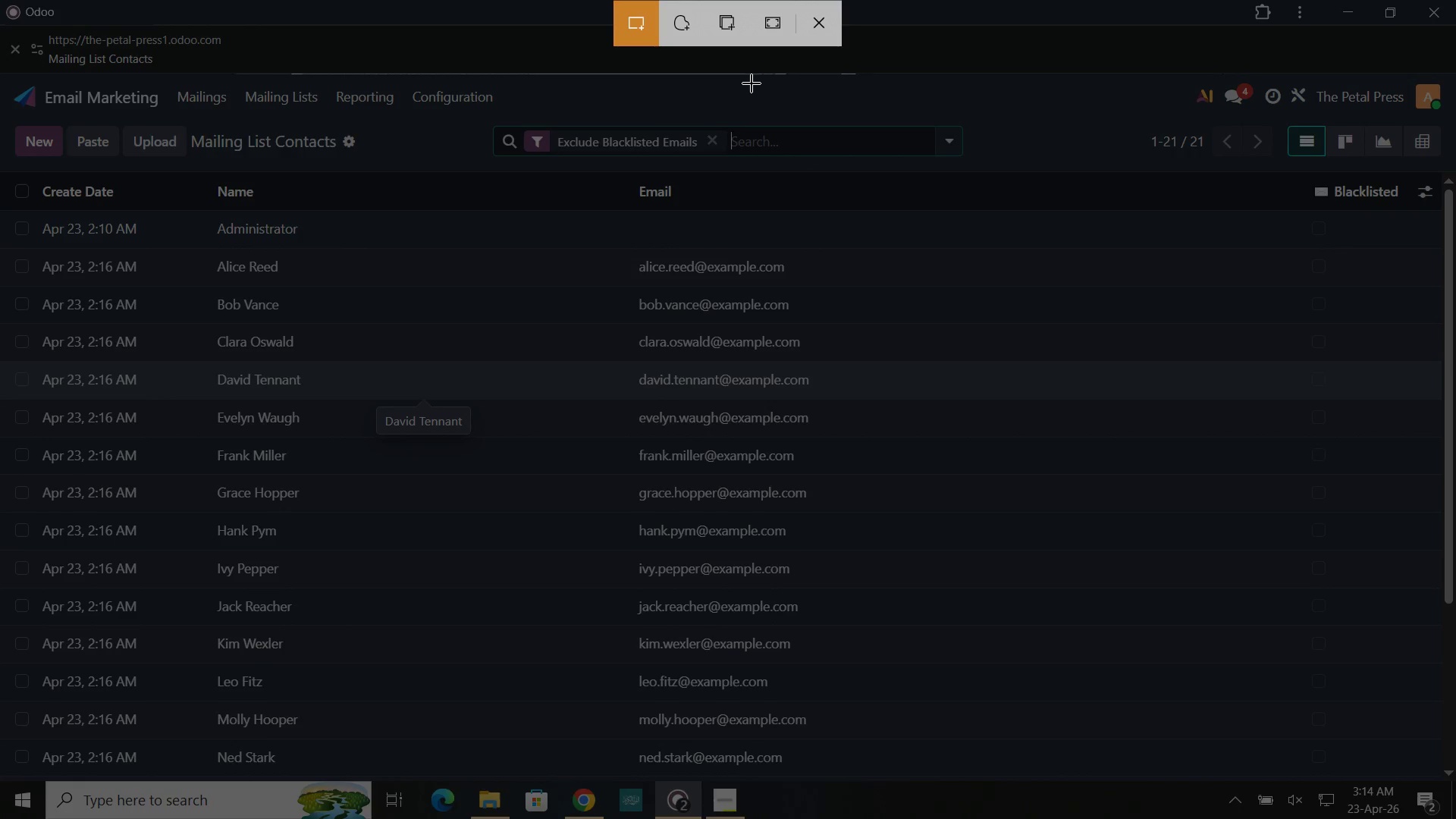 
left_click([776, 5])
 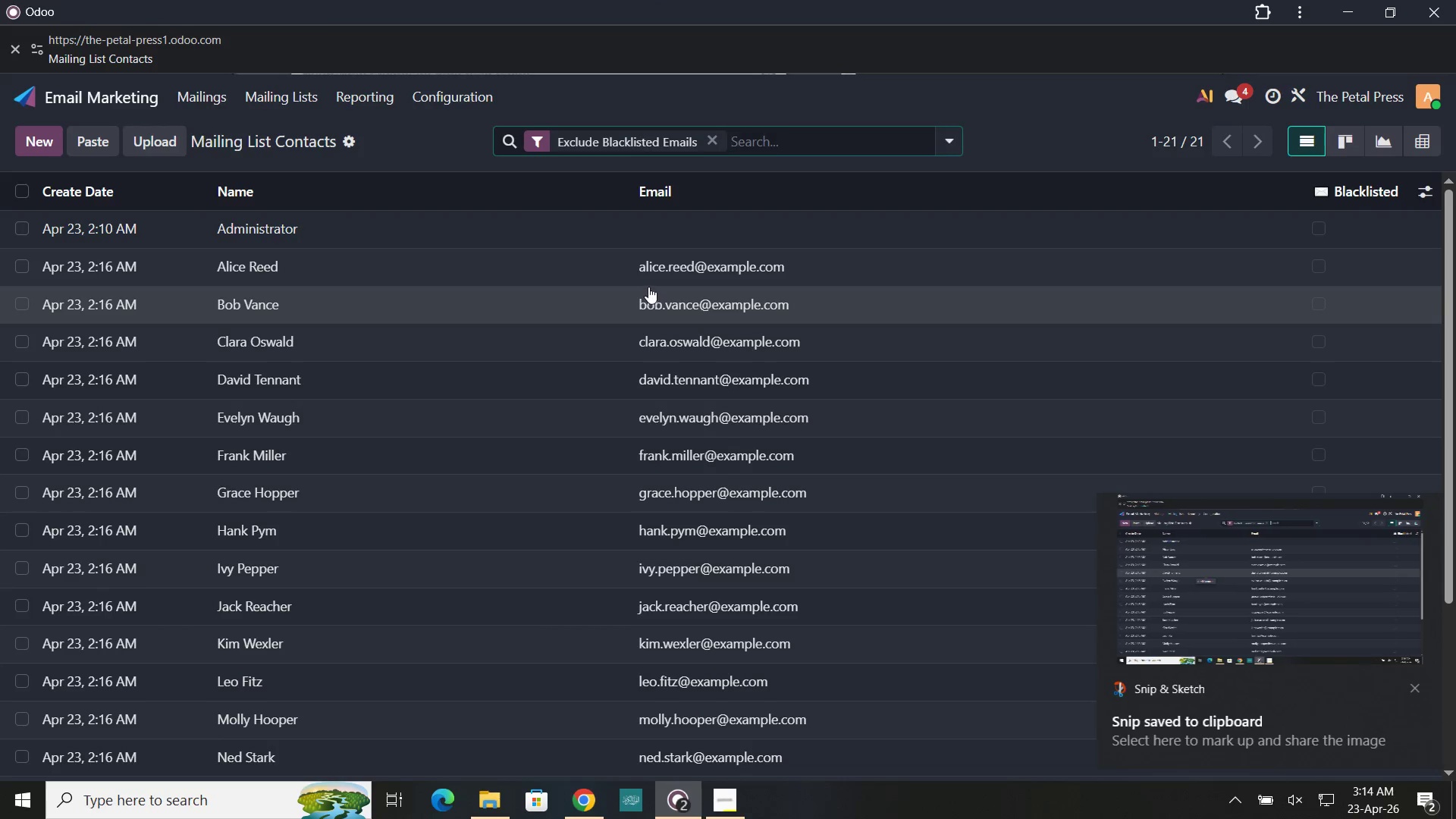 
left_click([1319, 617])
 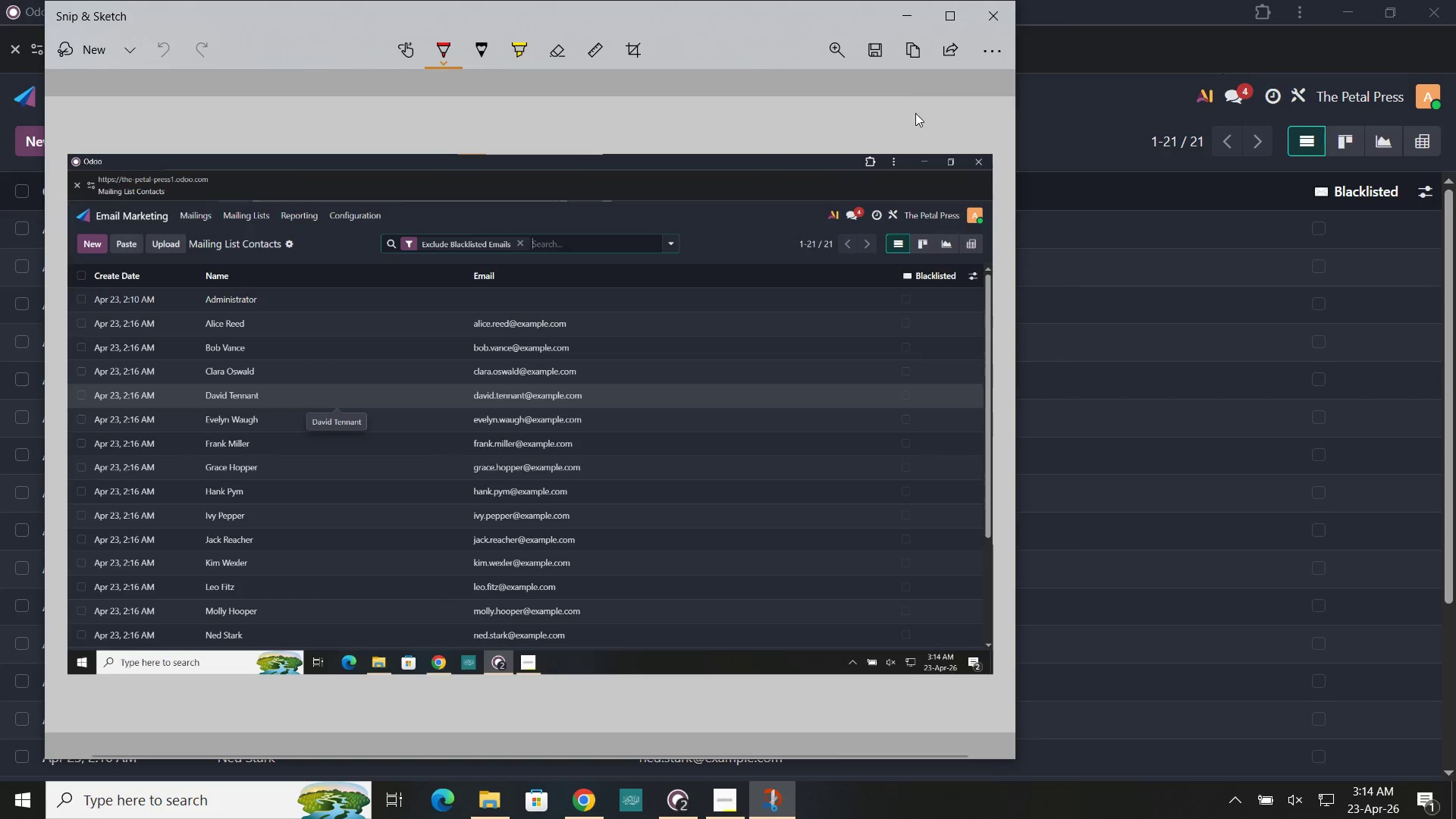 
left_click([886, 43])
 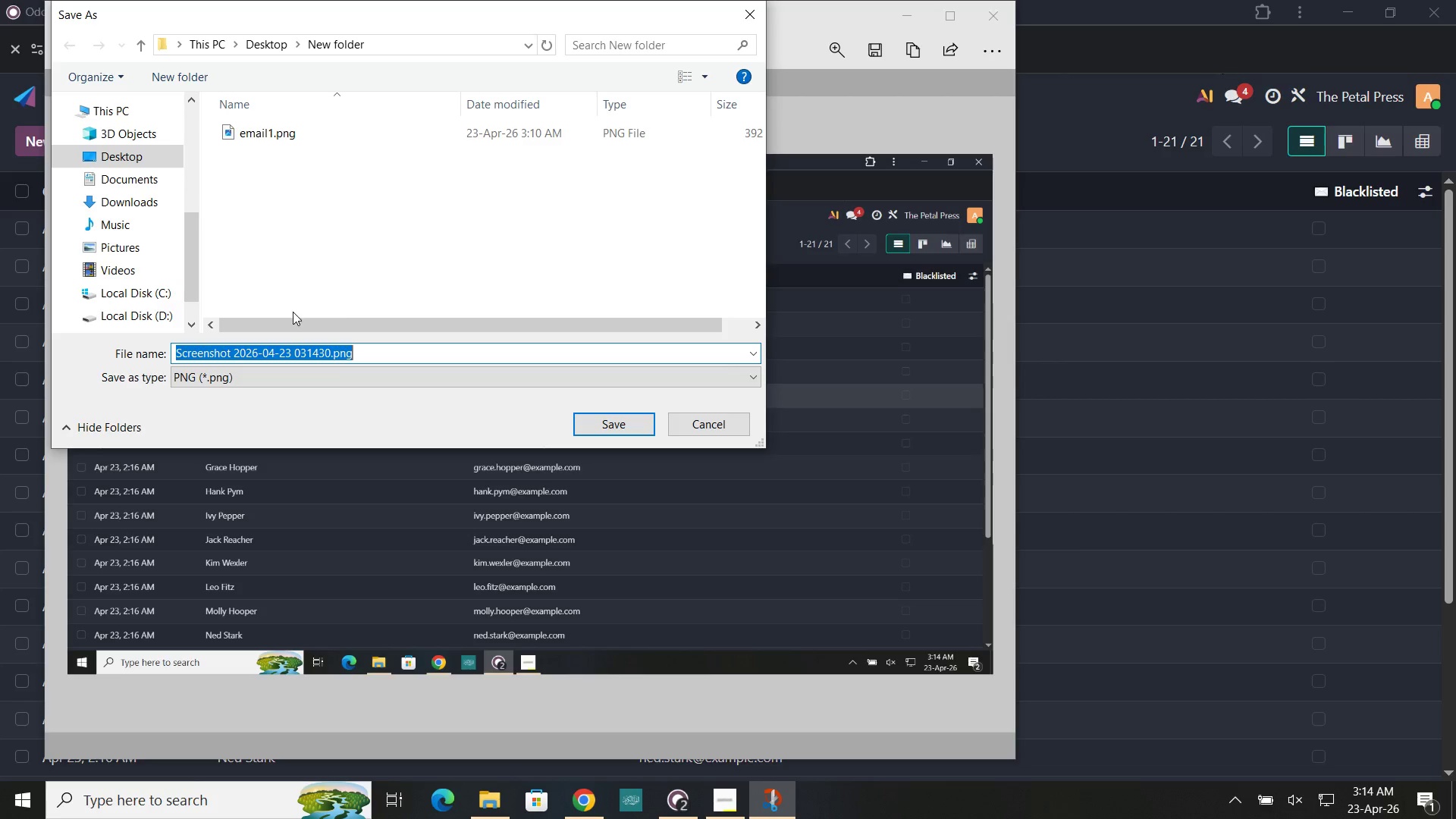 
wait(5.81)
 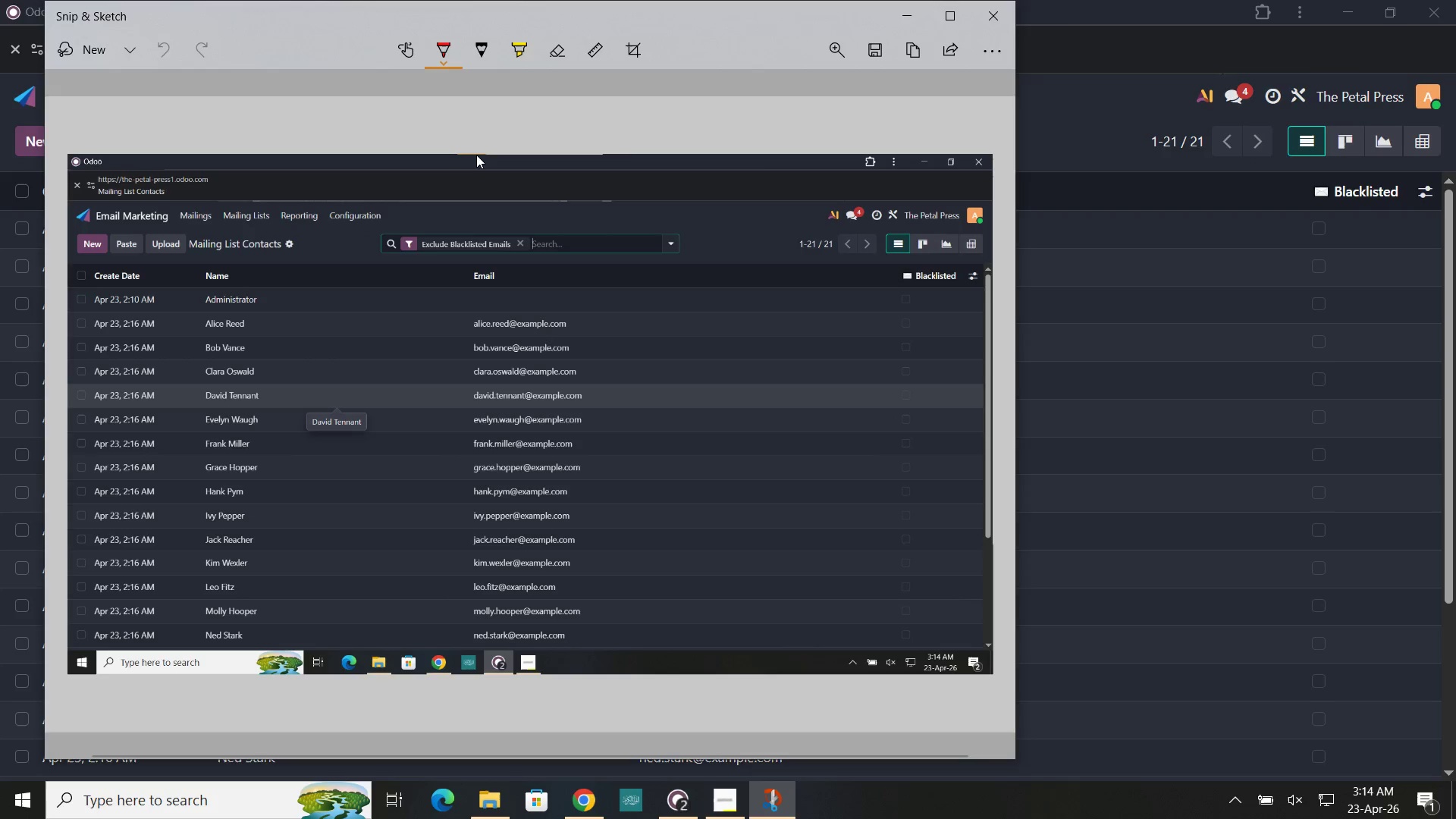 
type(11)
 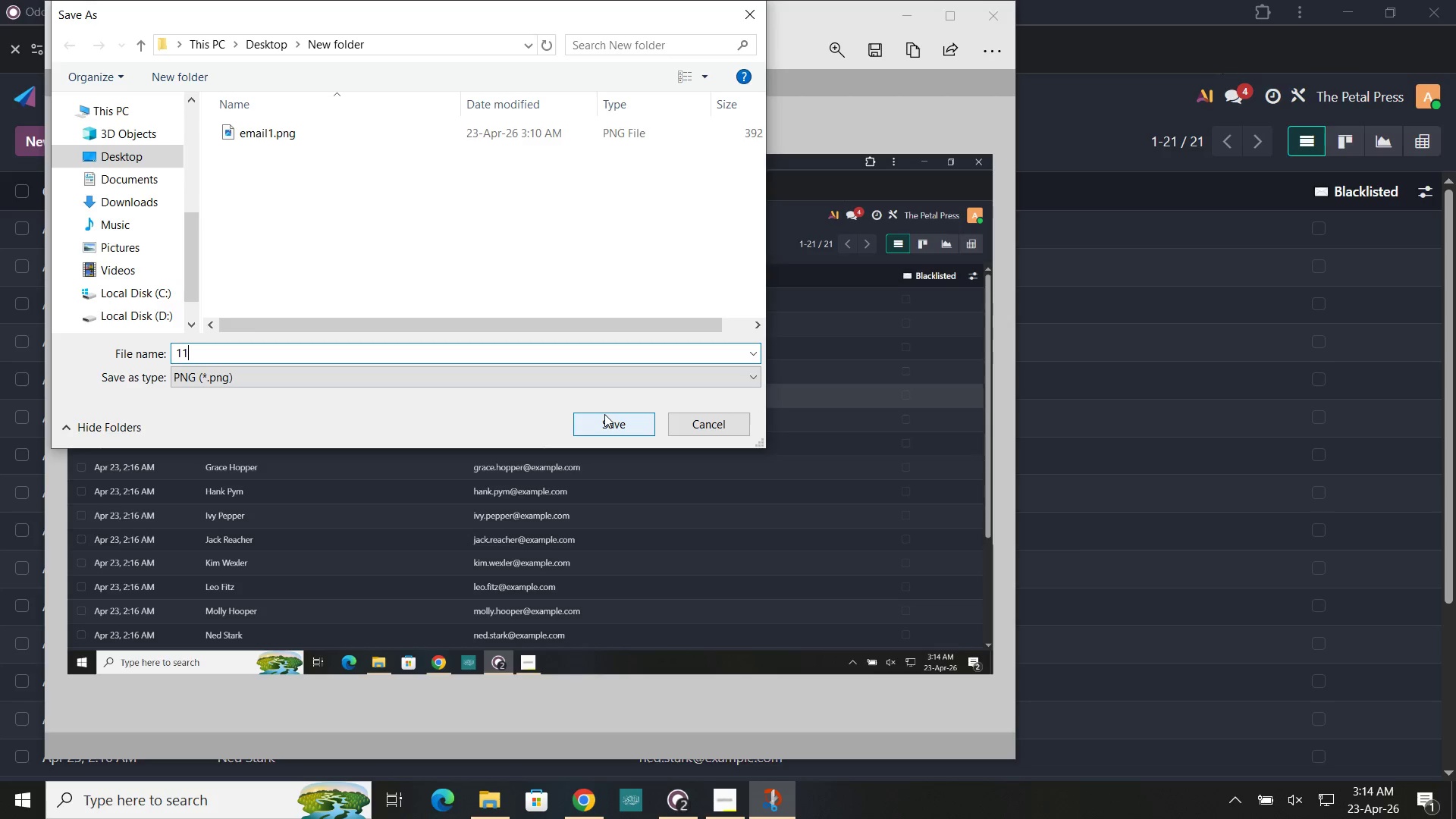 
left_click([604, 423])
 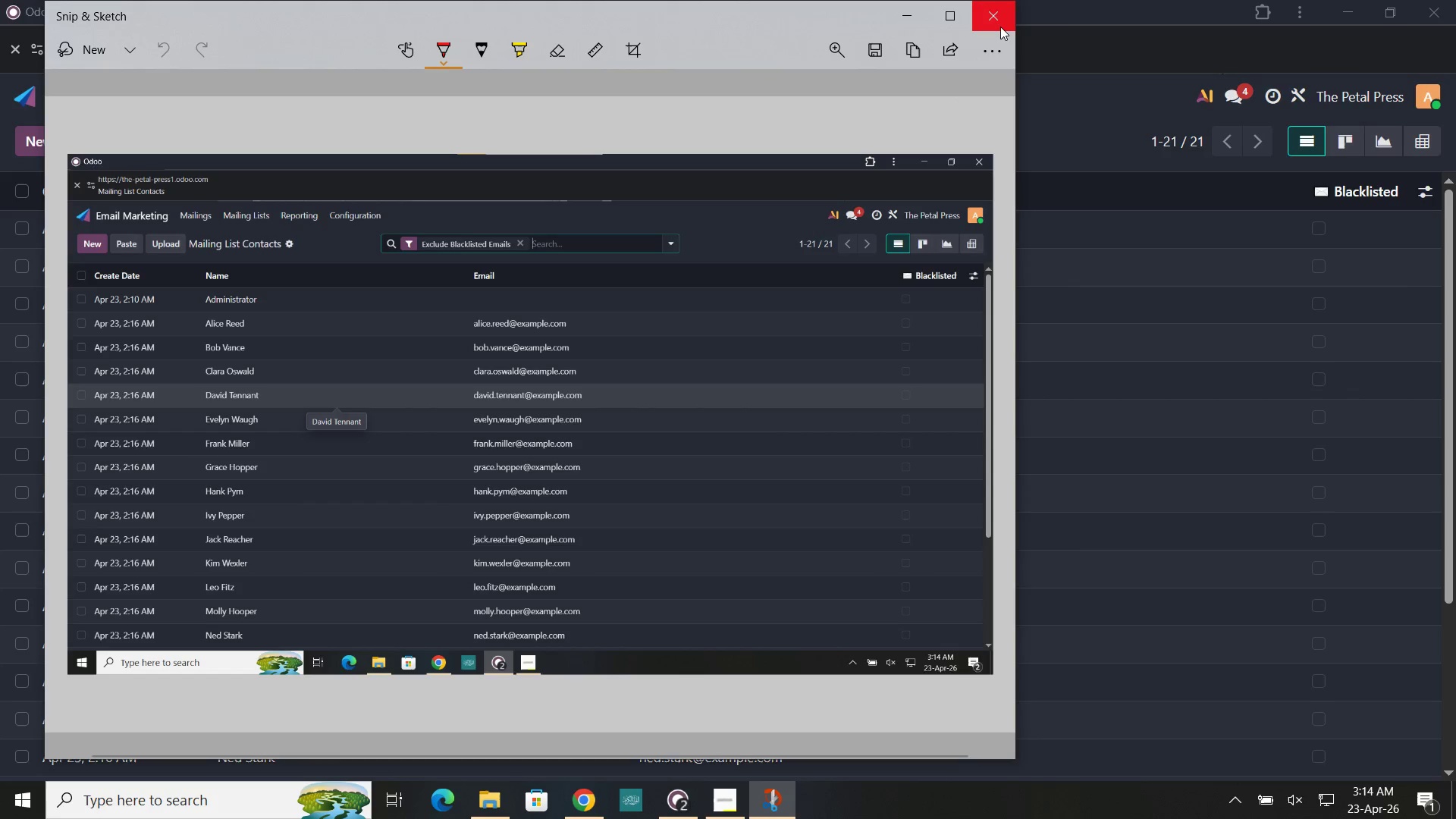 
left_click([1000, 27])
 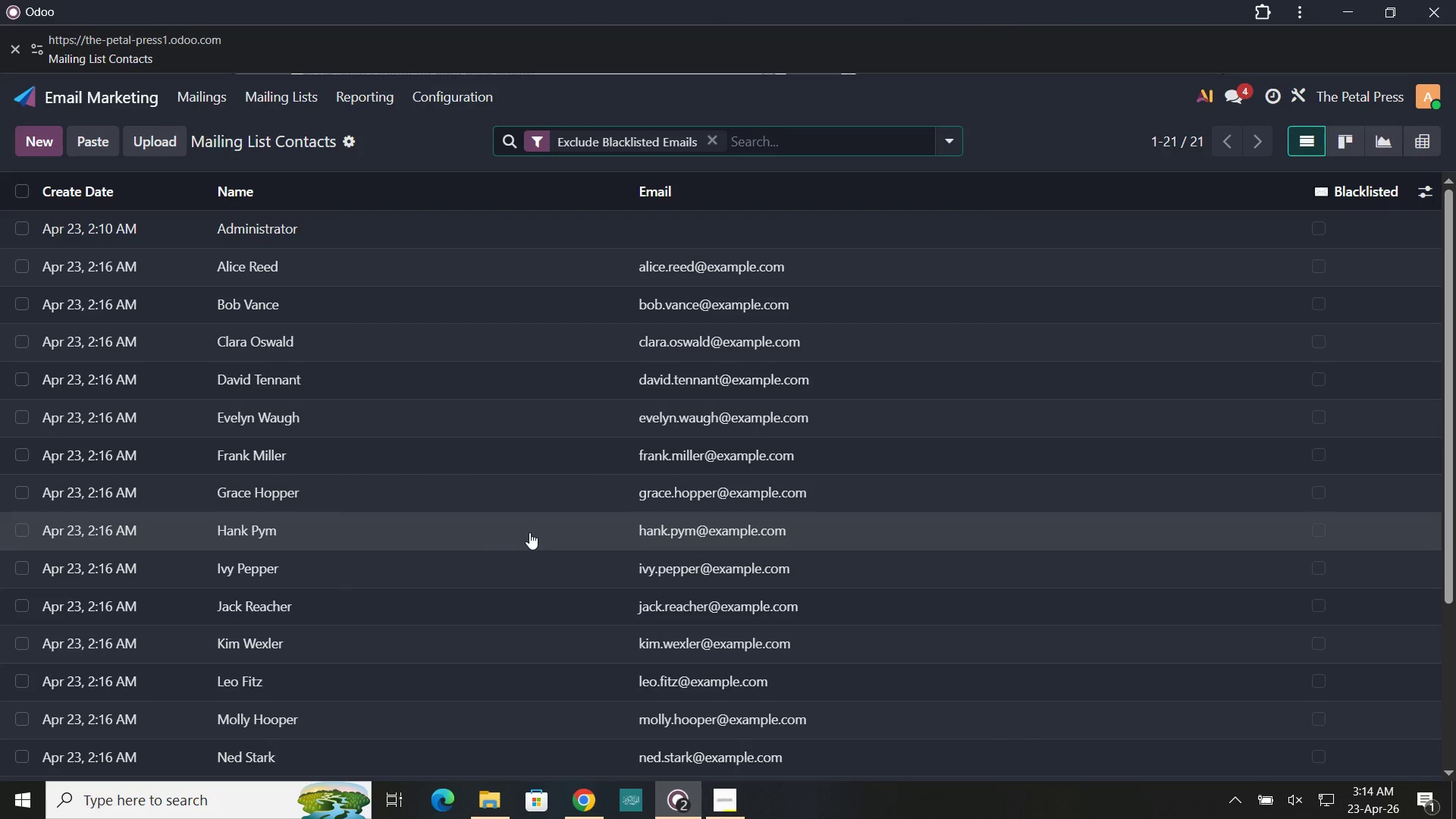 
scroll: coordinate [529, 532], scroll_direction: down, amount: 4.0
 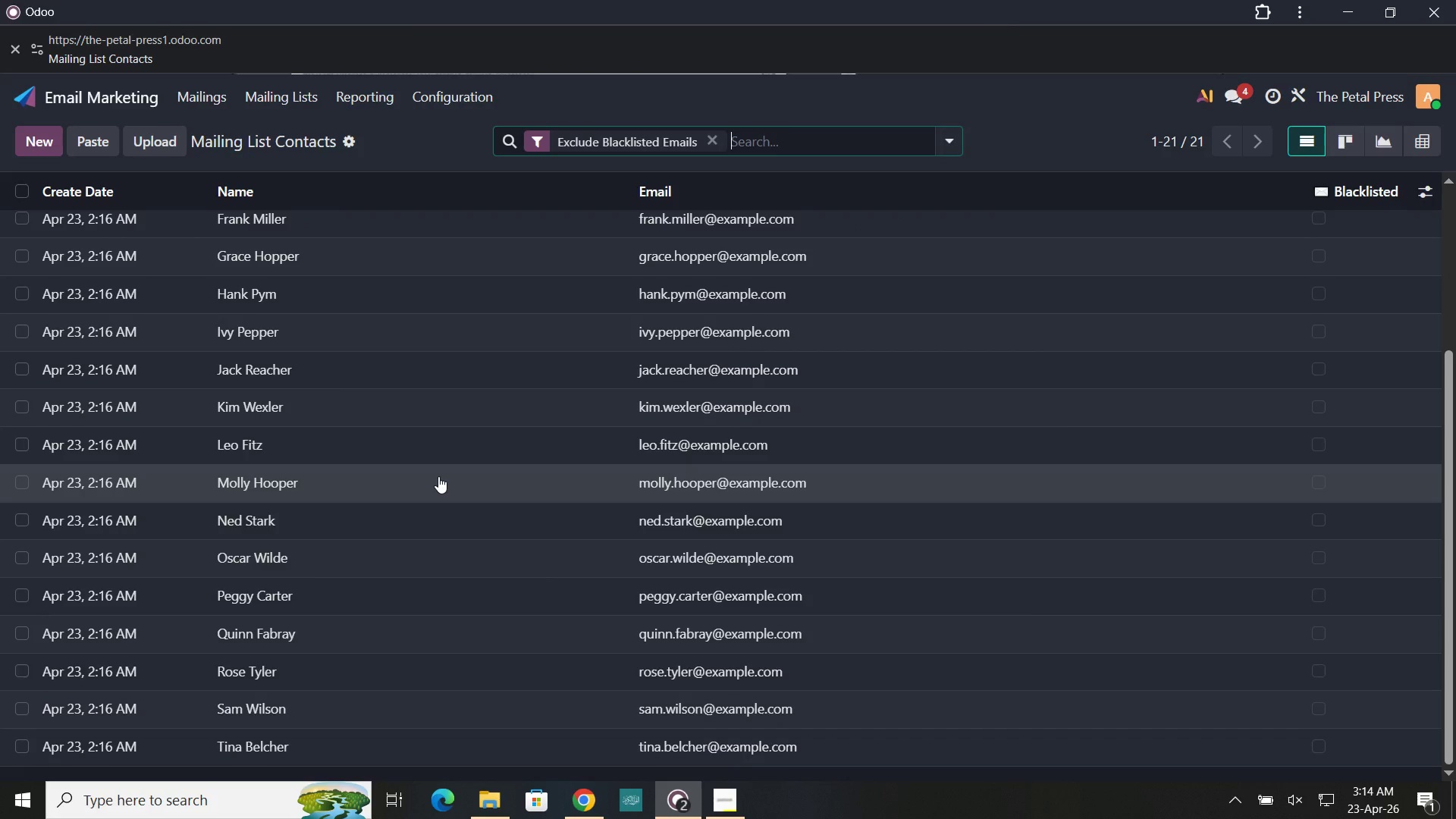 
key(Meta+Shift+S)
 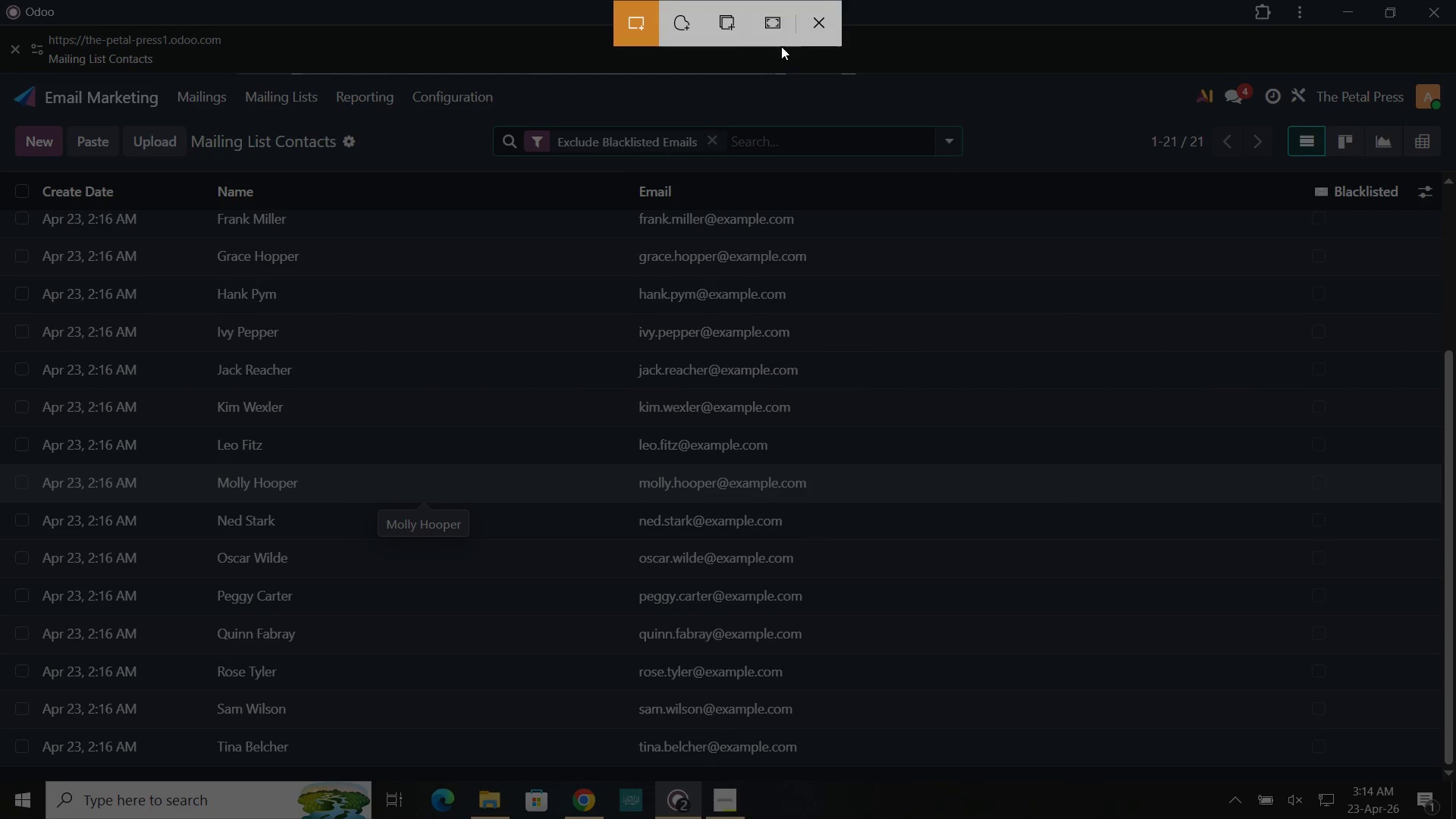 
left_click([785, 32])
 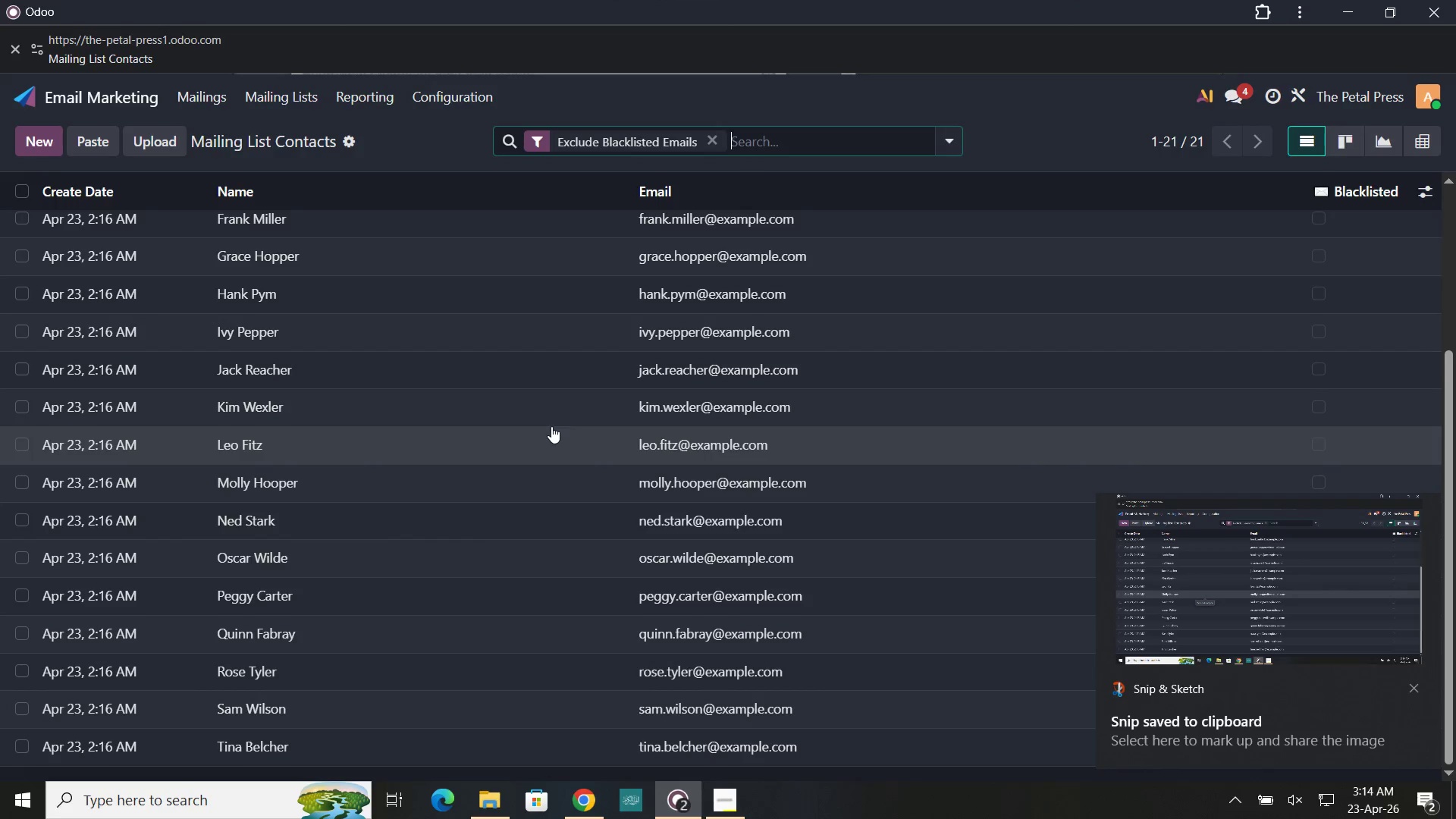 
left_click([1197, 585])
 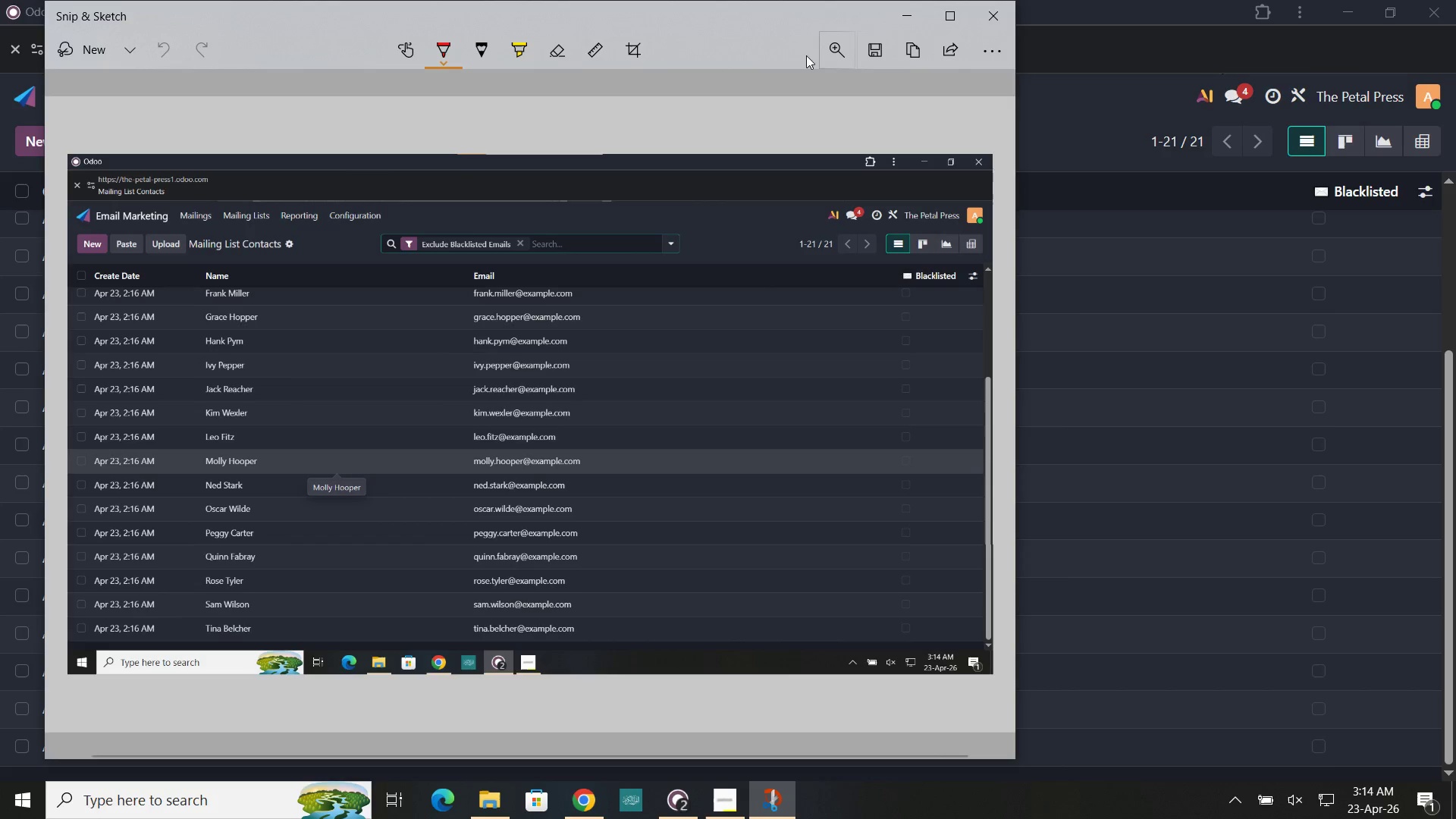 
left_click([864, 53])
 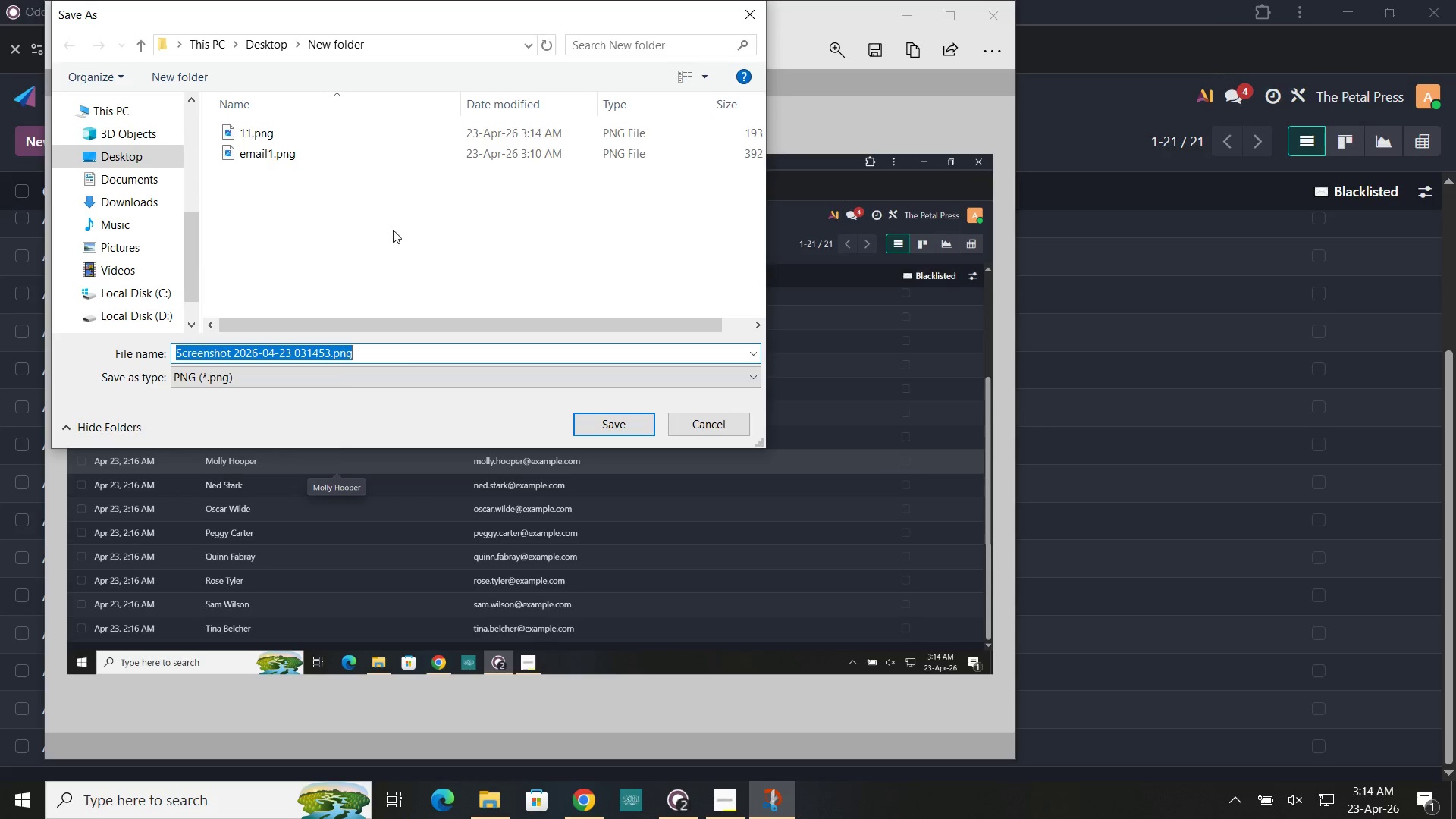 
type(22)
 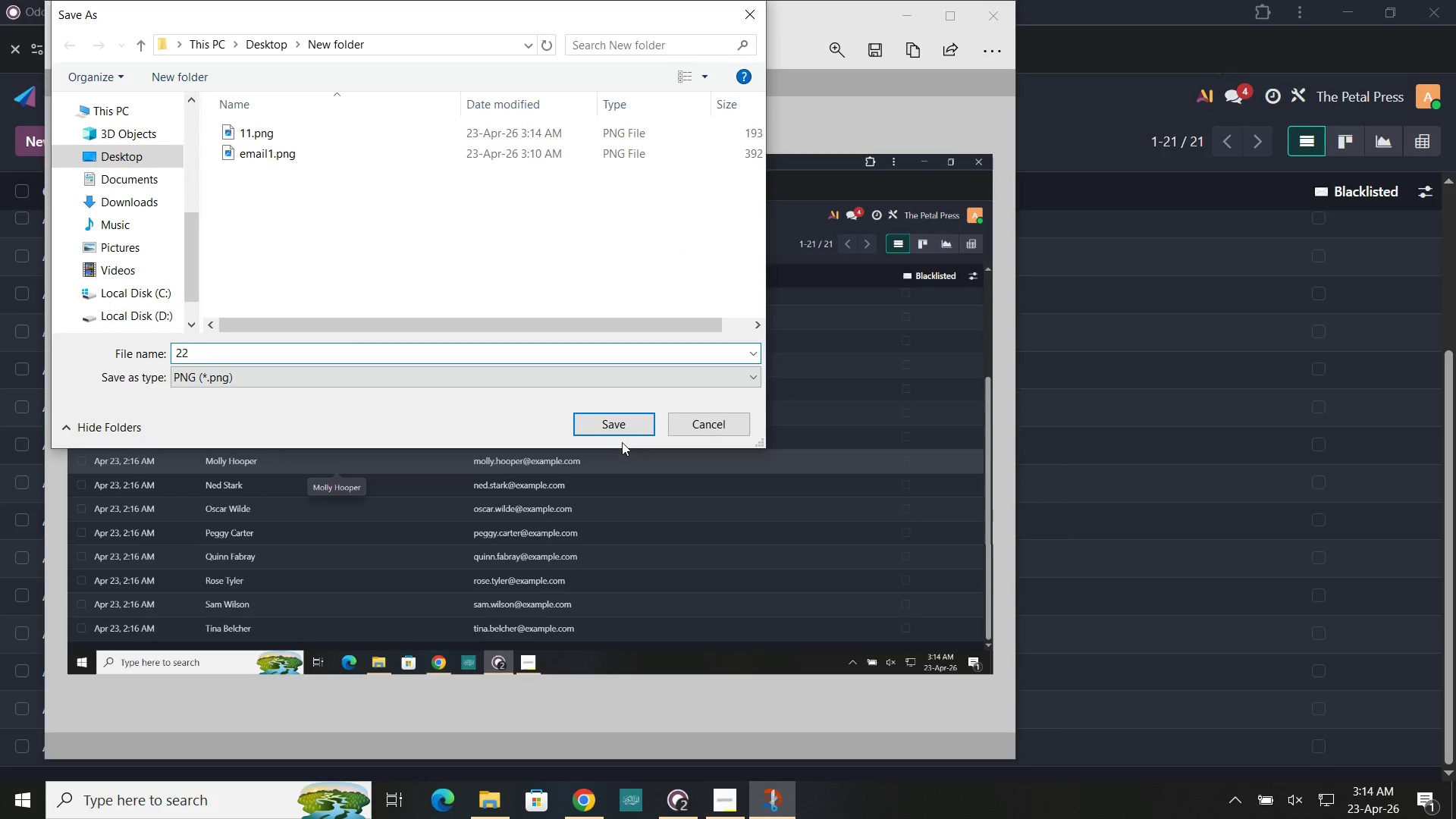 
left_click([622, 432])
 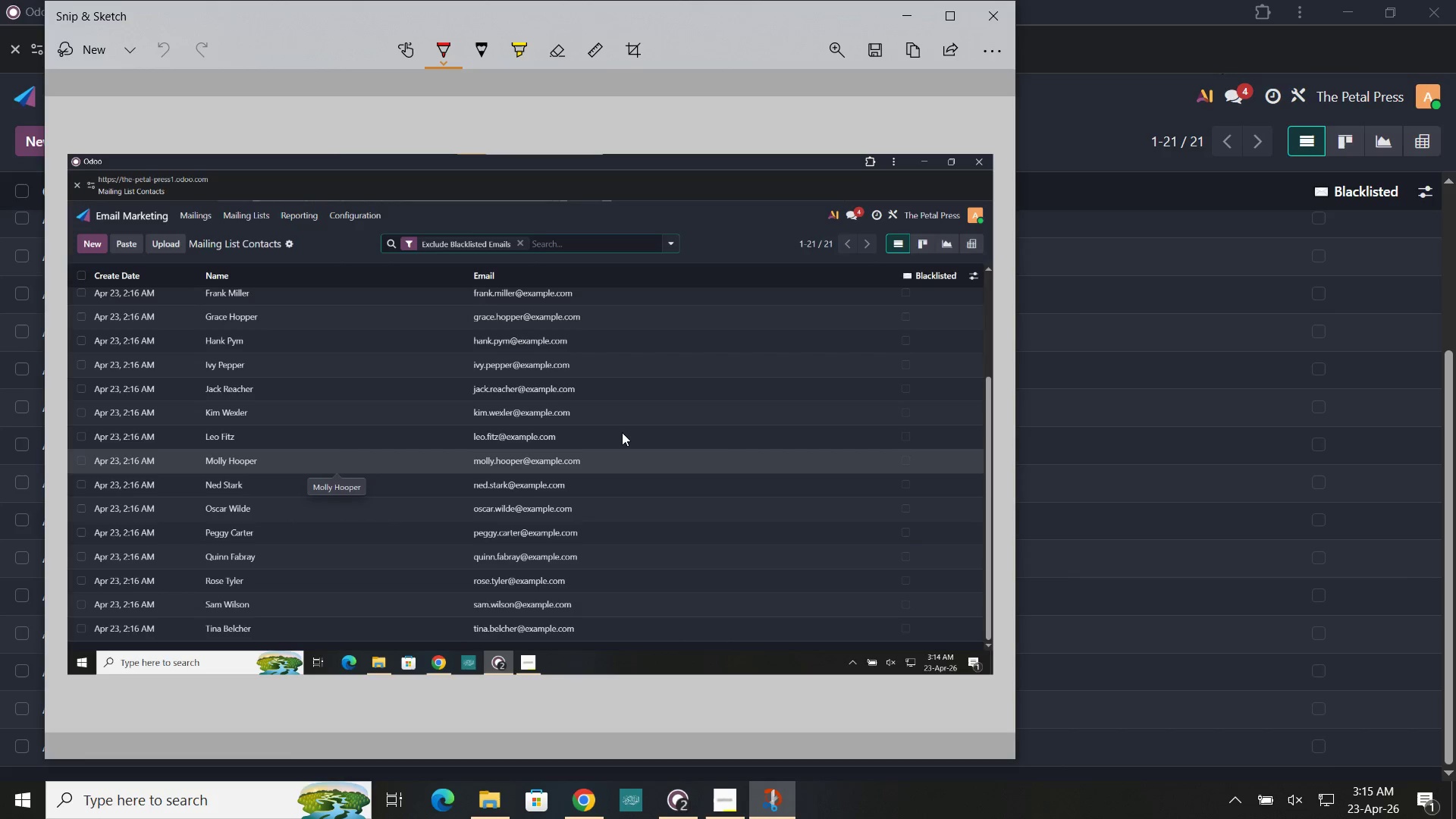 
wait(13.78)
 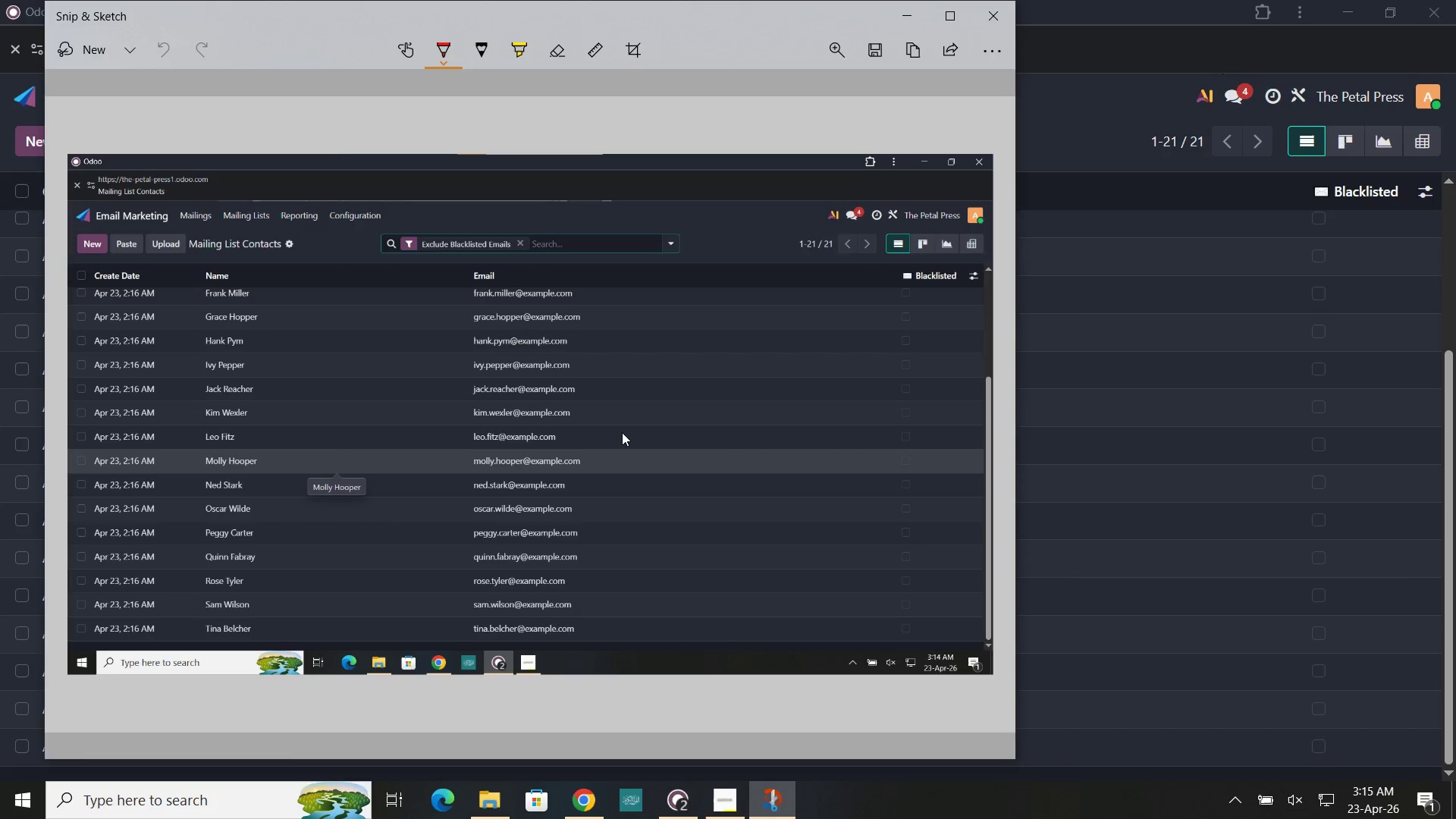 
left_click([996, 27])
 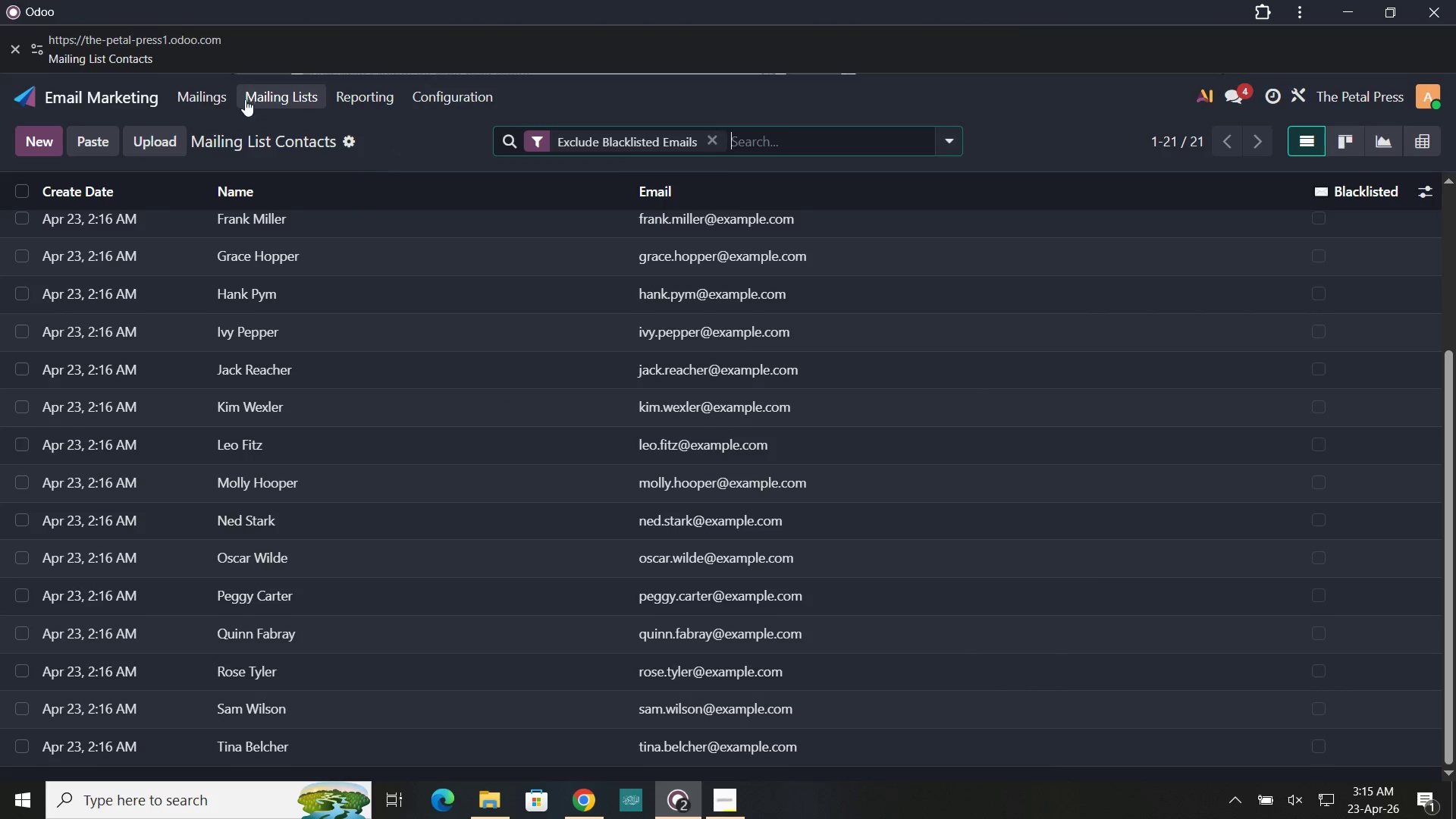 
left_click([211, 99])
 